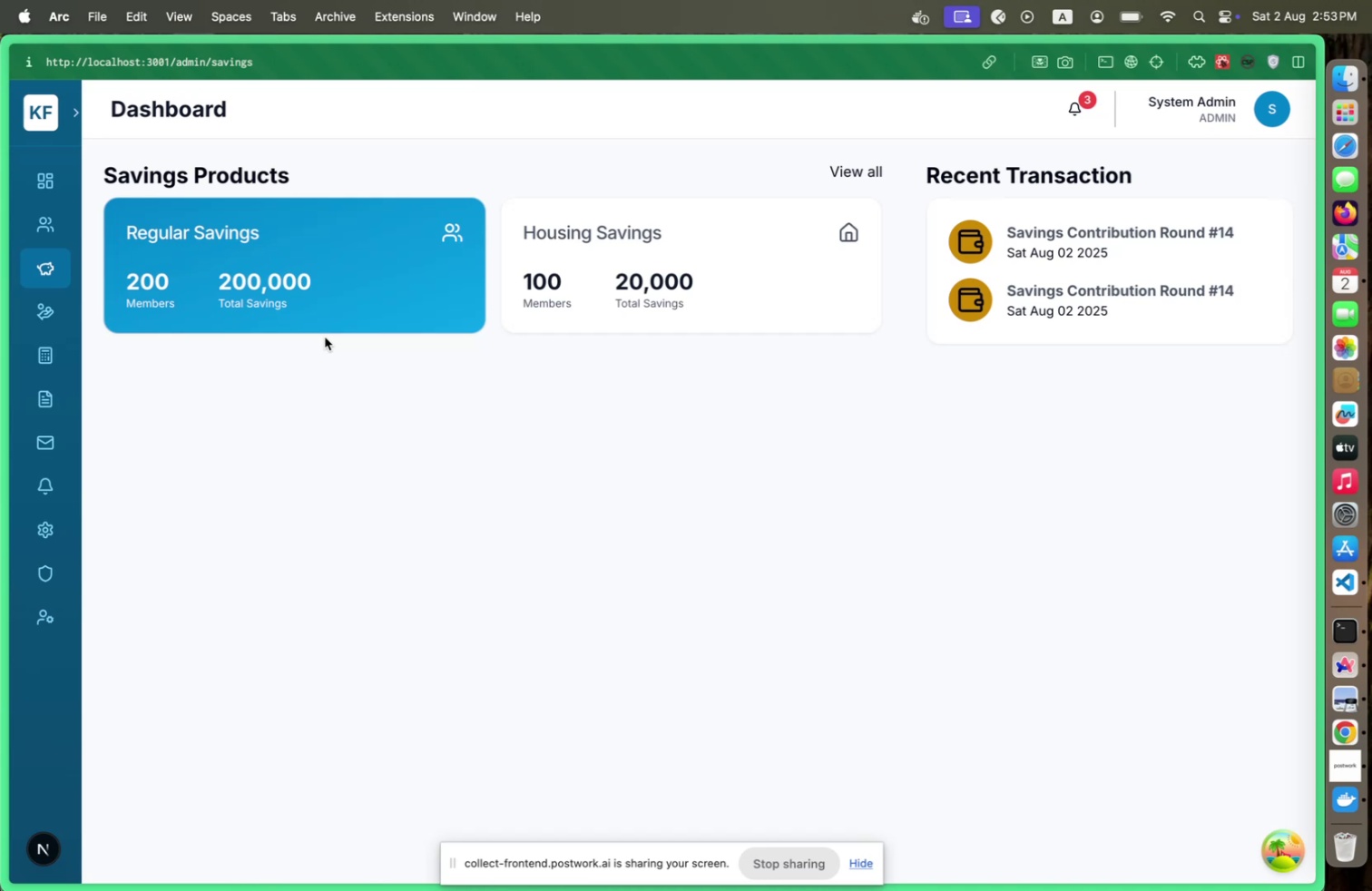 
wait(6.57)
 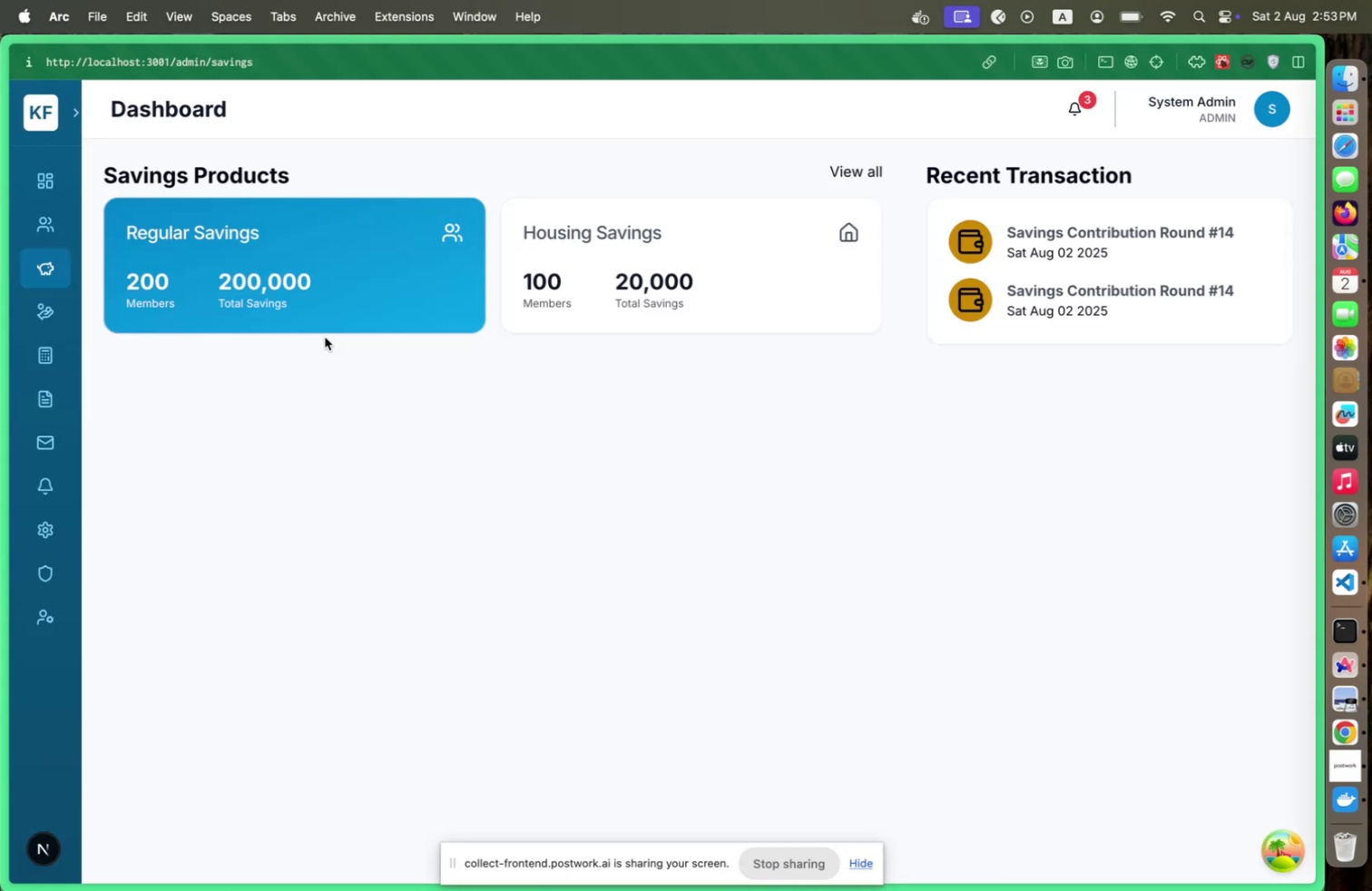 
key(Meta+CommandLeft)
 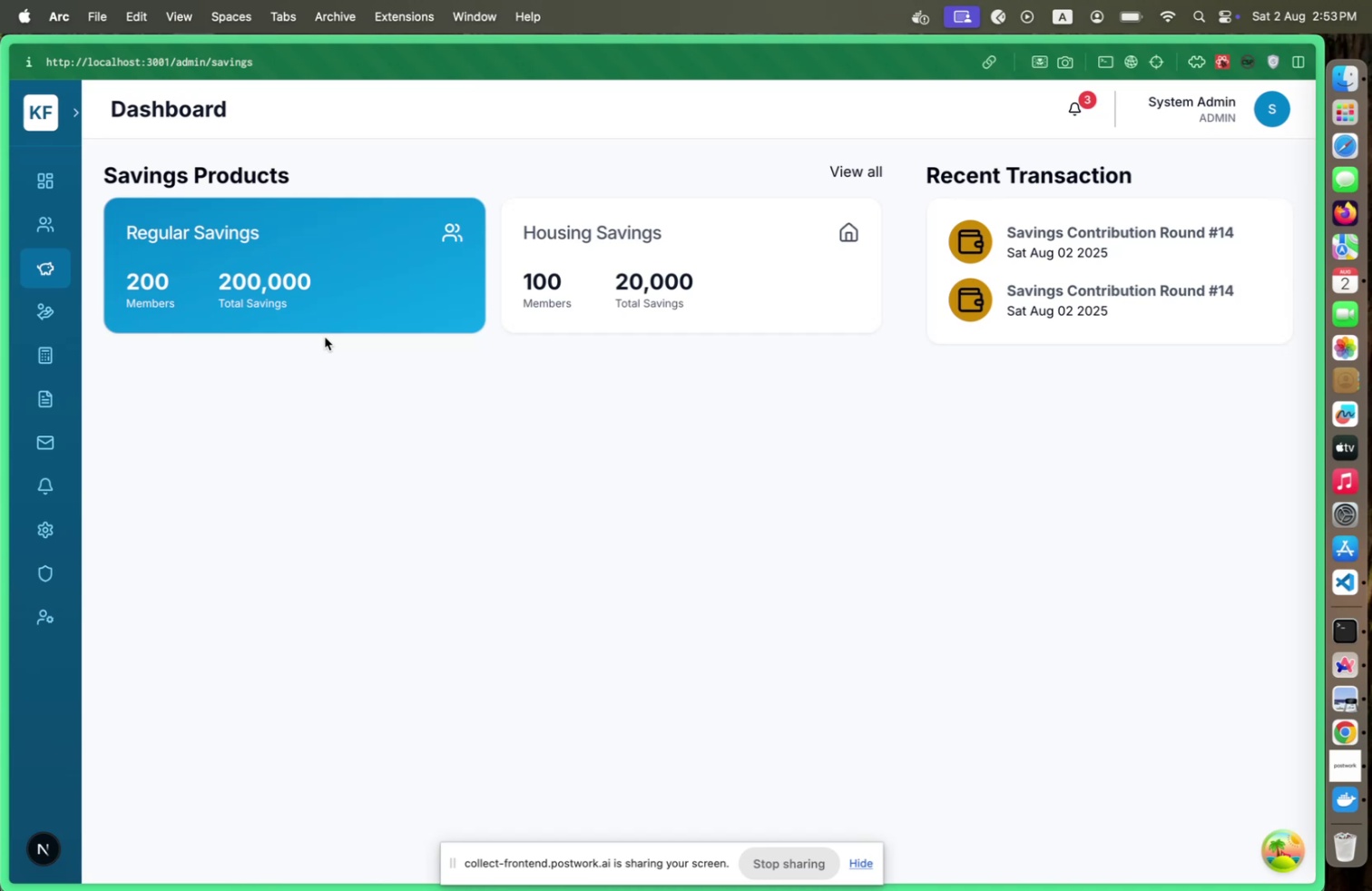 
key(Meta+Tab)
 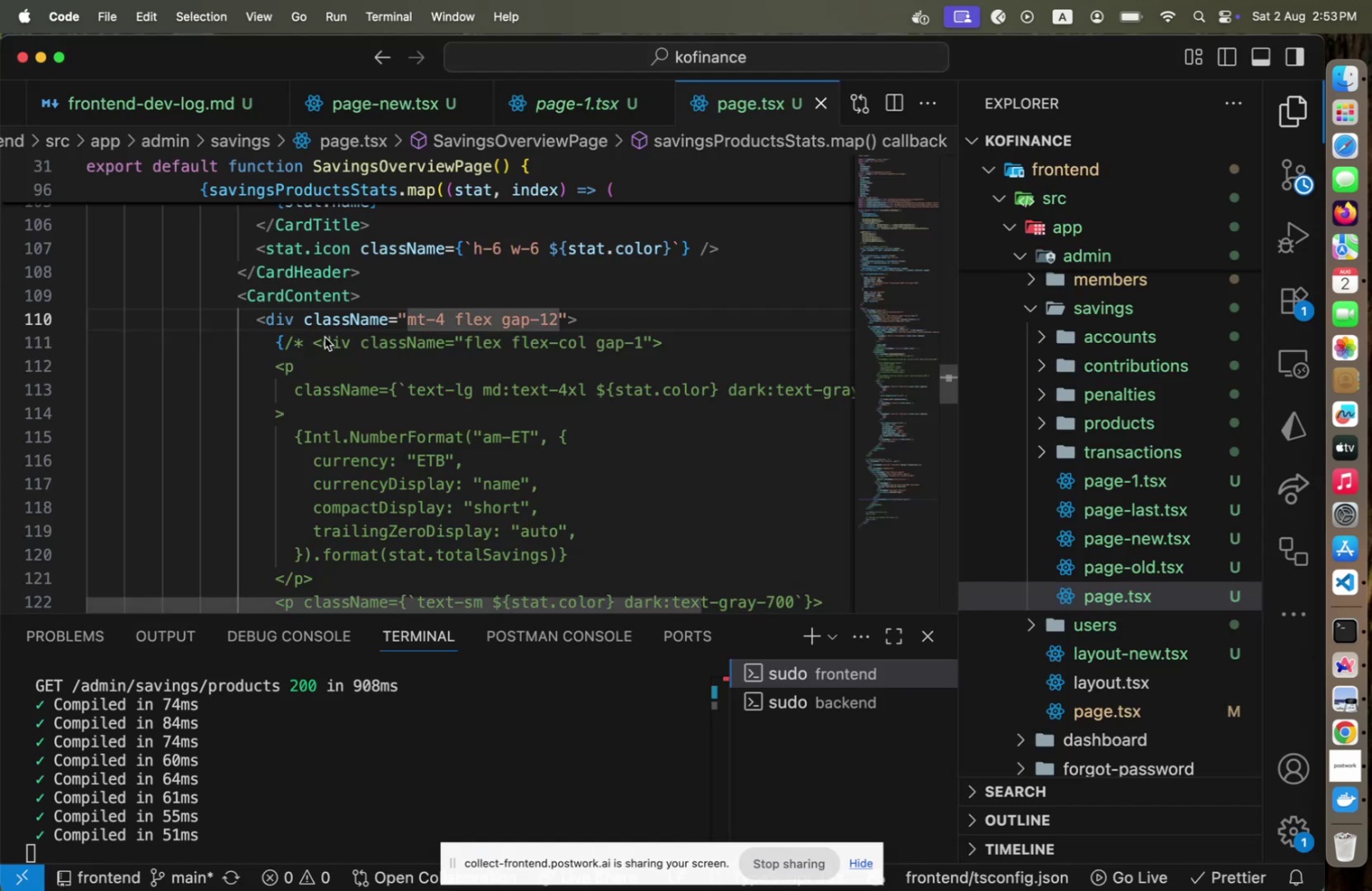 
hold_key(key=ArrowRight, duration=0.7)
 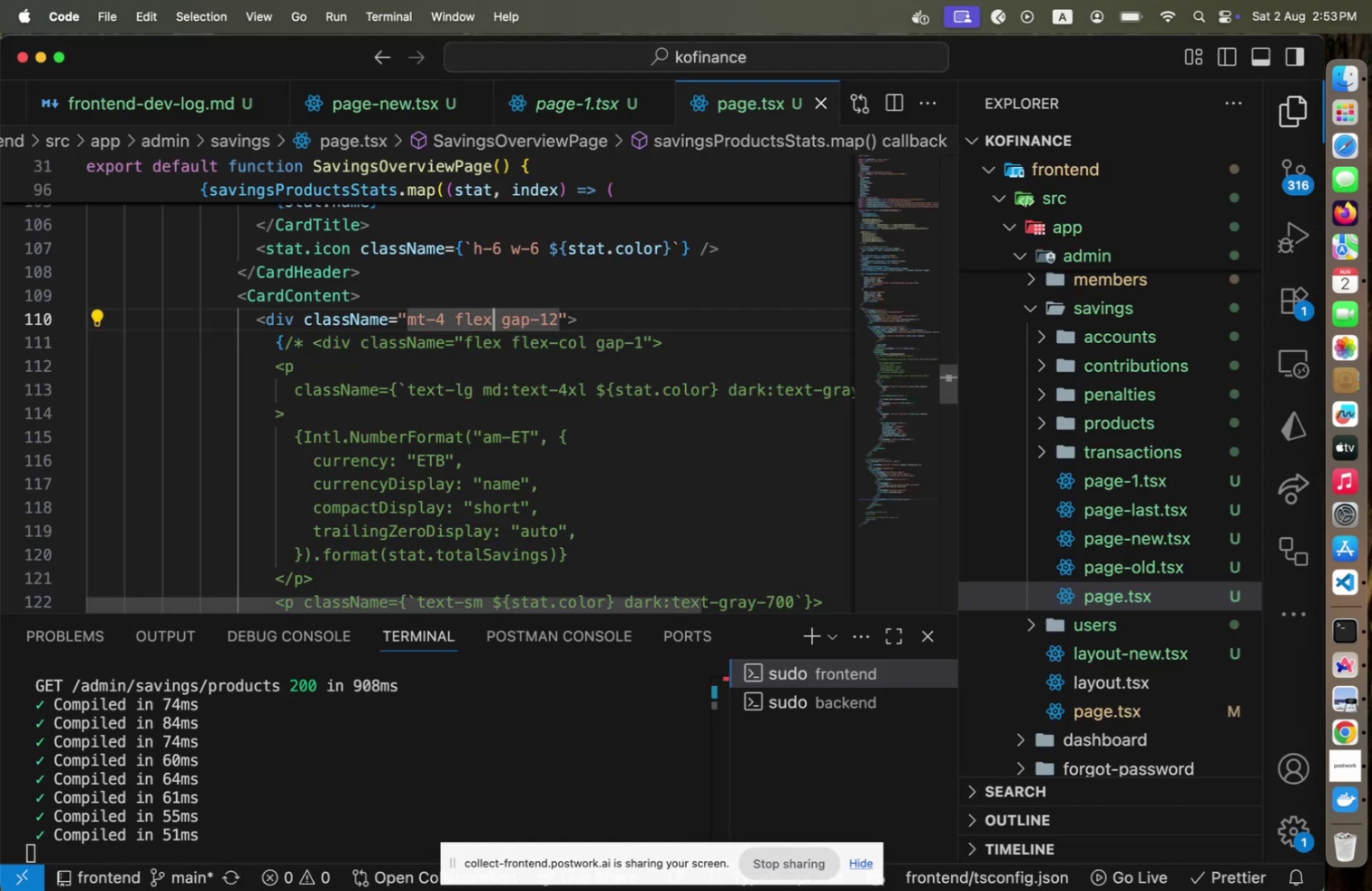 
key(ArrowRight)
 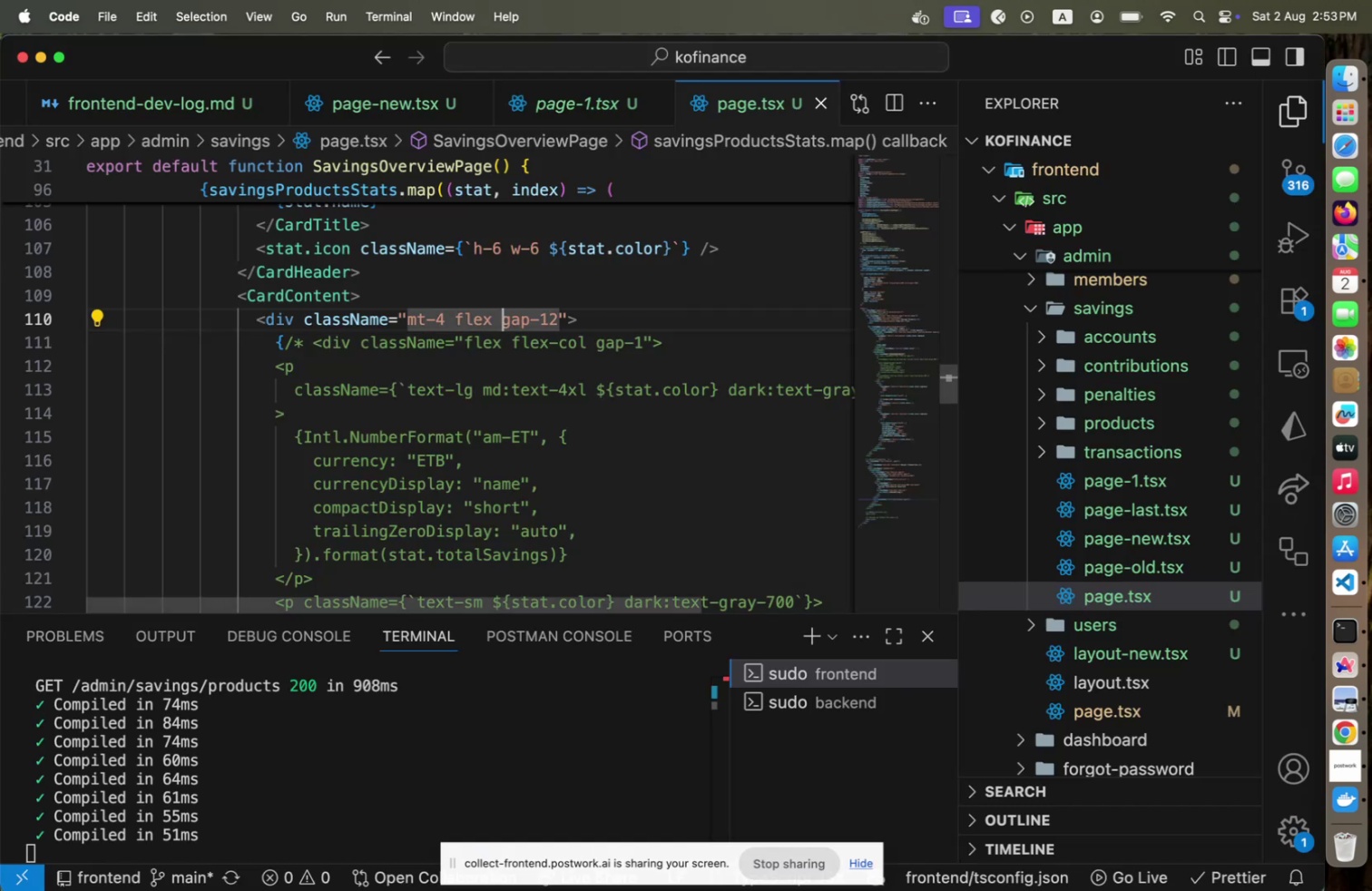 
key(Shift+End)
 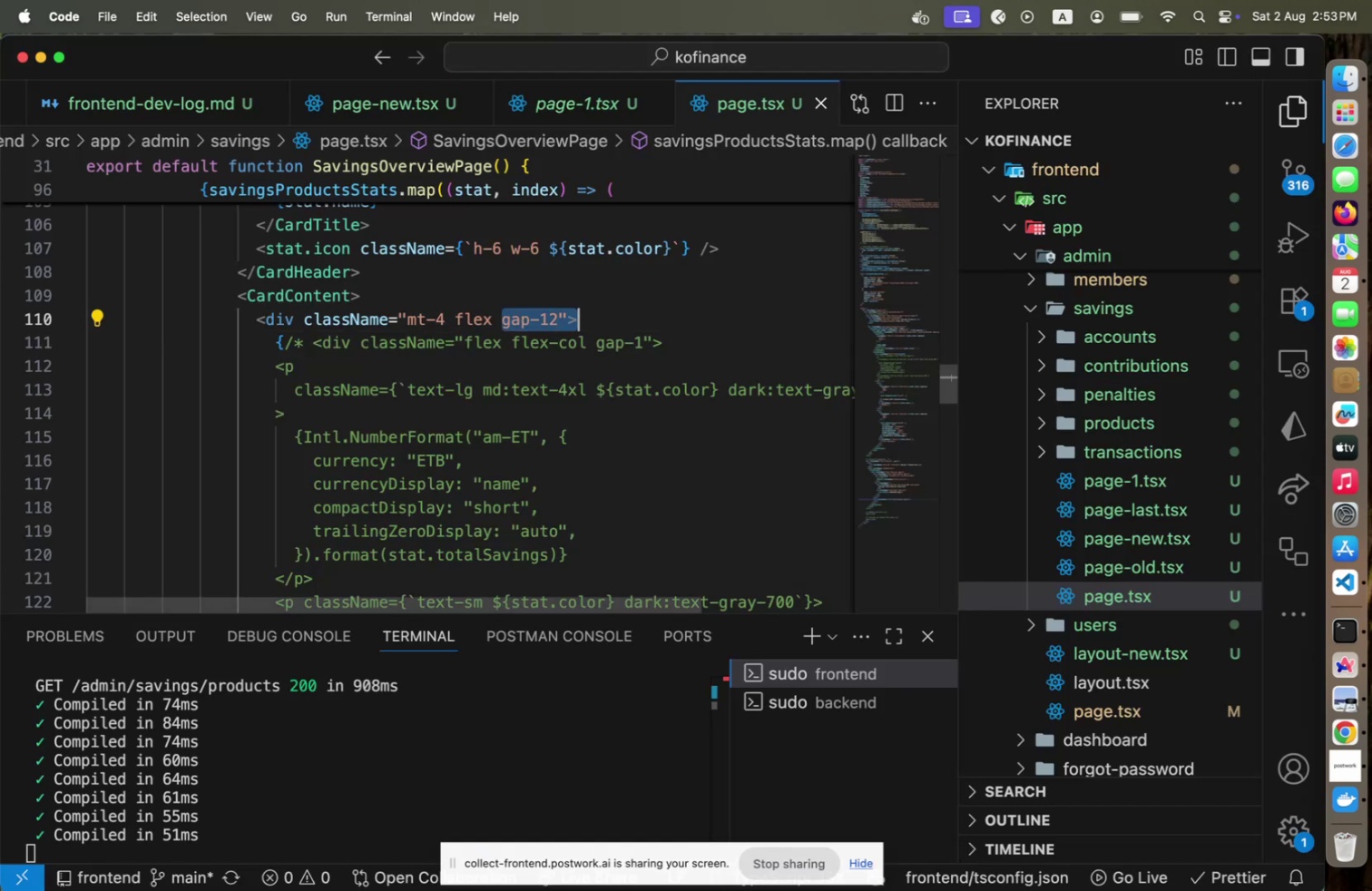 
key(Shift+ArrowLeft)
 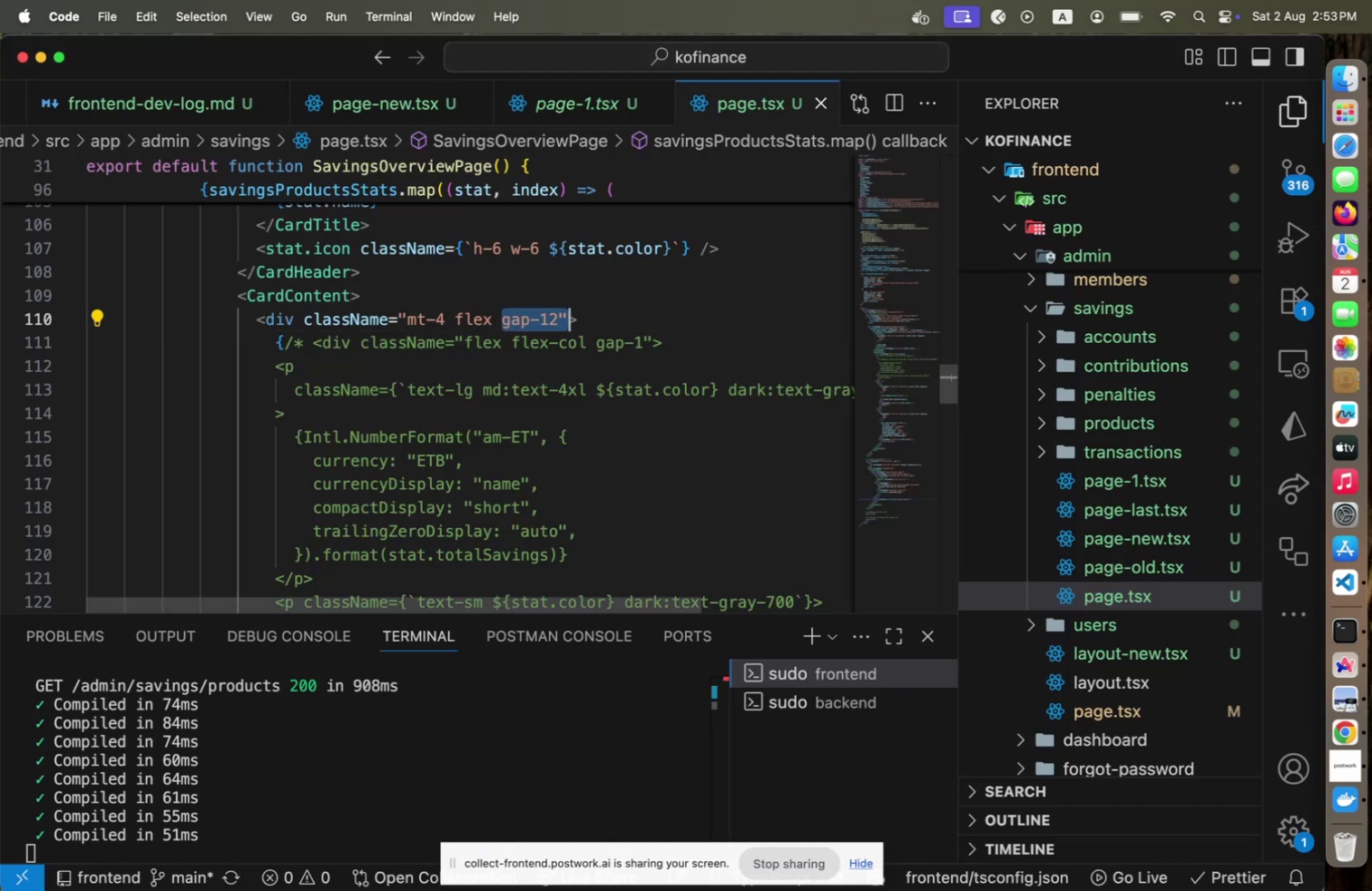 
key(Shift+ArrowLeft)
 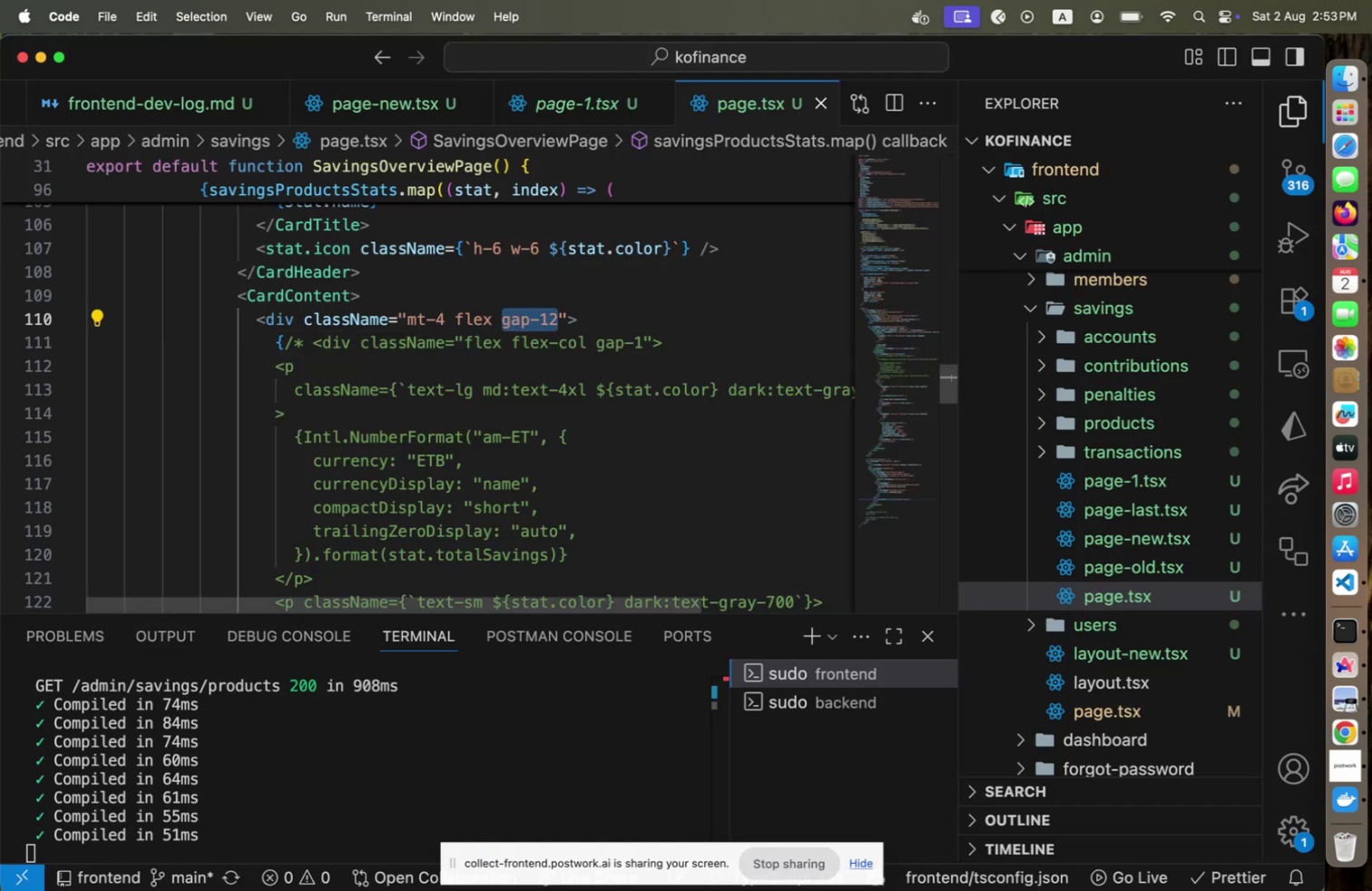 
type(justify-between)
 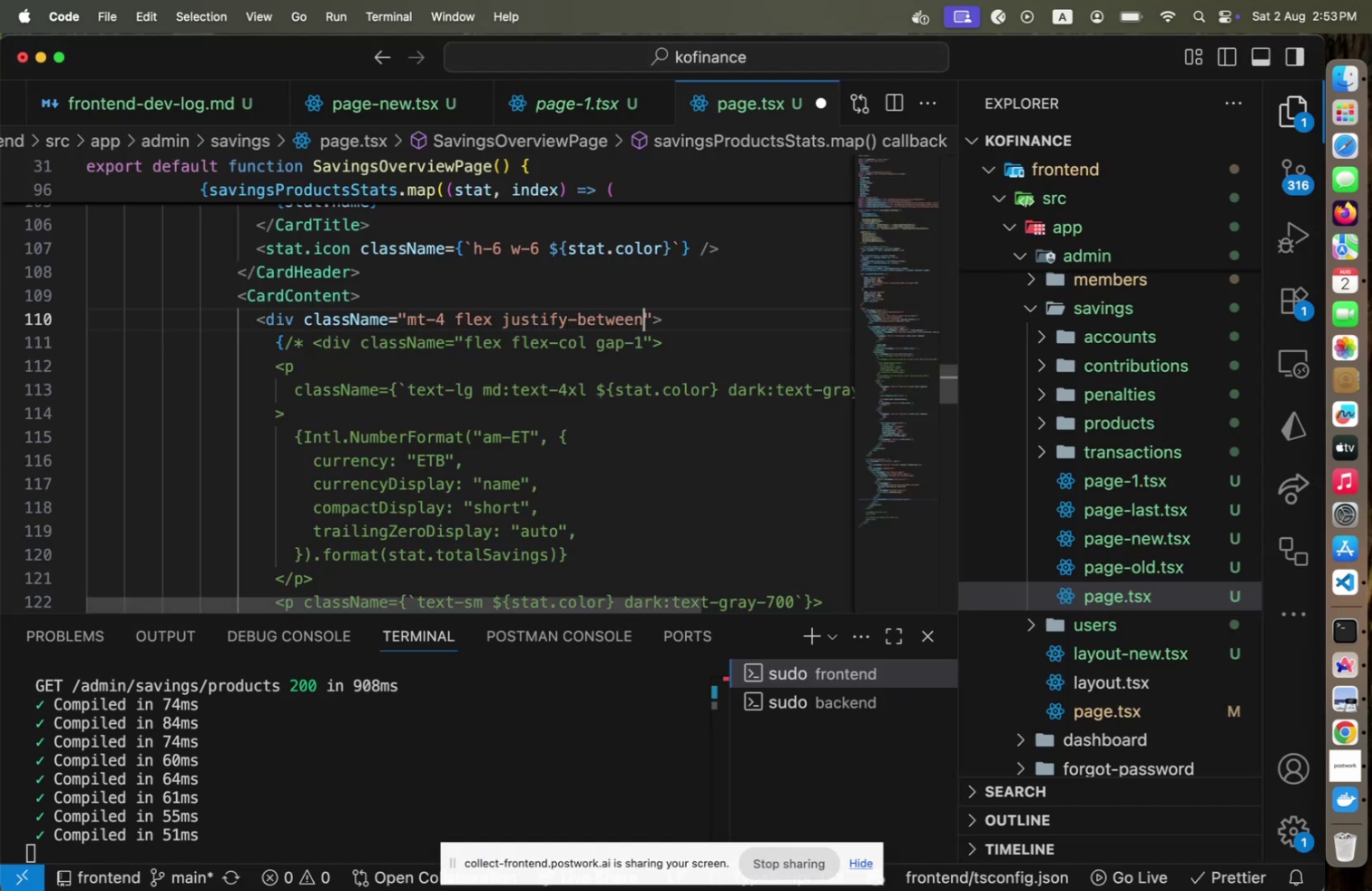 
key(Meta+CommandLeft)
 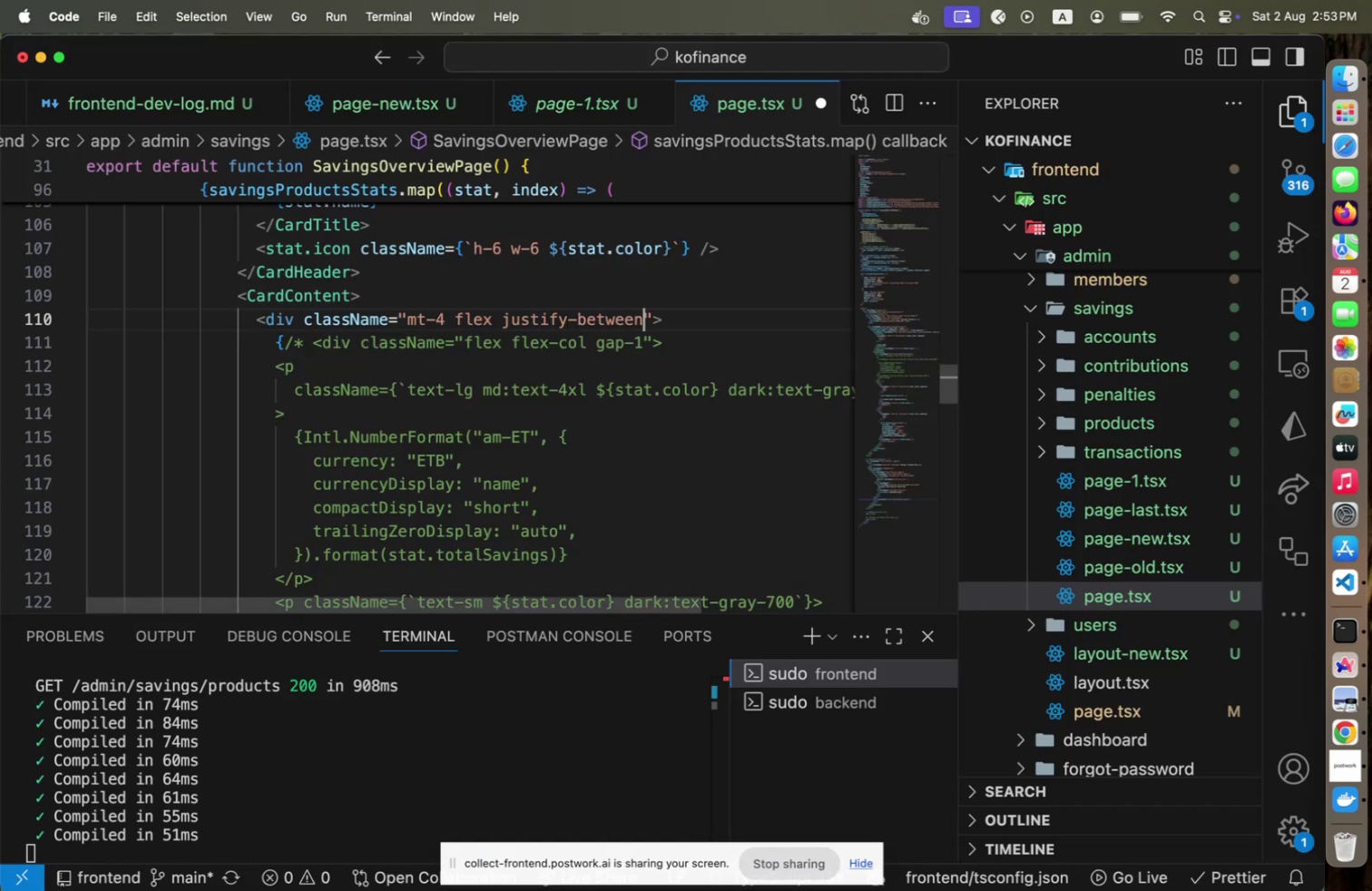 
key(Meta+S)
 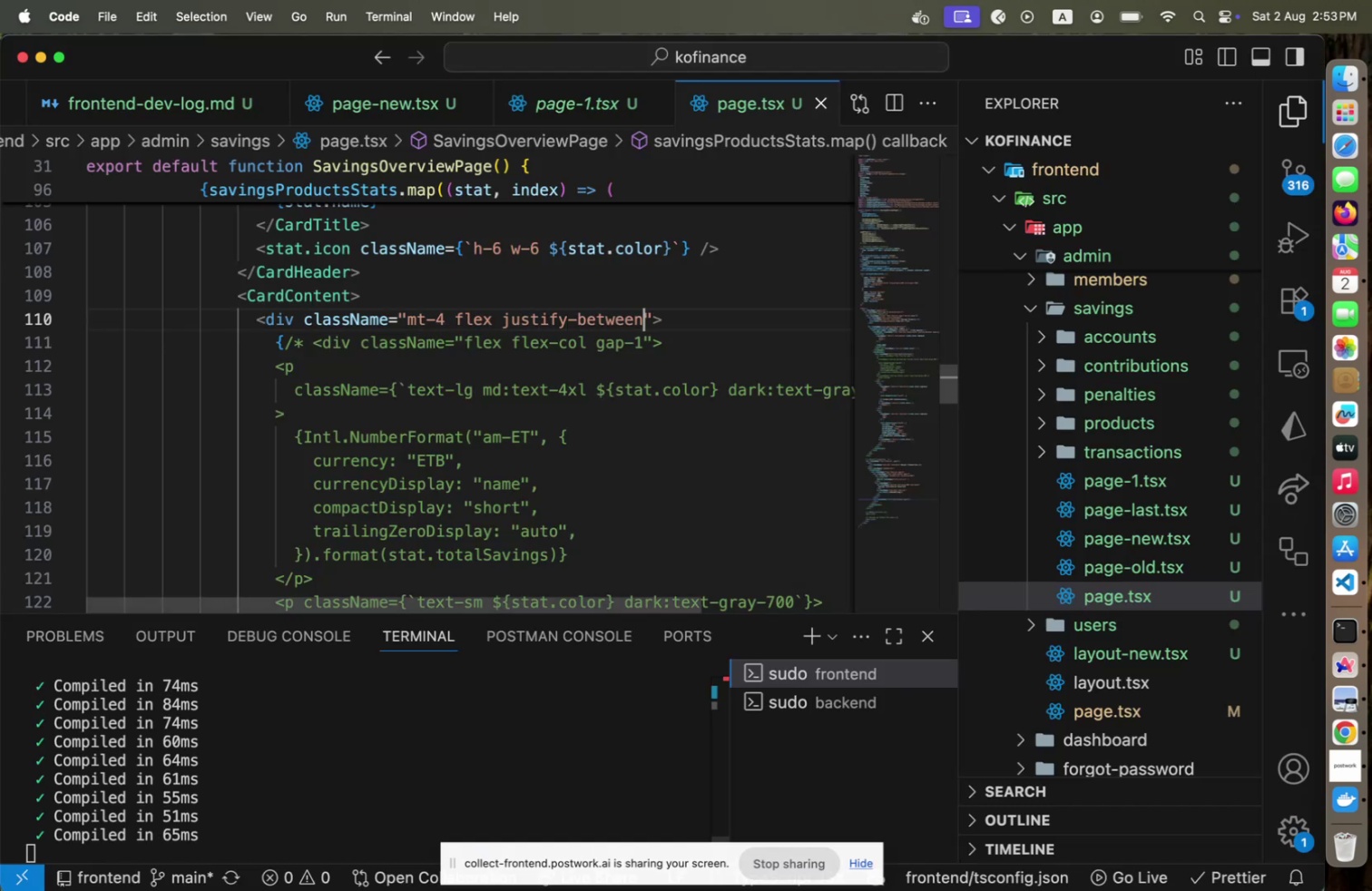 
key(Meta+CommandLeft)
 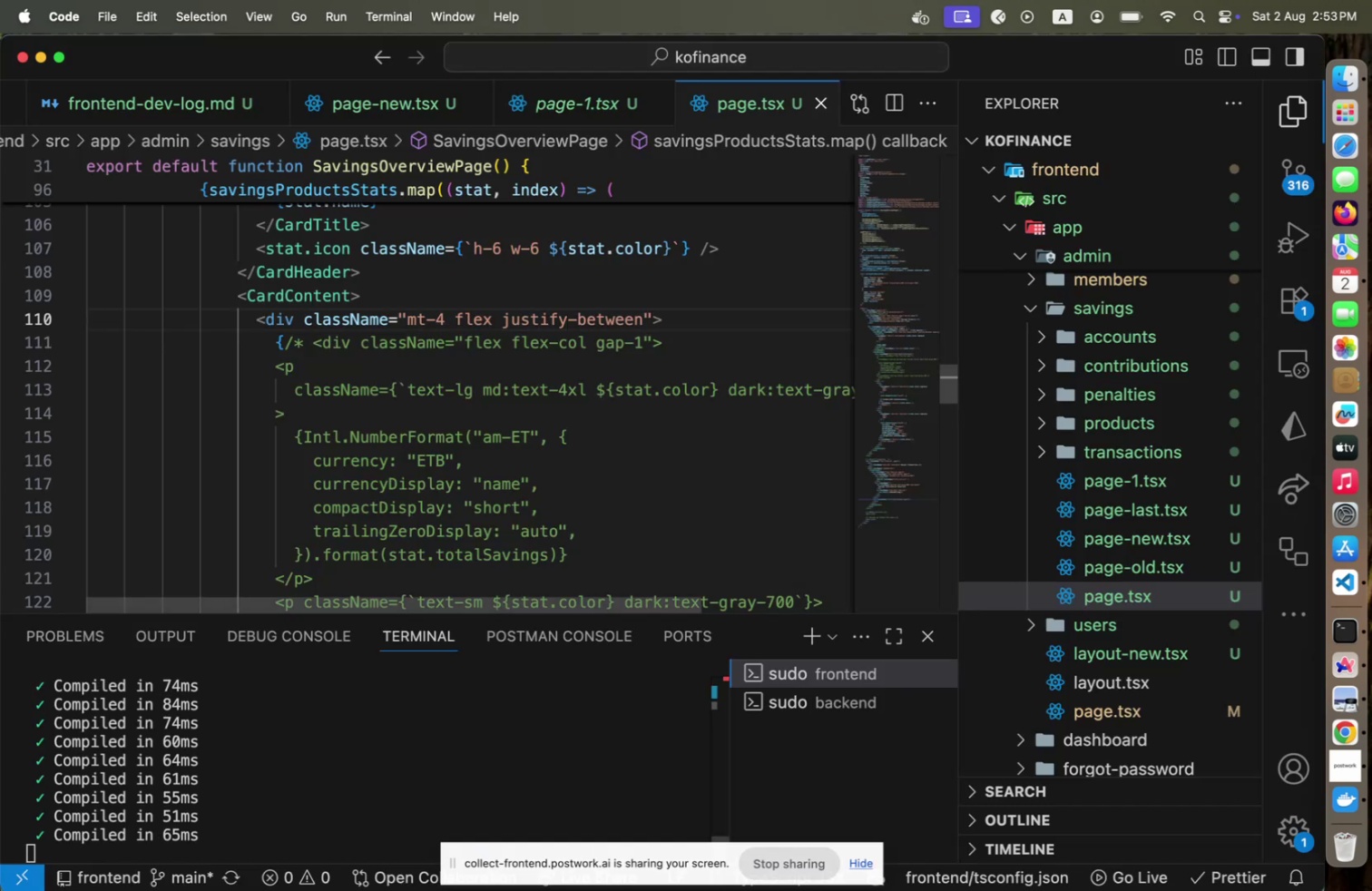 
key(Meta+Tab)
 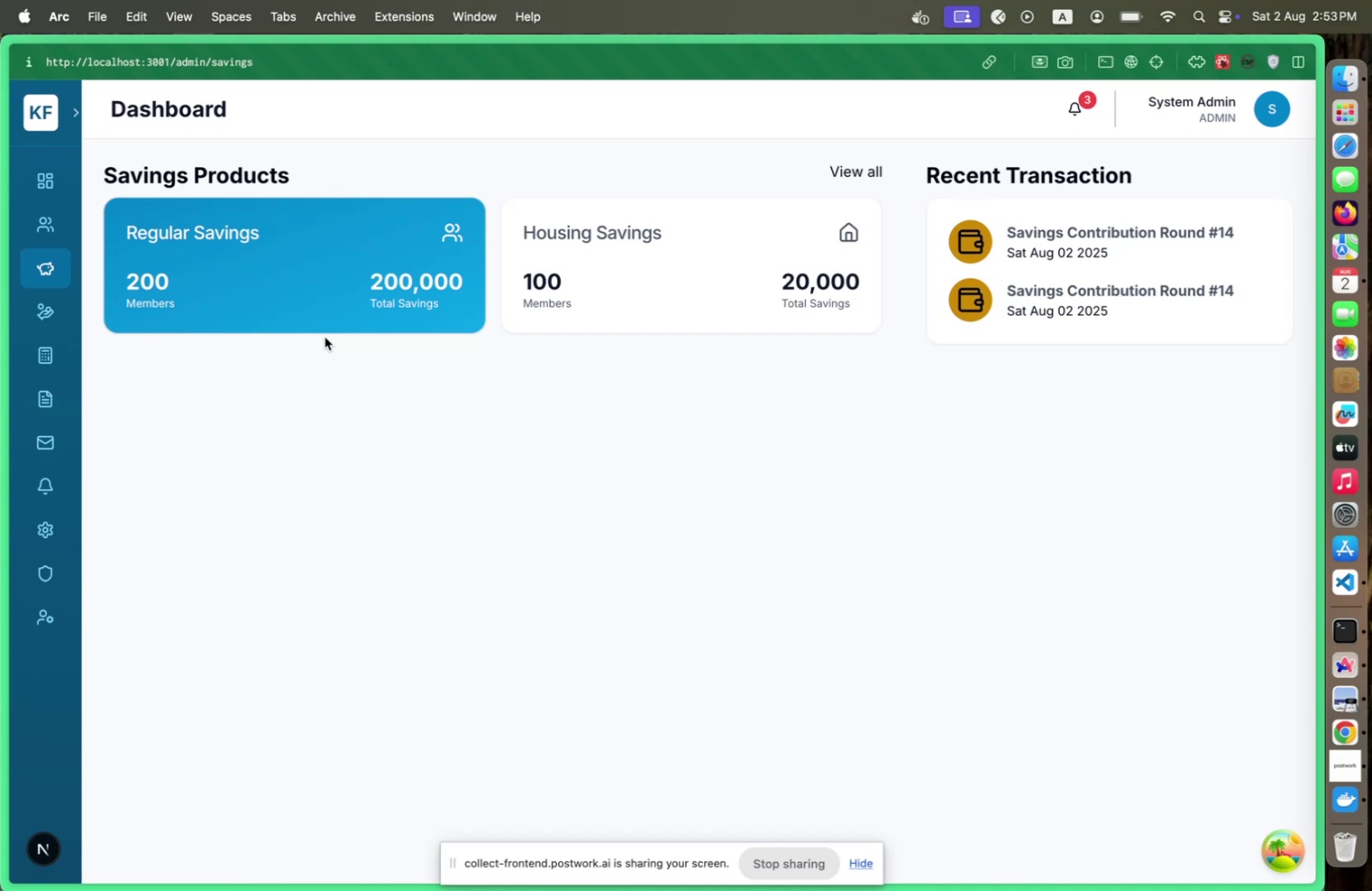 
wait(5.54)
 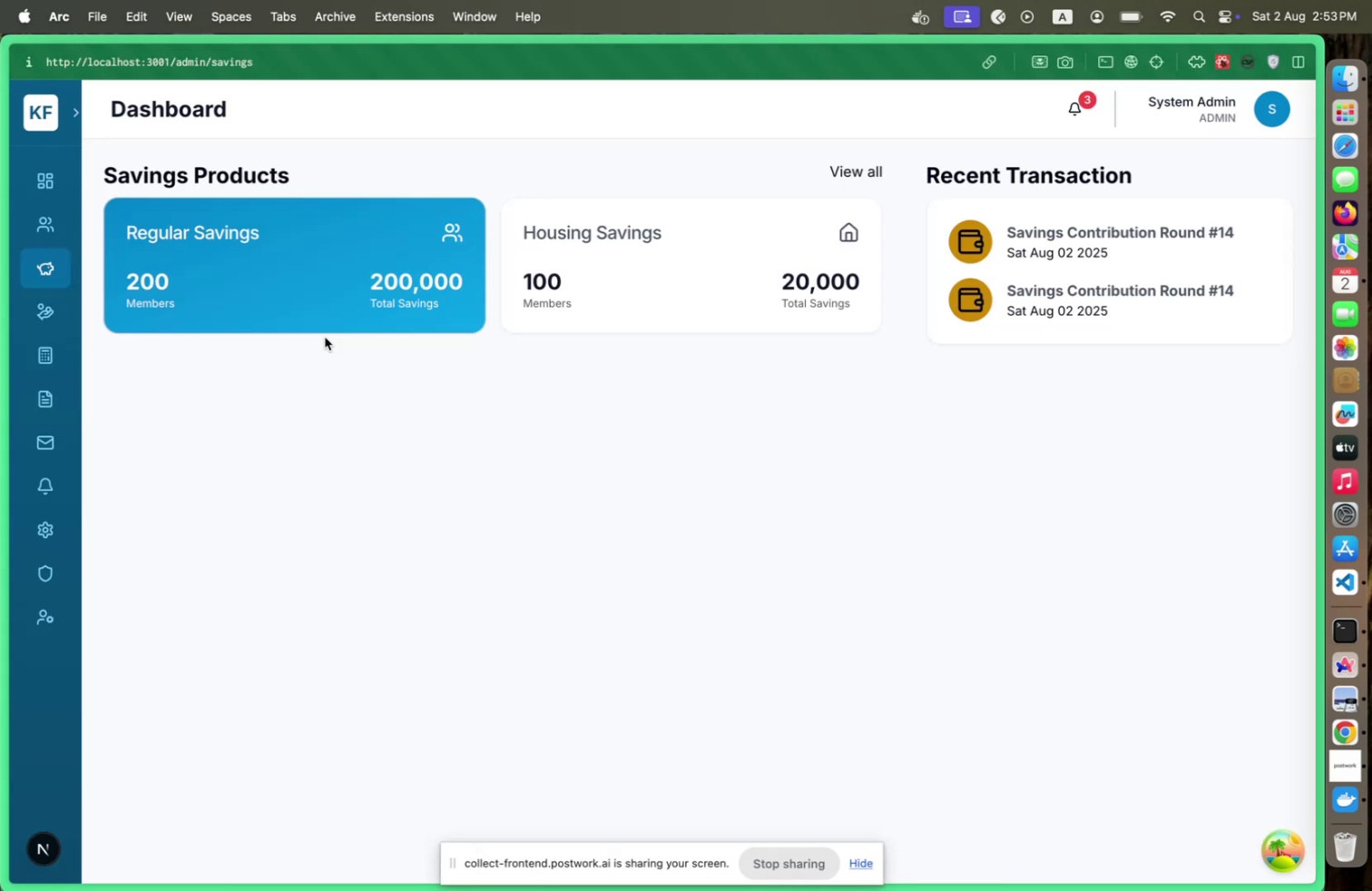 
key(Meta+CommandLeft)
 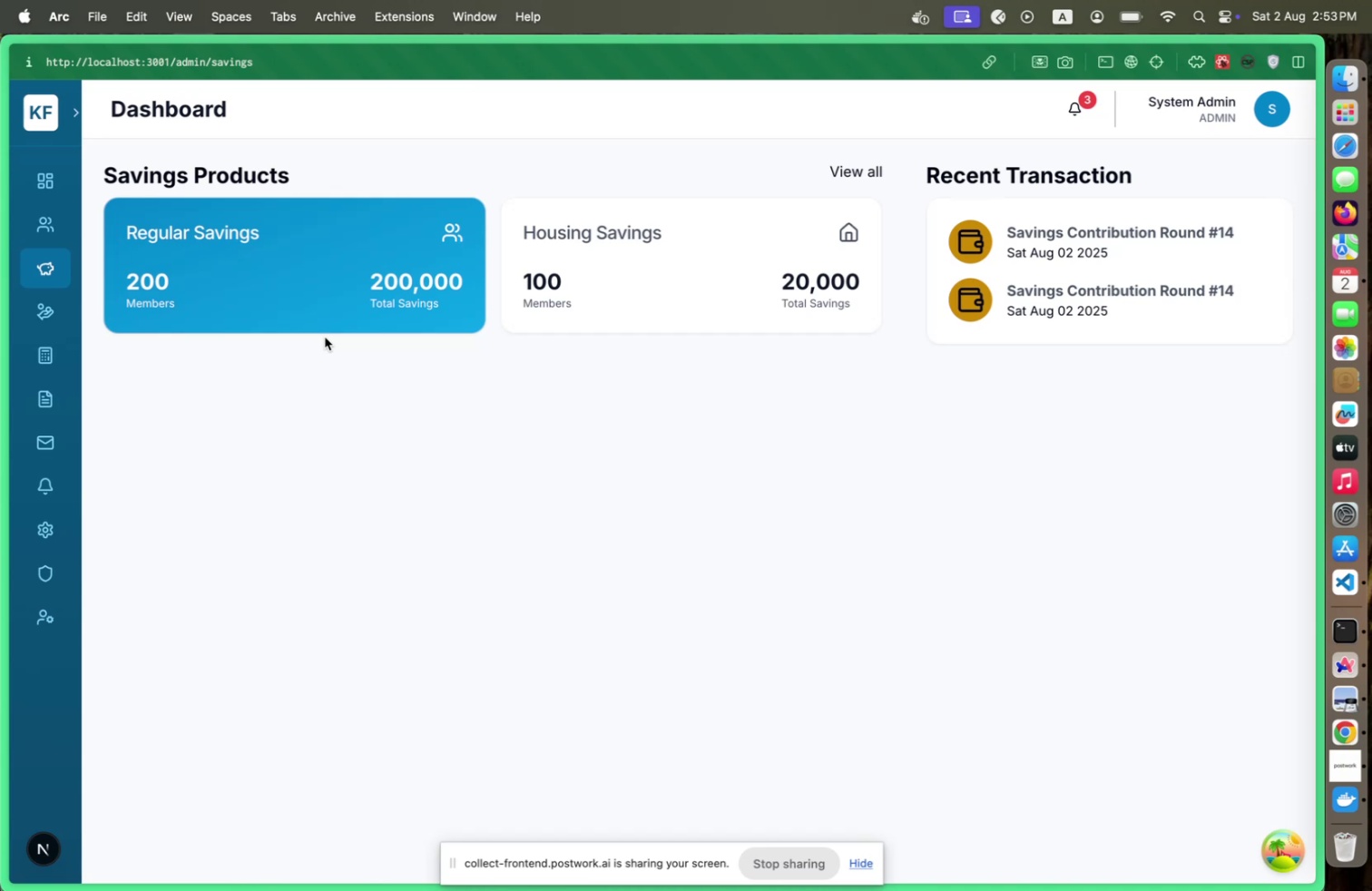 
key(Meta+Tab)
 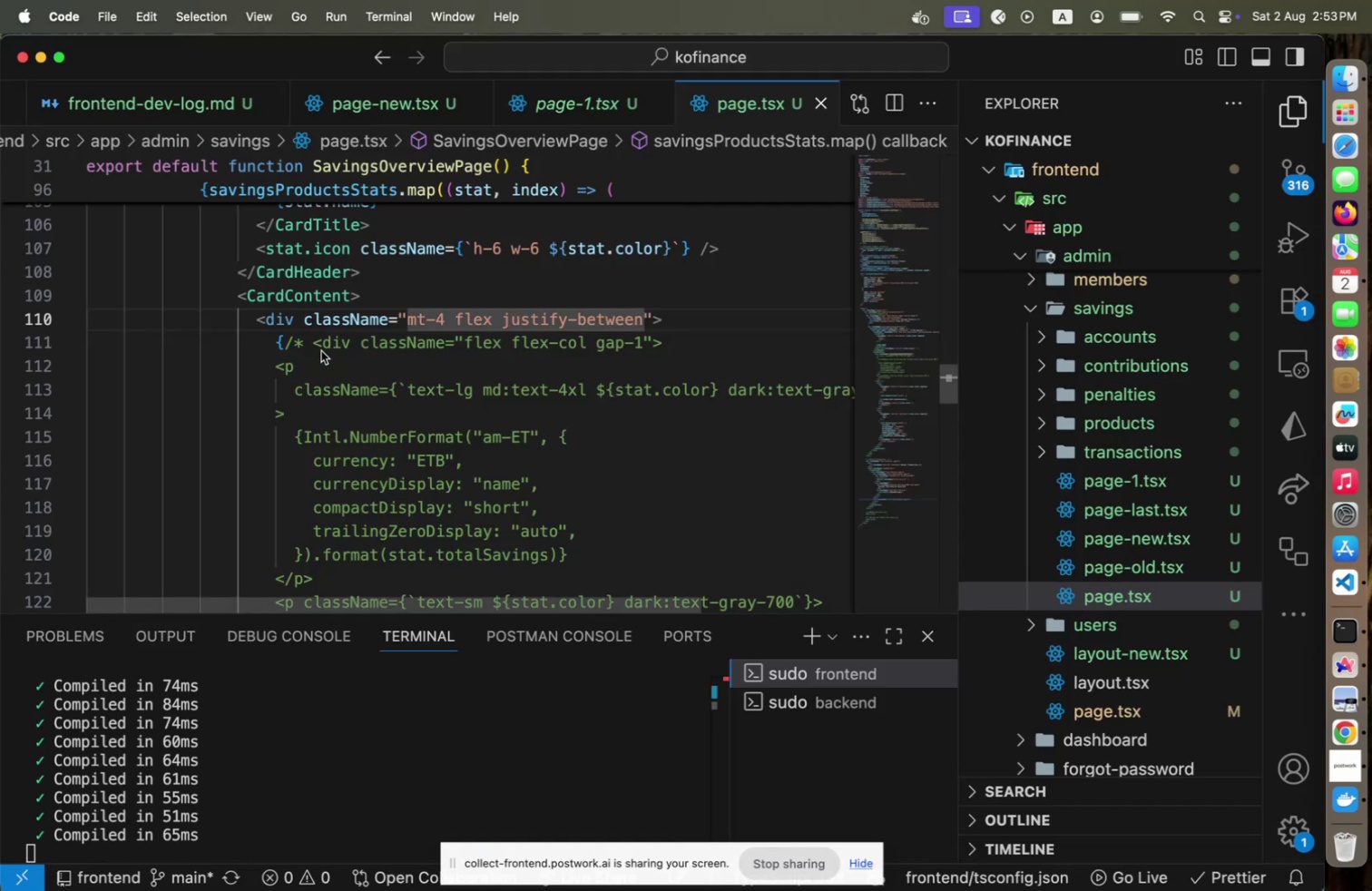 
scroll: coordinate [309, 443], scroll_direction: down, amount: 10.0
 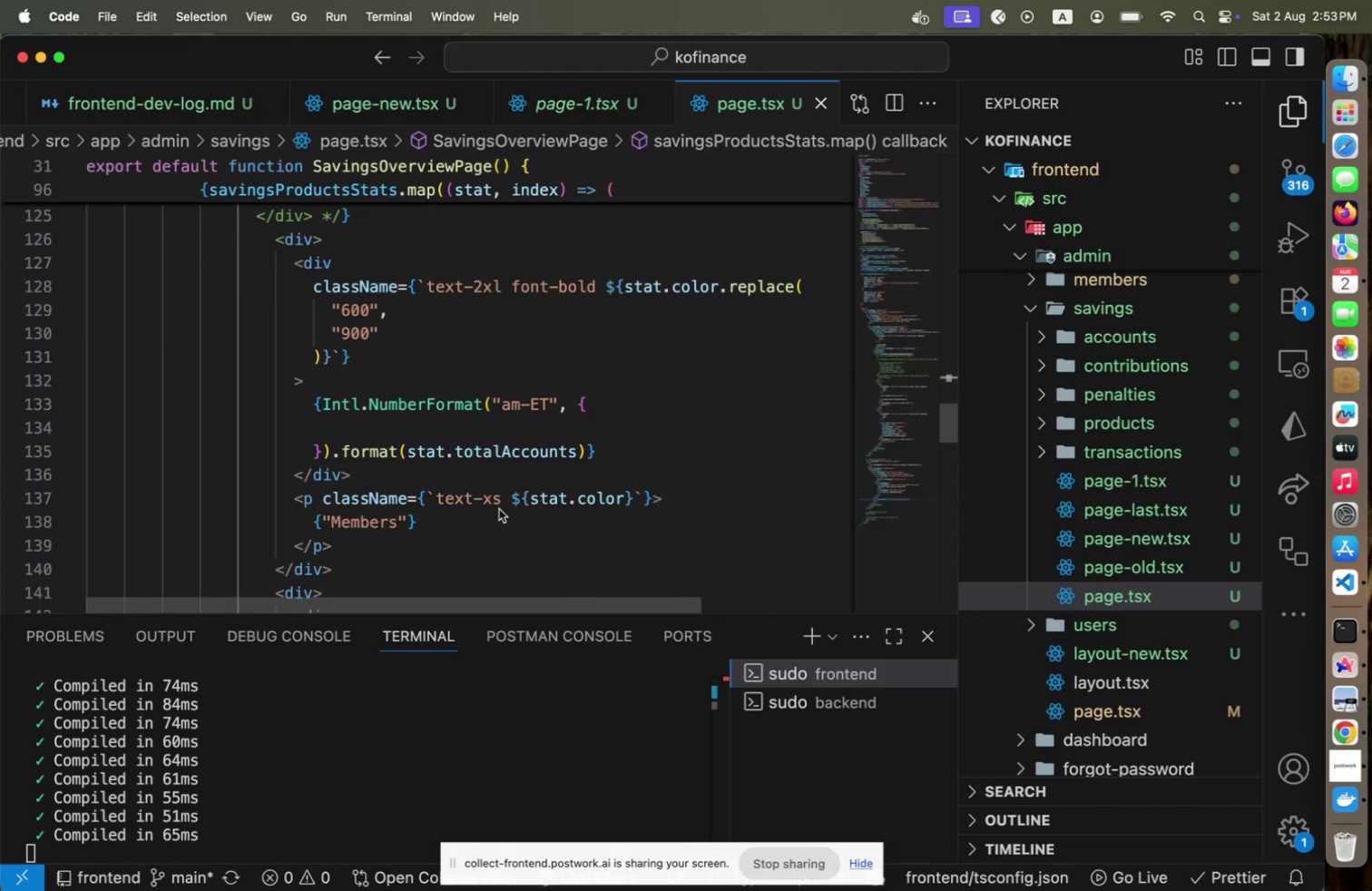 
left_click([500, 501])
 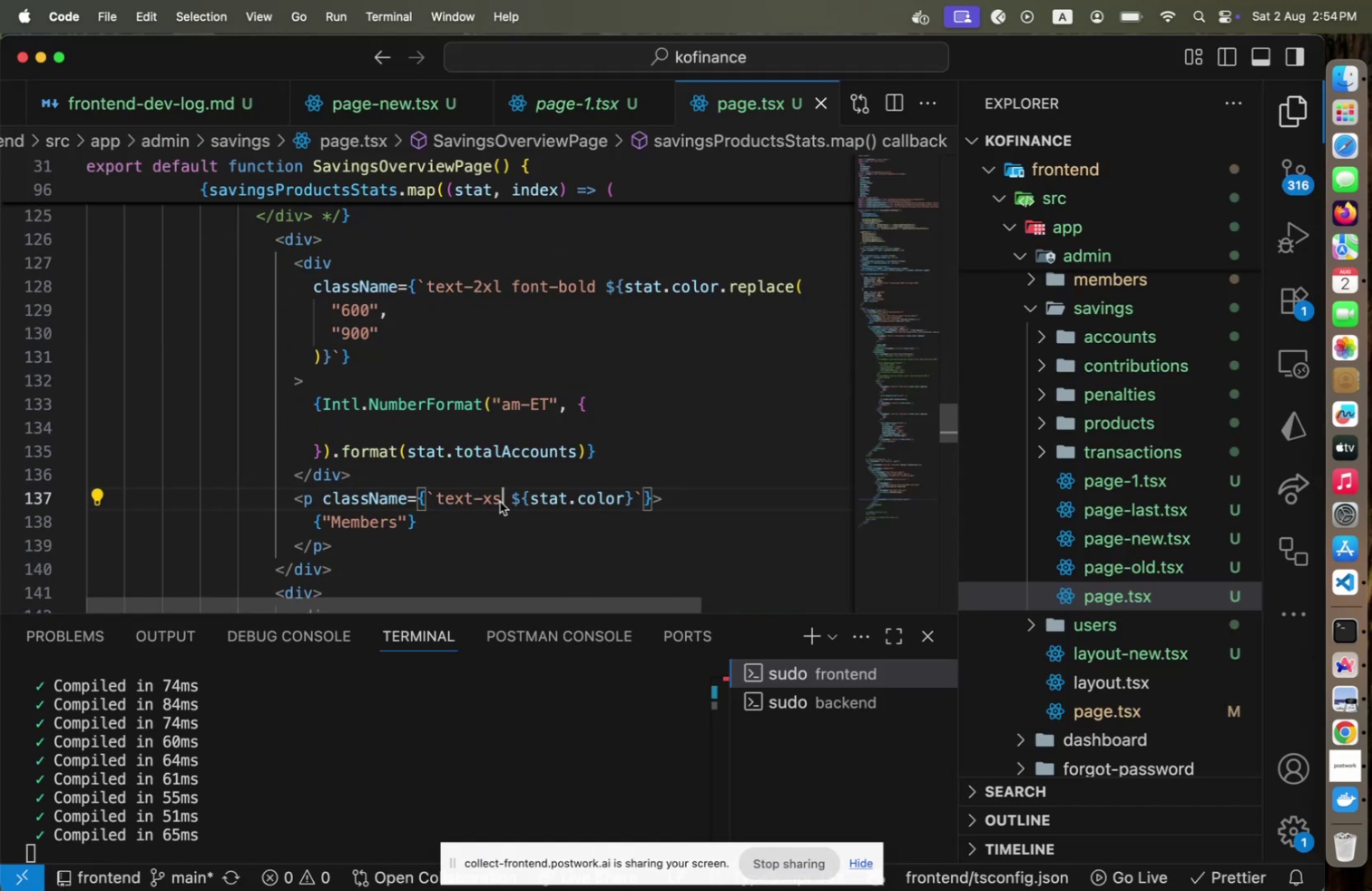 
key(Shift+ArrowLeft)
 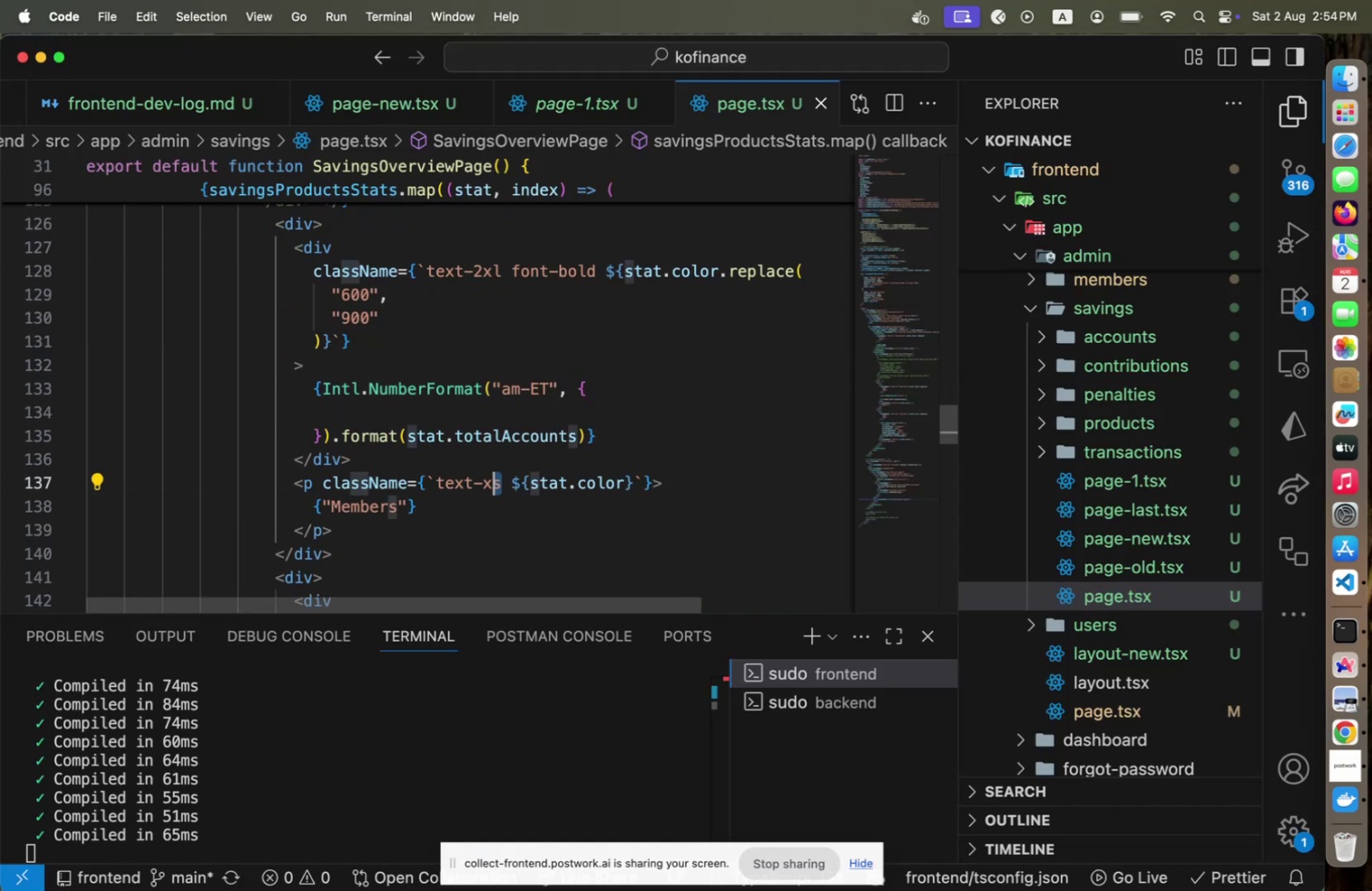 
key(Shift+ArrowLeft)
 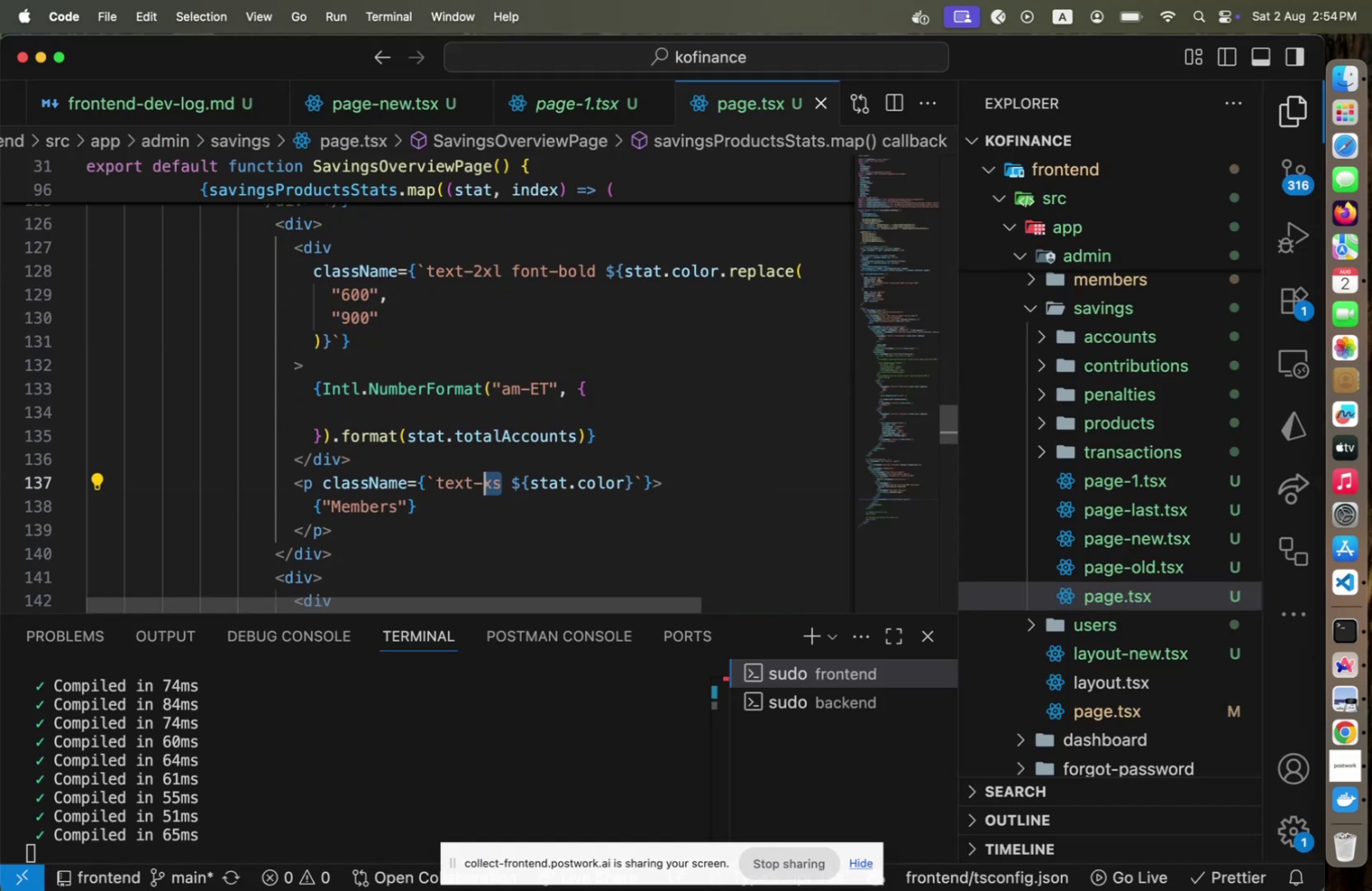 
type(sm)
 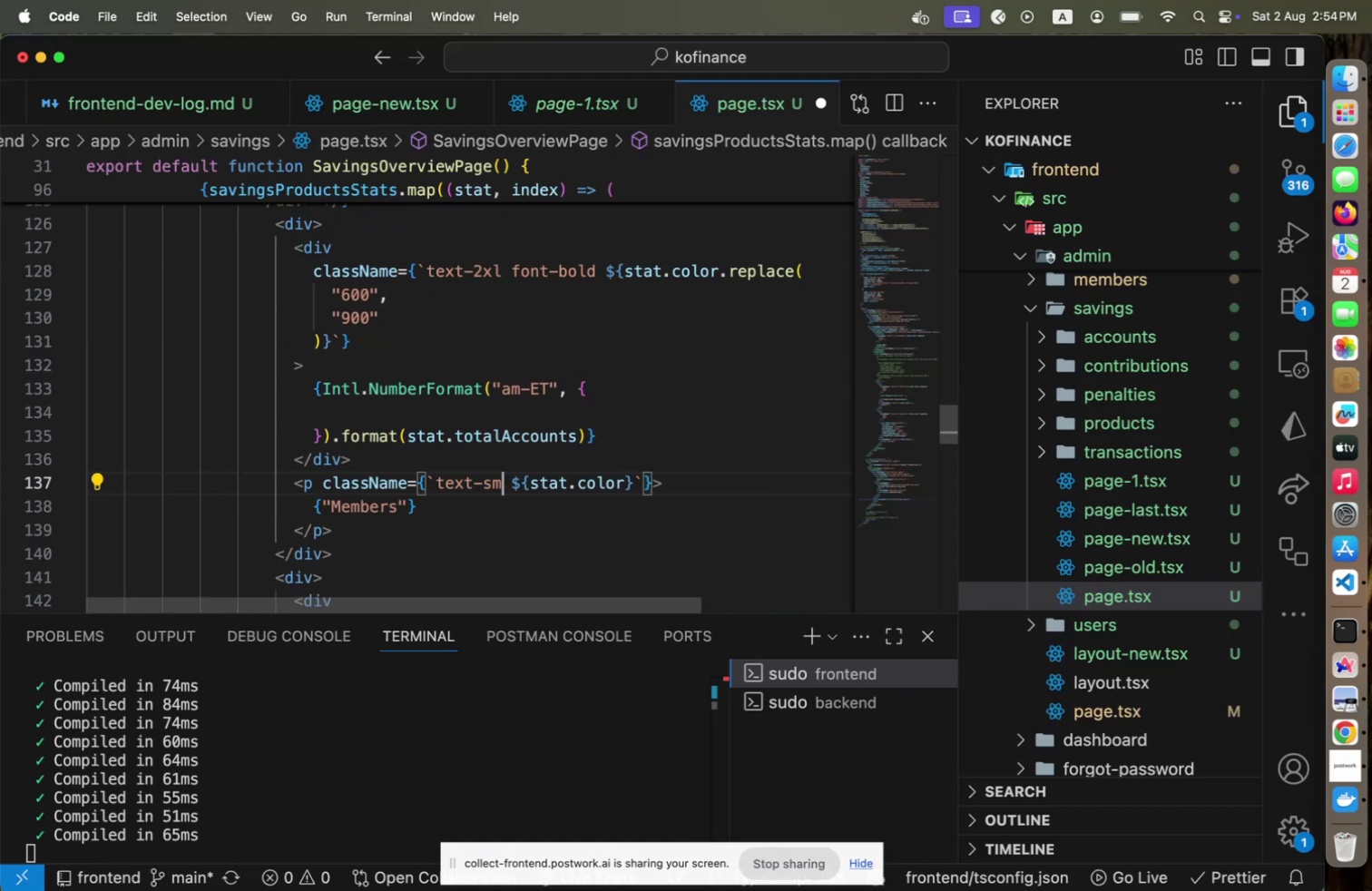 
key(Meta+CommandLeft)
 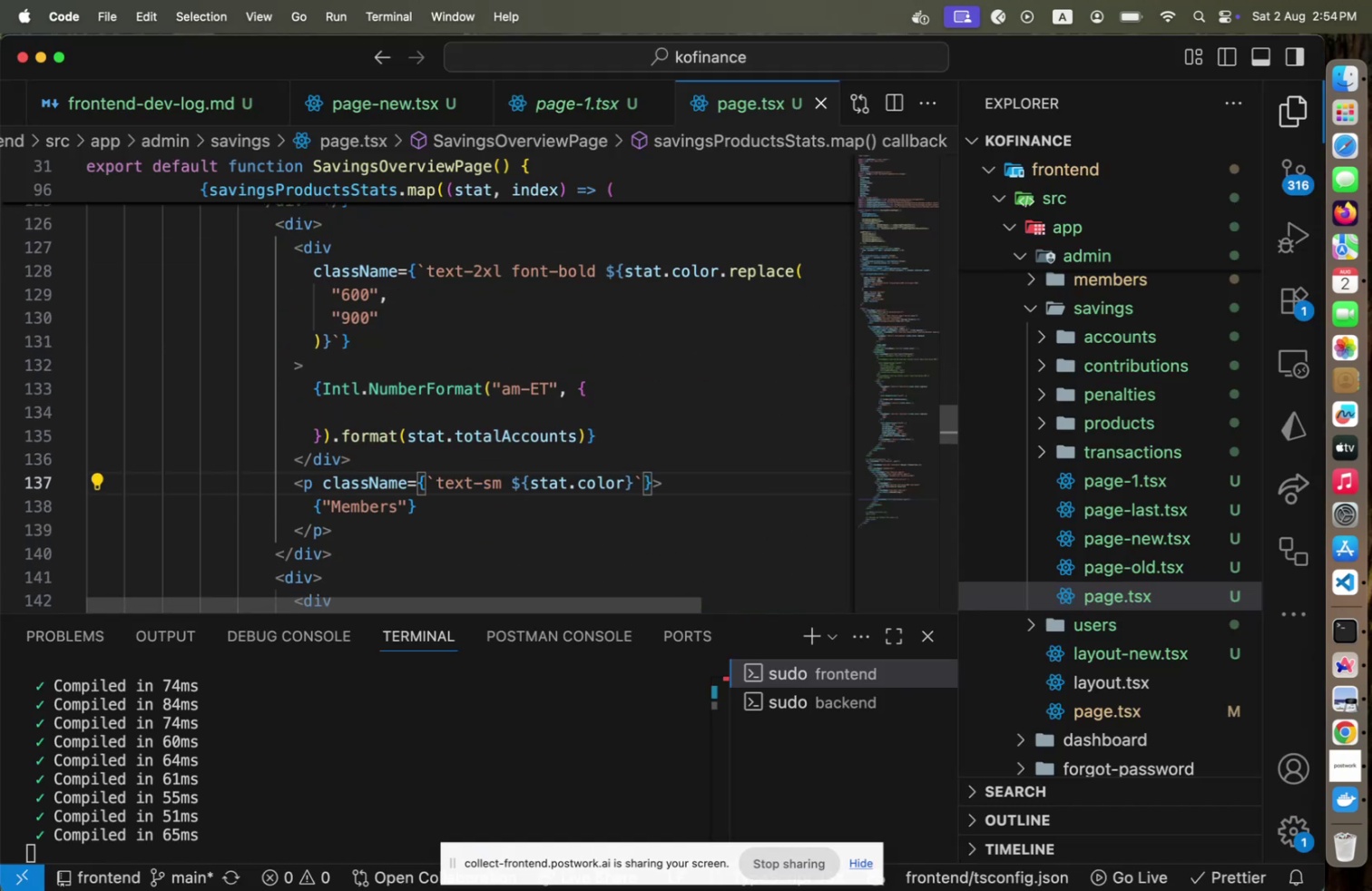 
key(Meta+S)
 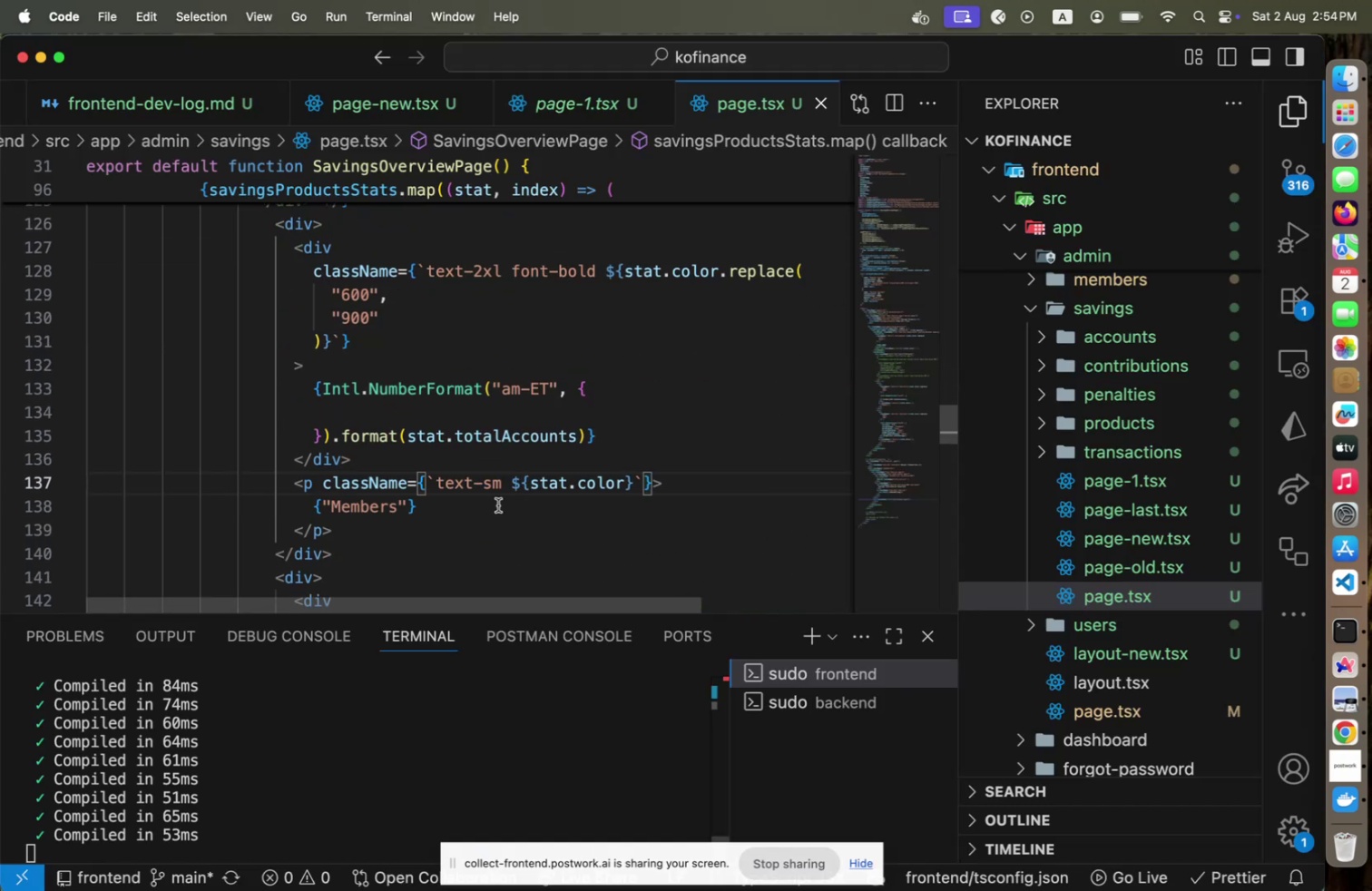 
key(Meta+CommandLeft)
 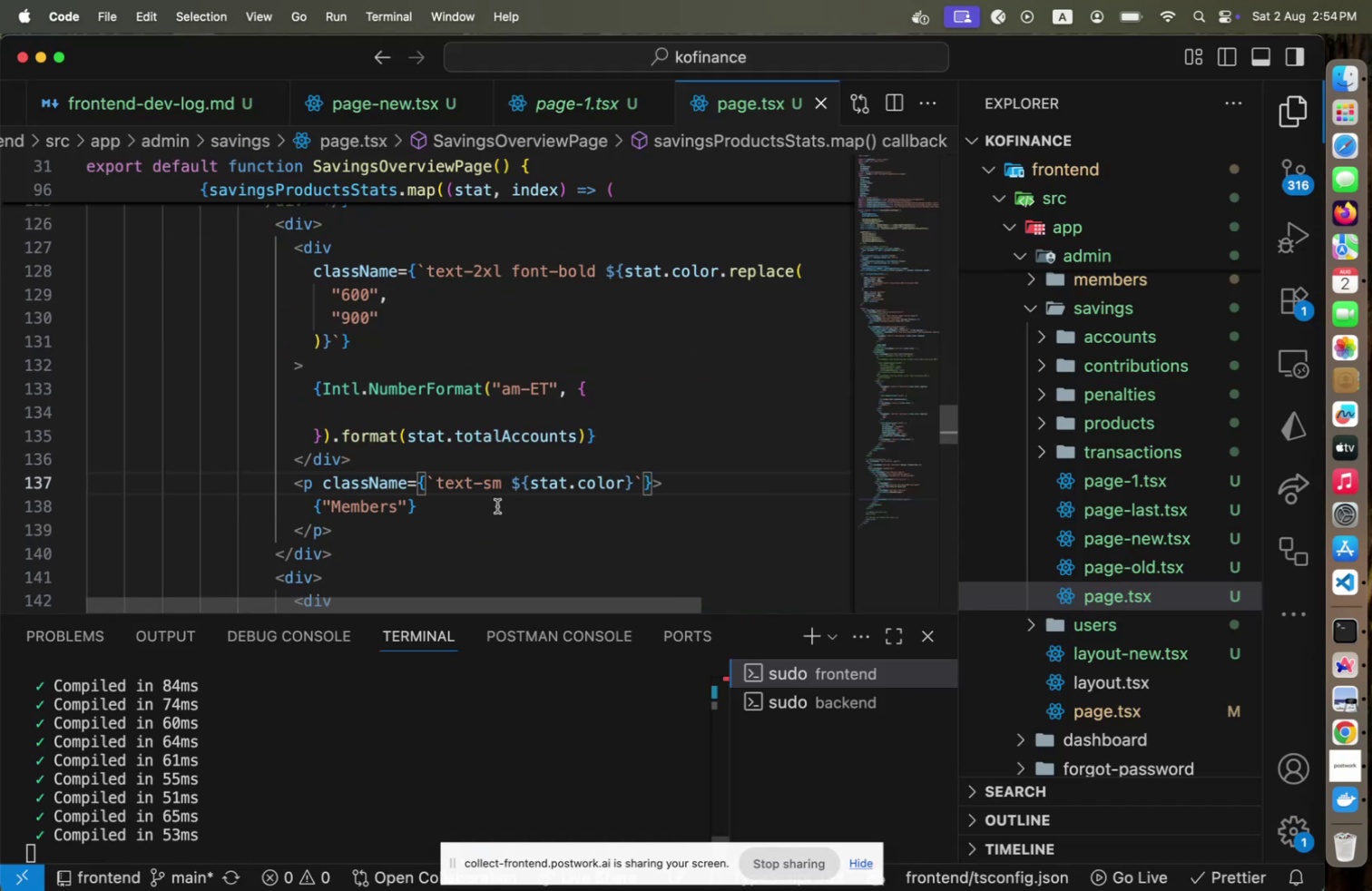 
key(Meta+Tab)
 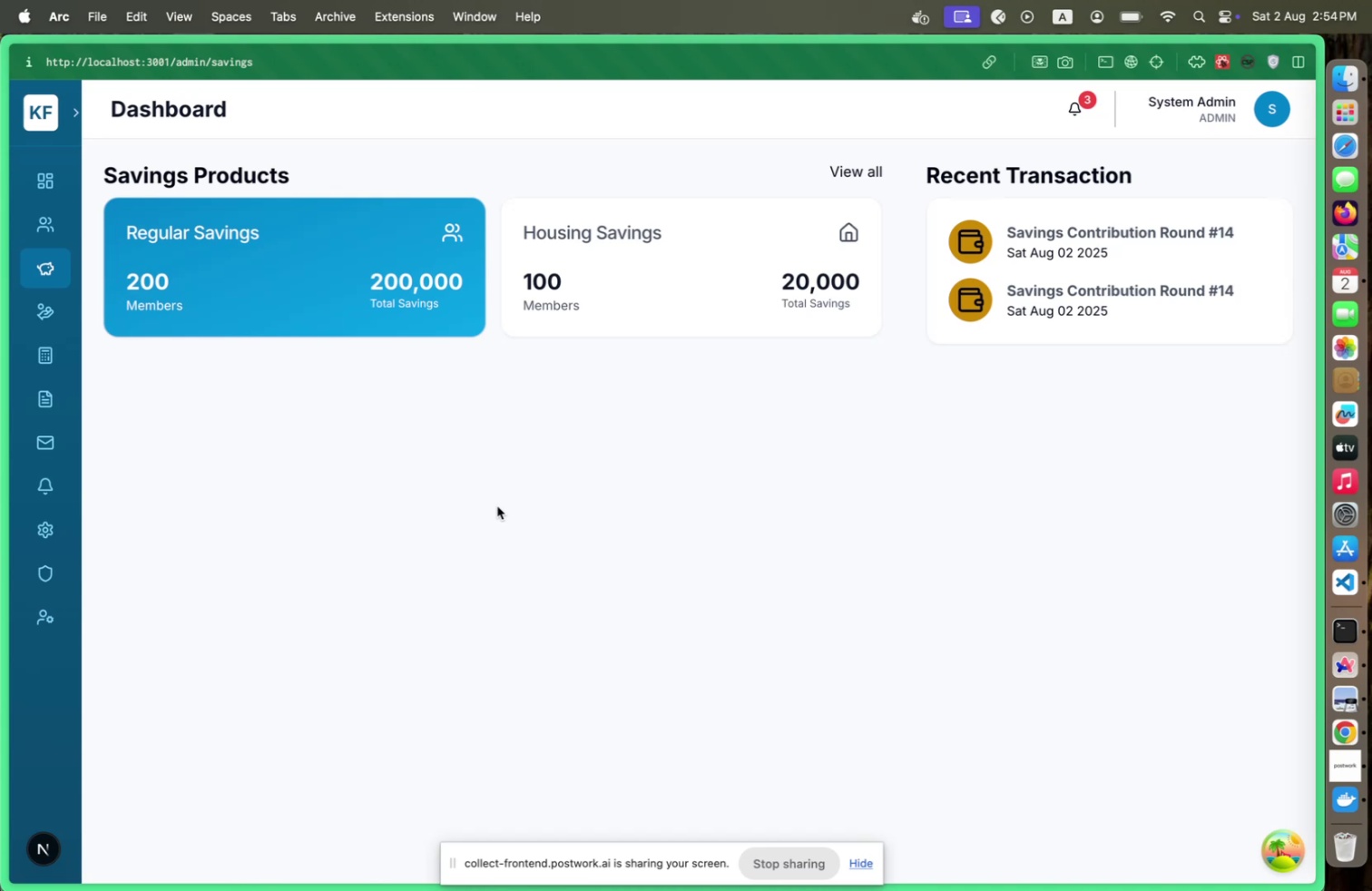 
key(Meta+CommandLeft)
 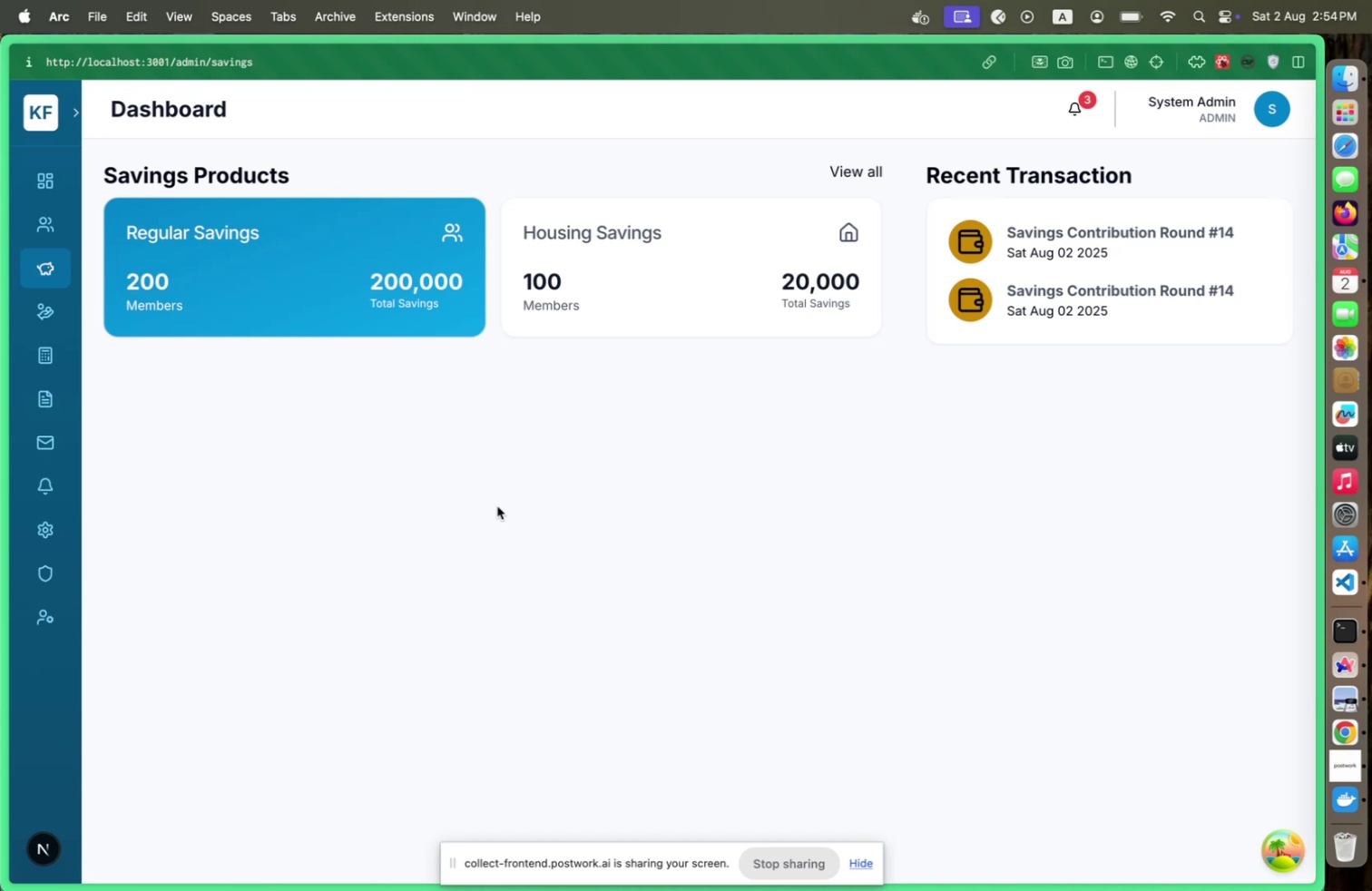 
key(Meta+Tab)
 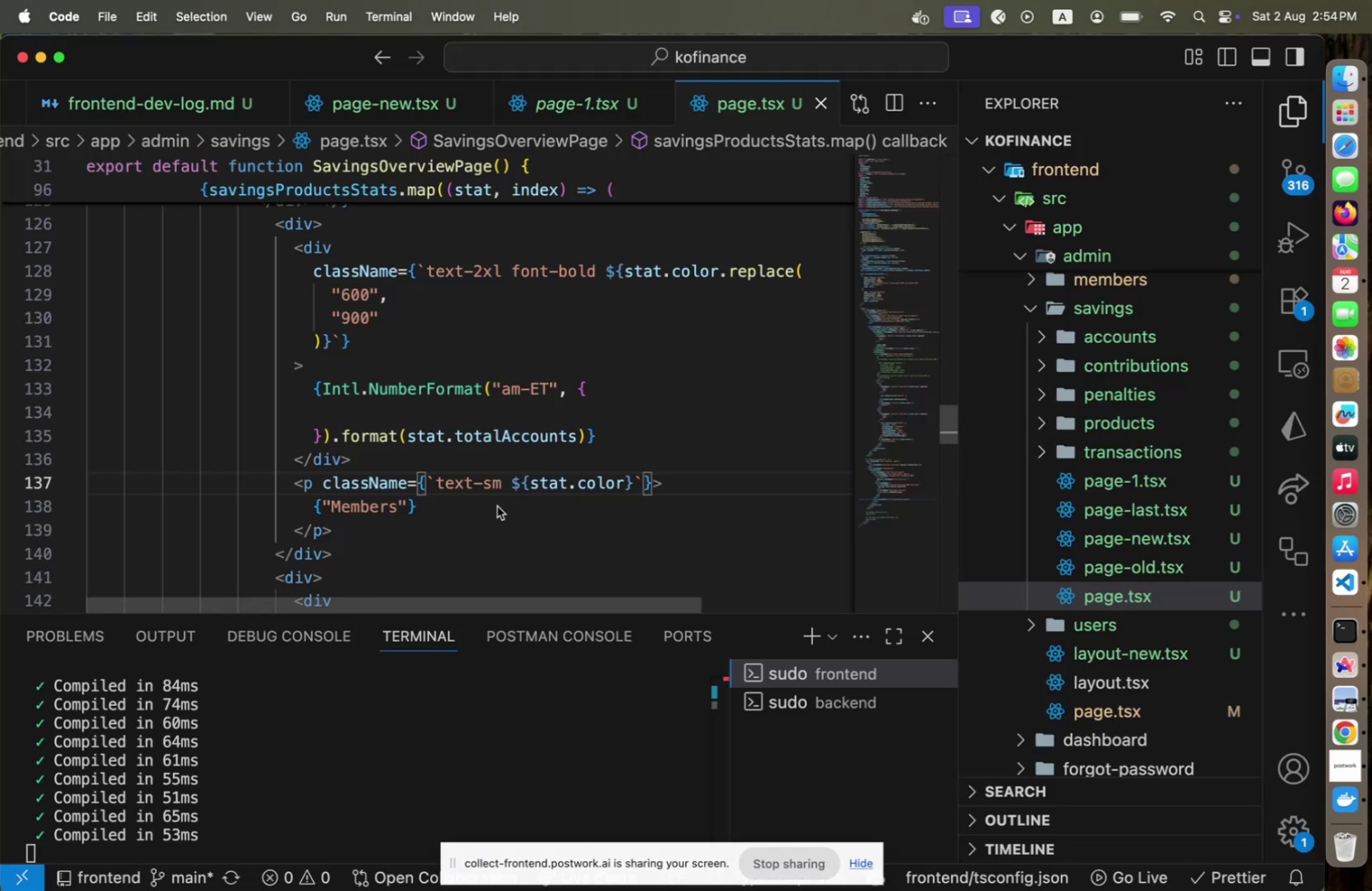 
scroll: coordinate [497, 505], scroll_direction: down, amount: 10.0
 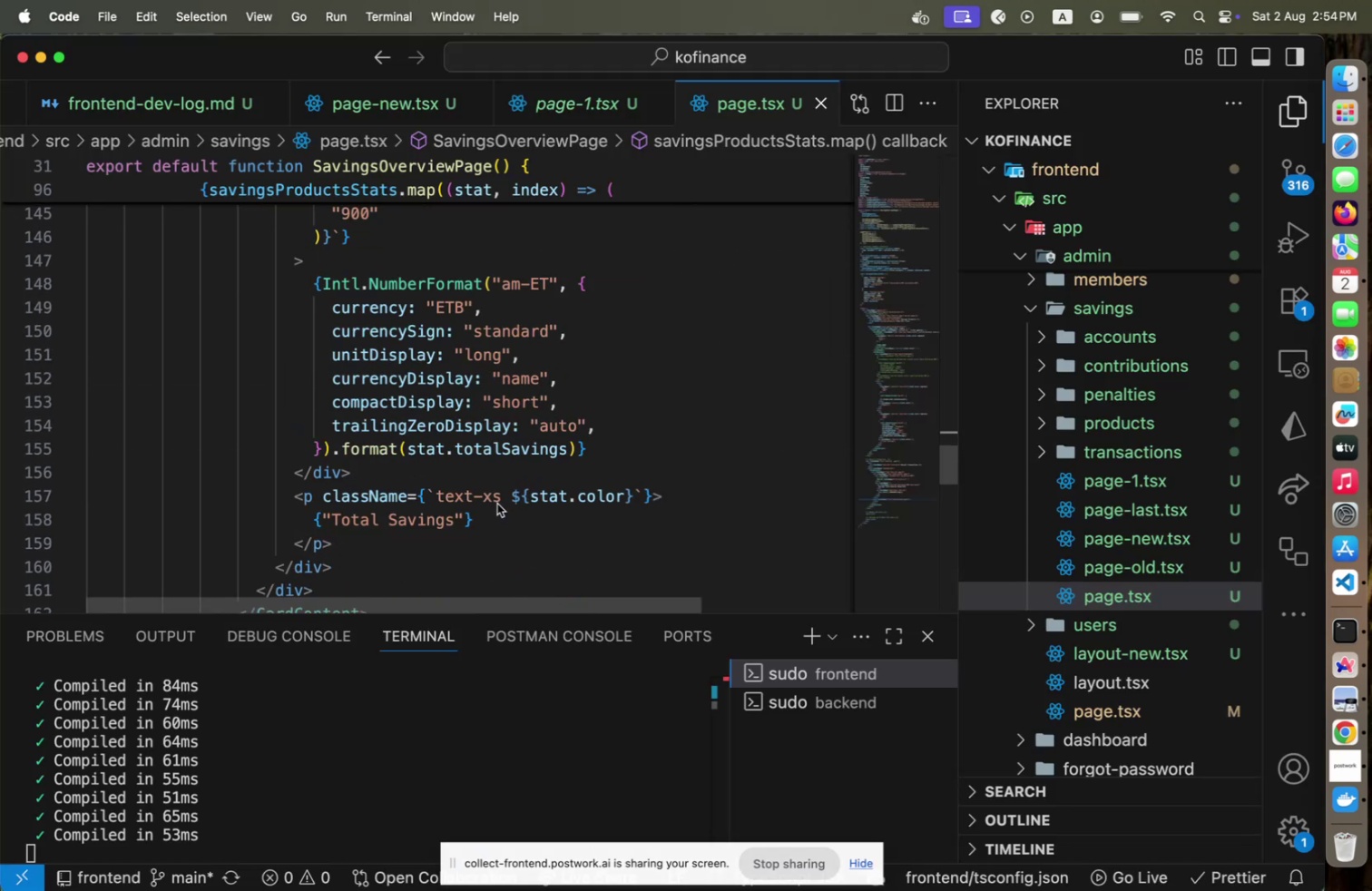 
left_click([497, 502])
 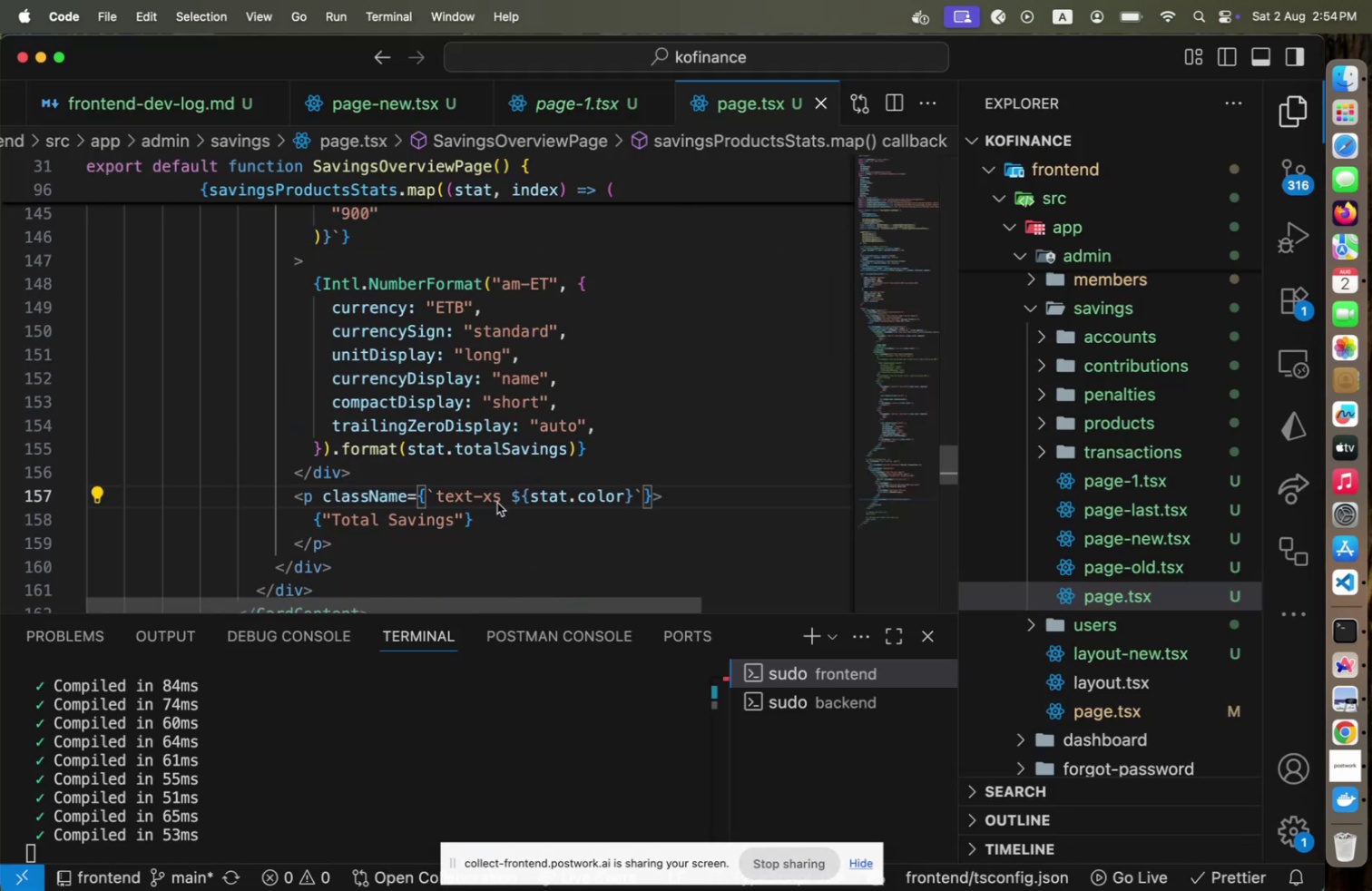 
key(ArrowRight)
 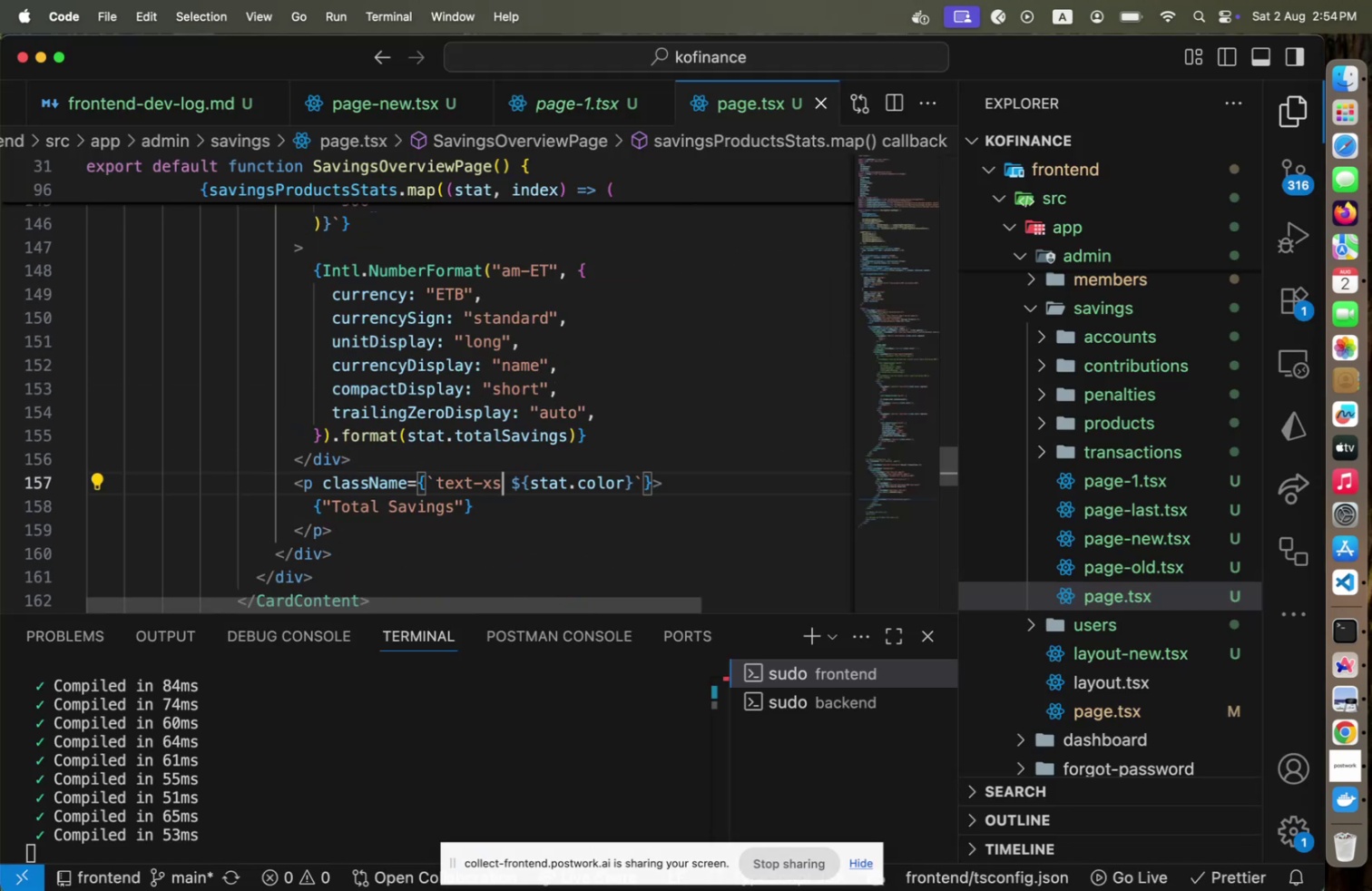 
key(ArrowLeft)
 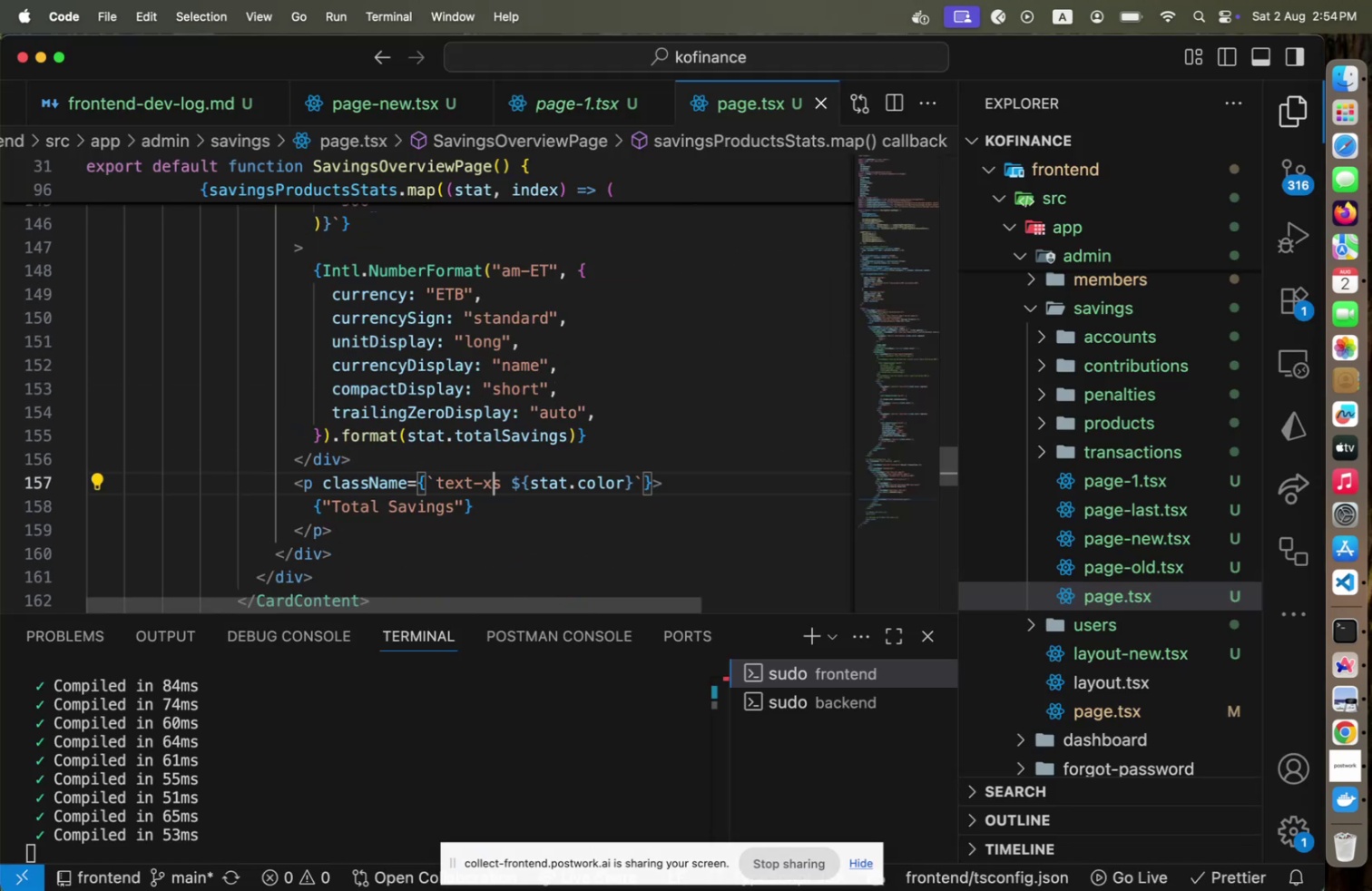 
key(Shift+ArrowRight)
 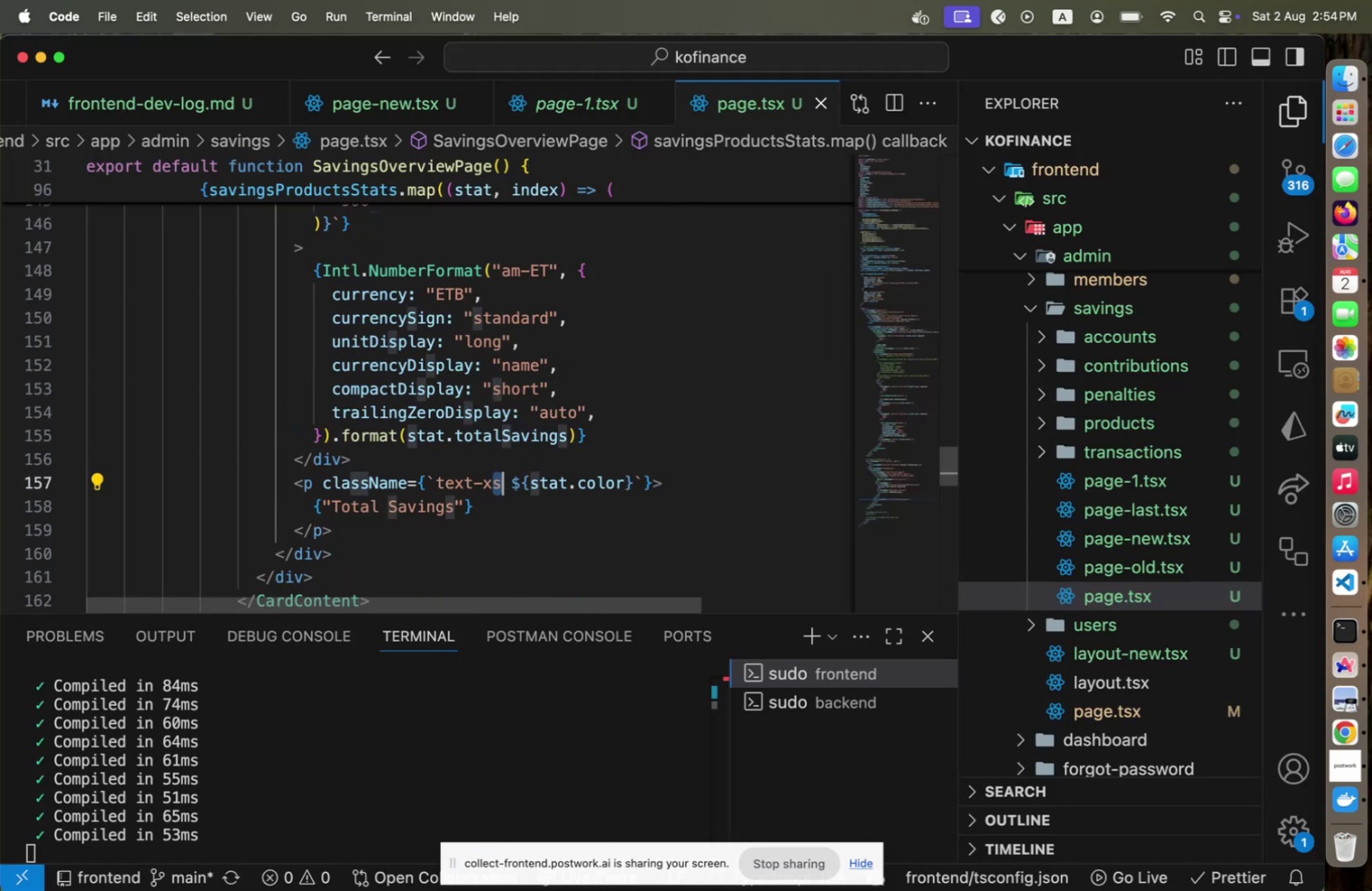 
key(ArrowRight)
 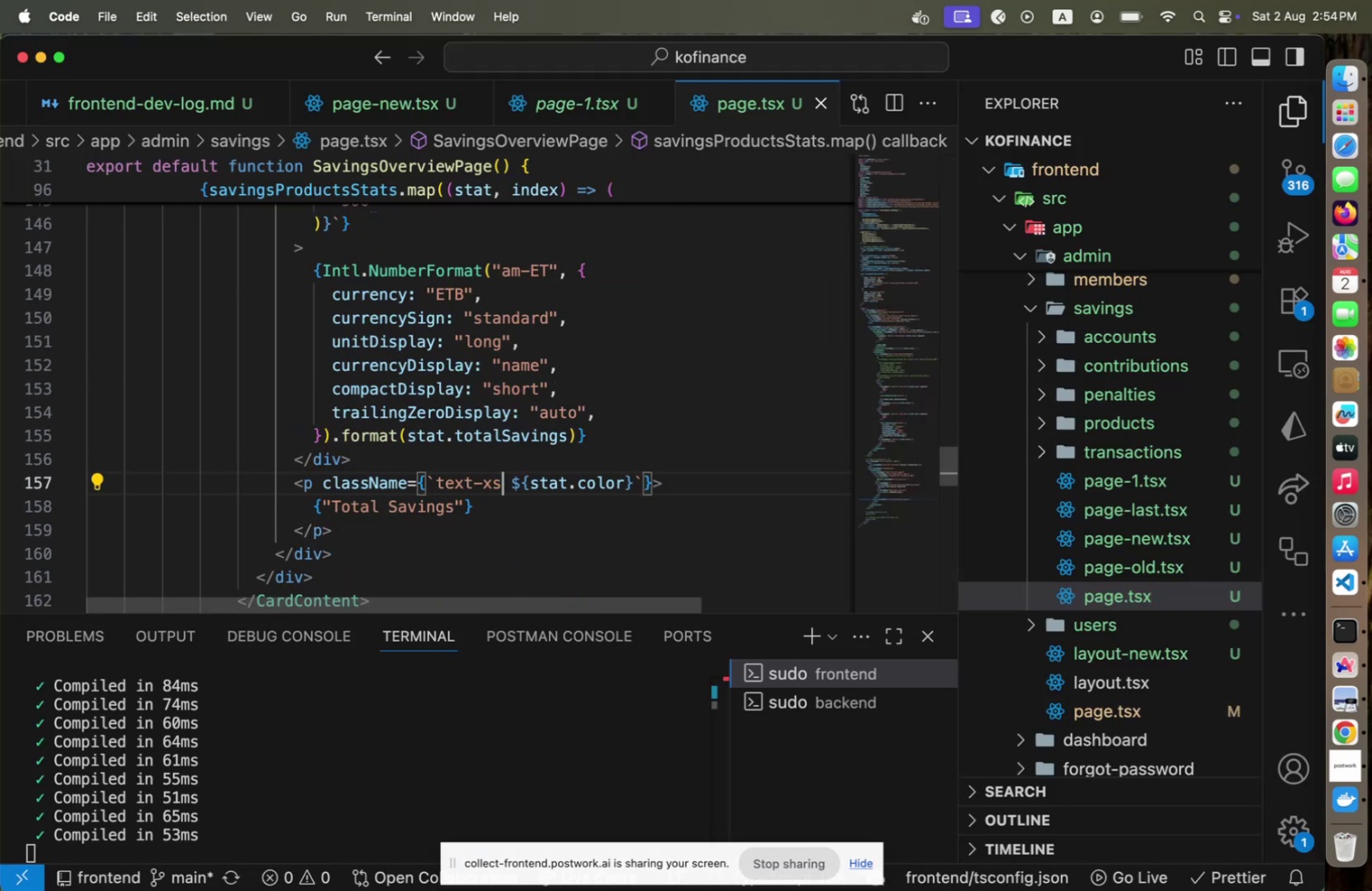 
key(Backspace)
key(Backspace)
type(sm)
 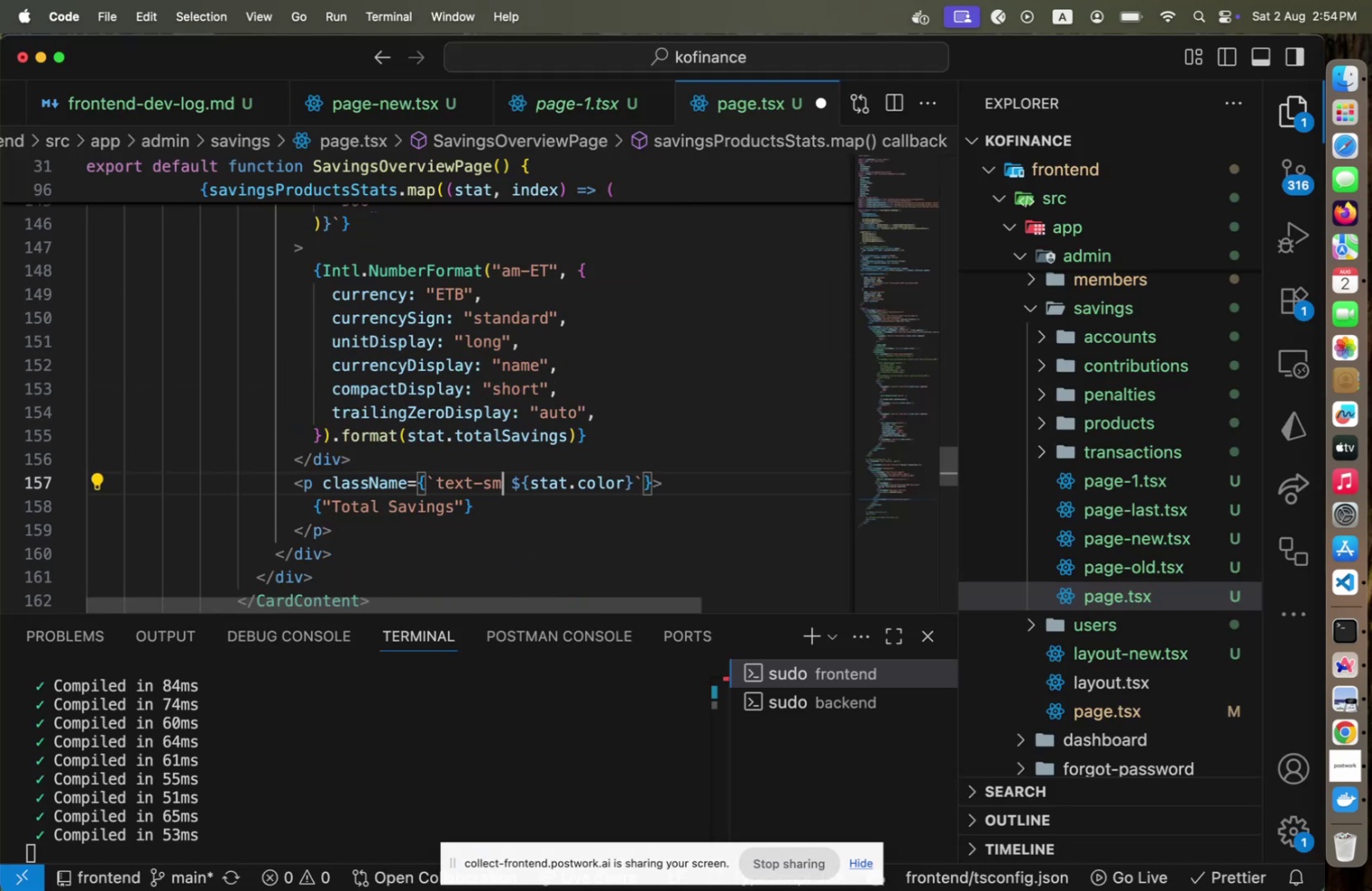 
key(Meta+CommandLeft)
 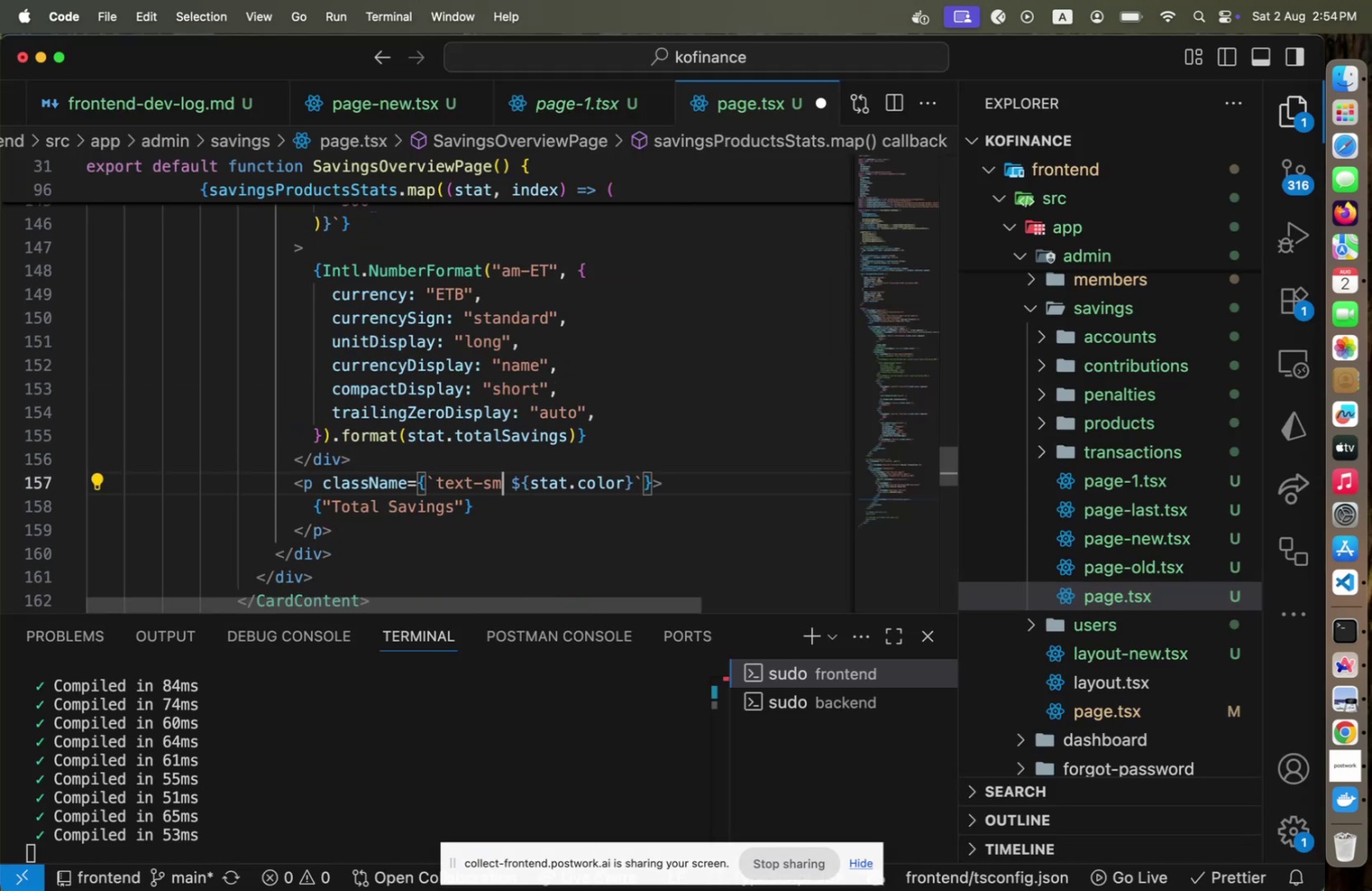 
key(Meta+S)
 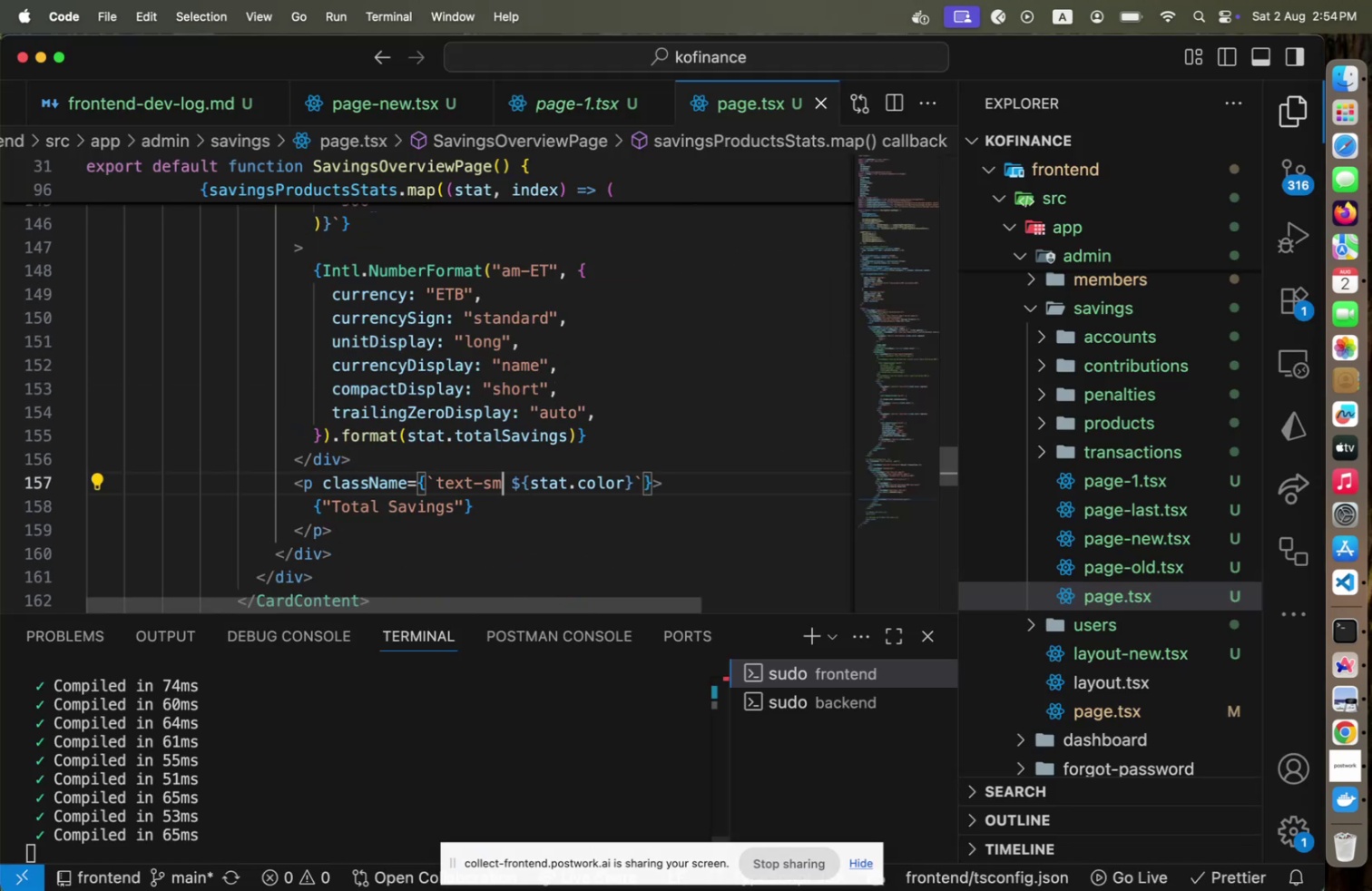 
key(Meta+CommandLeft)
 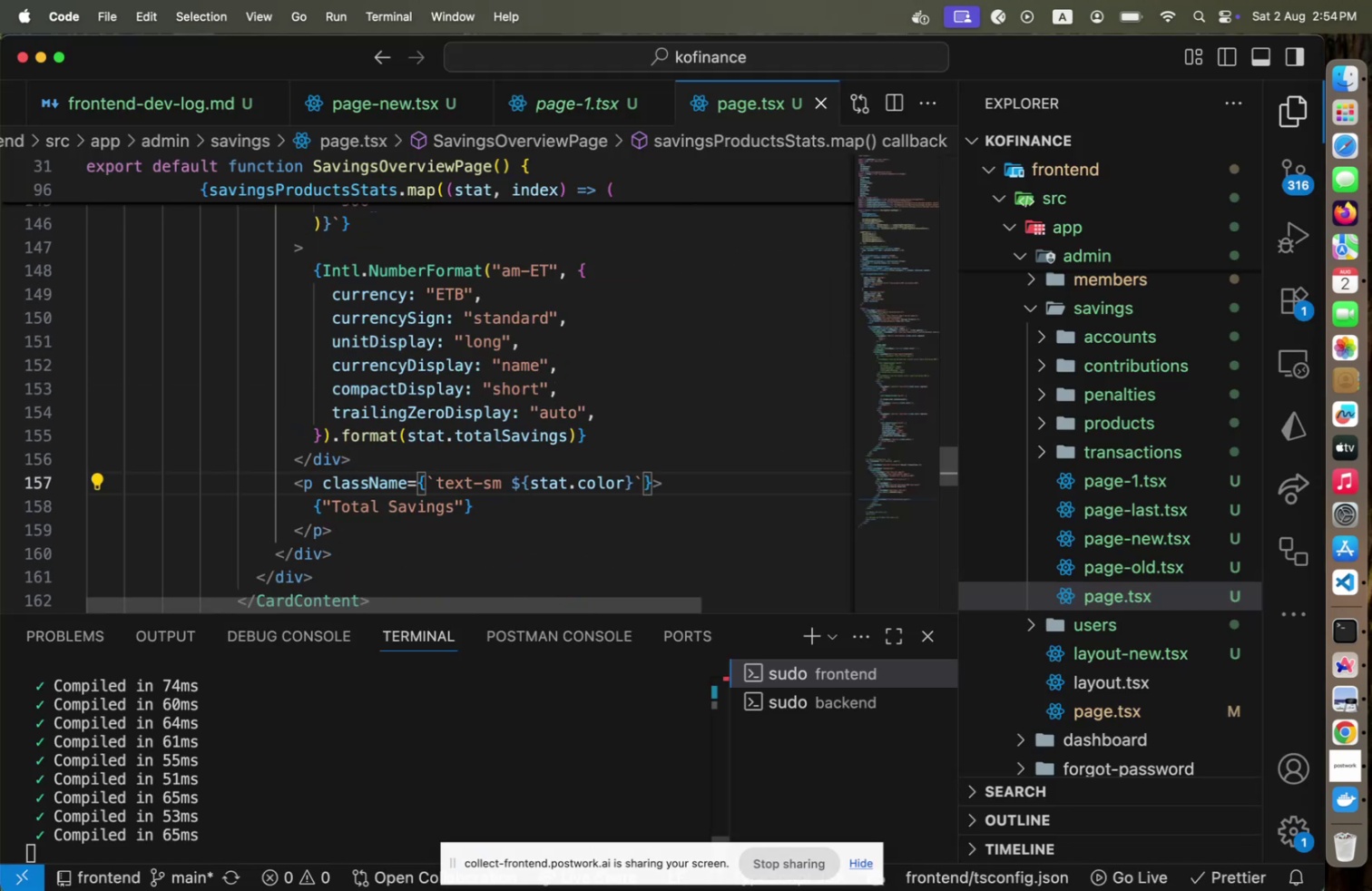 
key(Meta+Tab)
 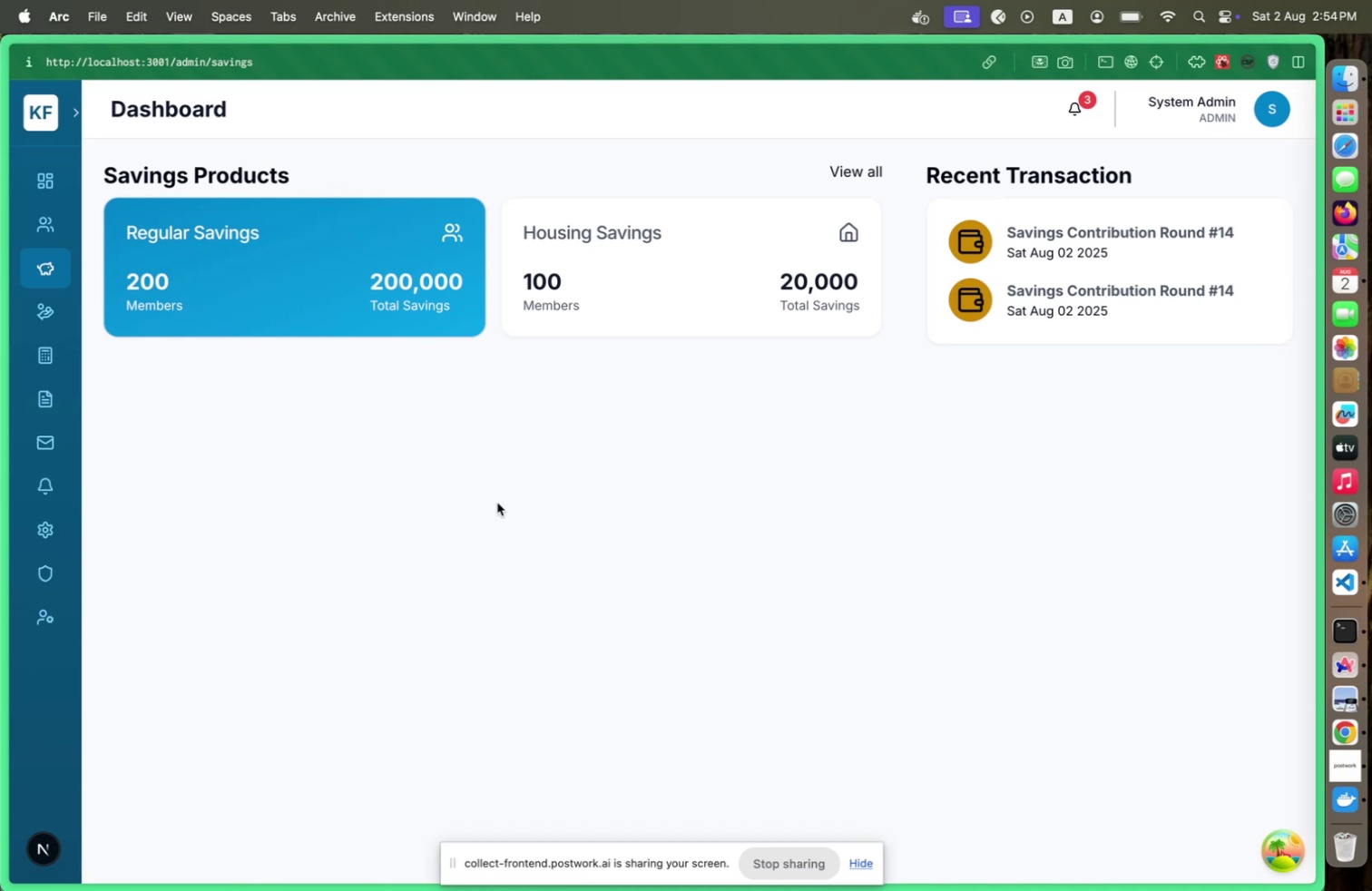 
key(Meta+CommandLeft)
 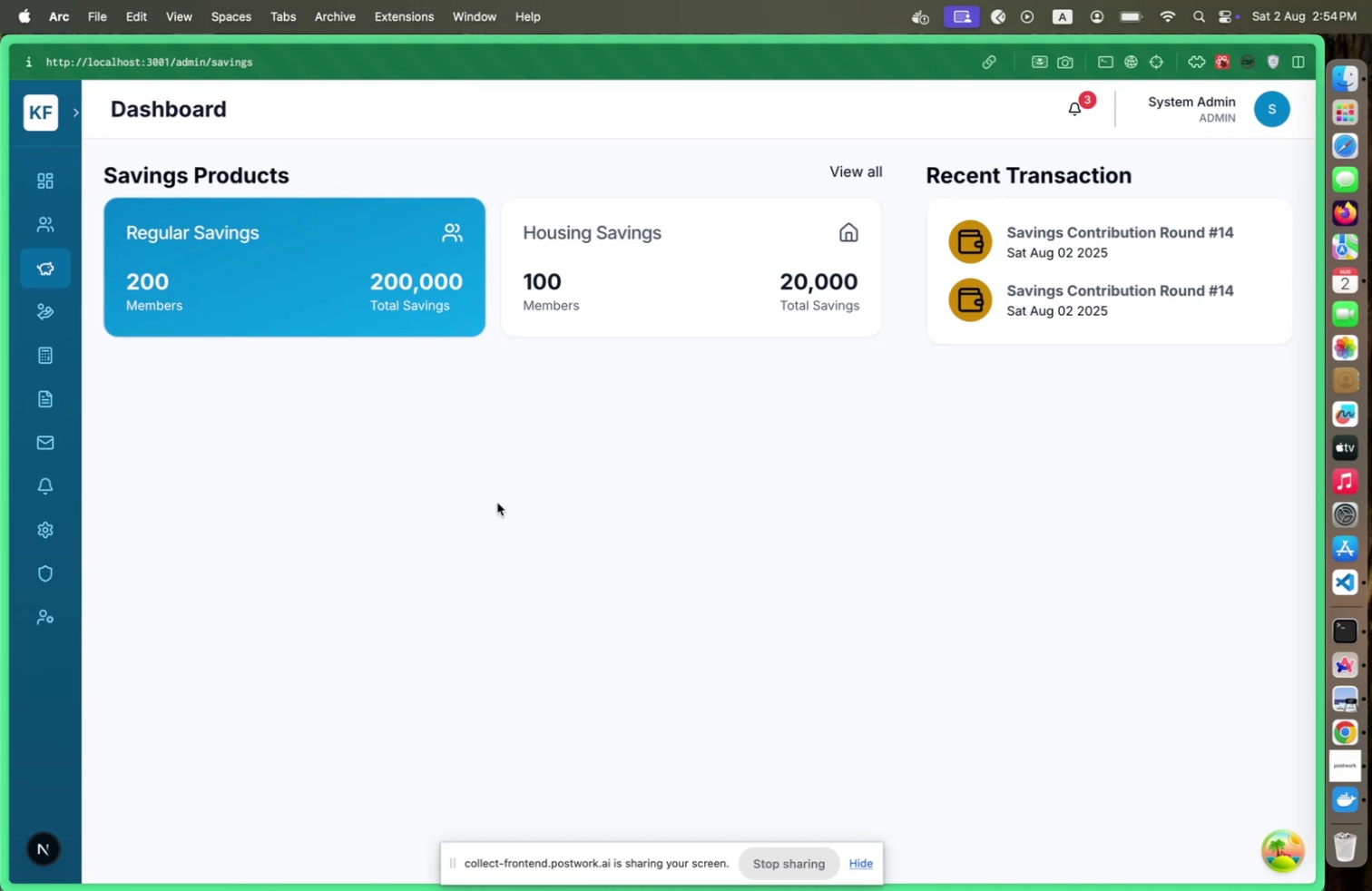 
key(Meta+Tab)
 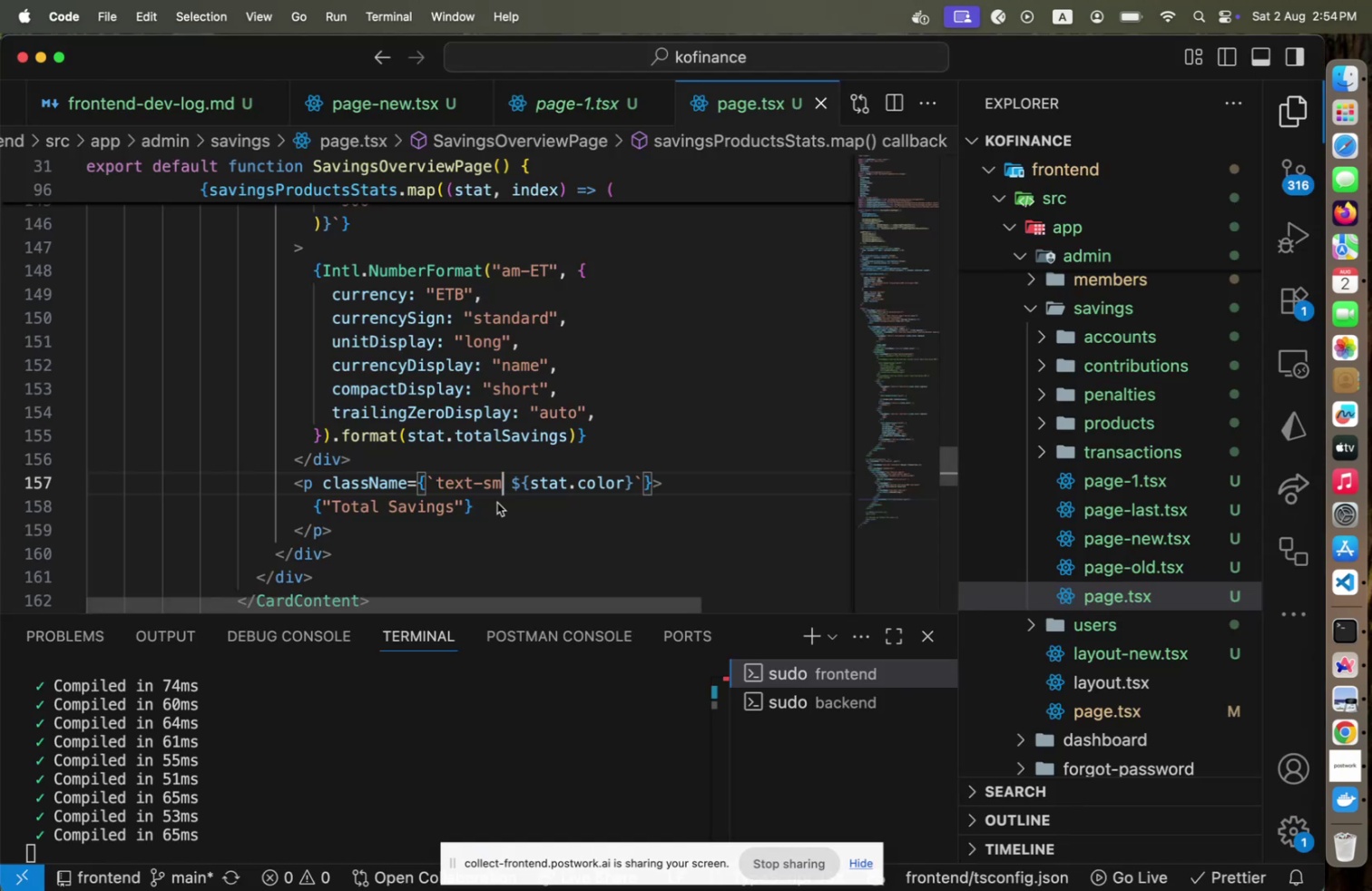 
key(Shift+ArrowLeft)
 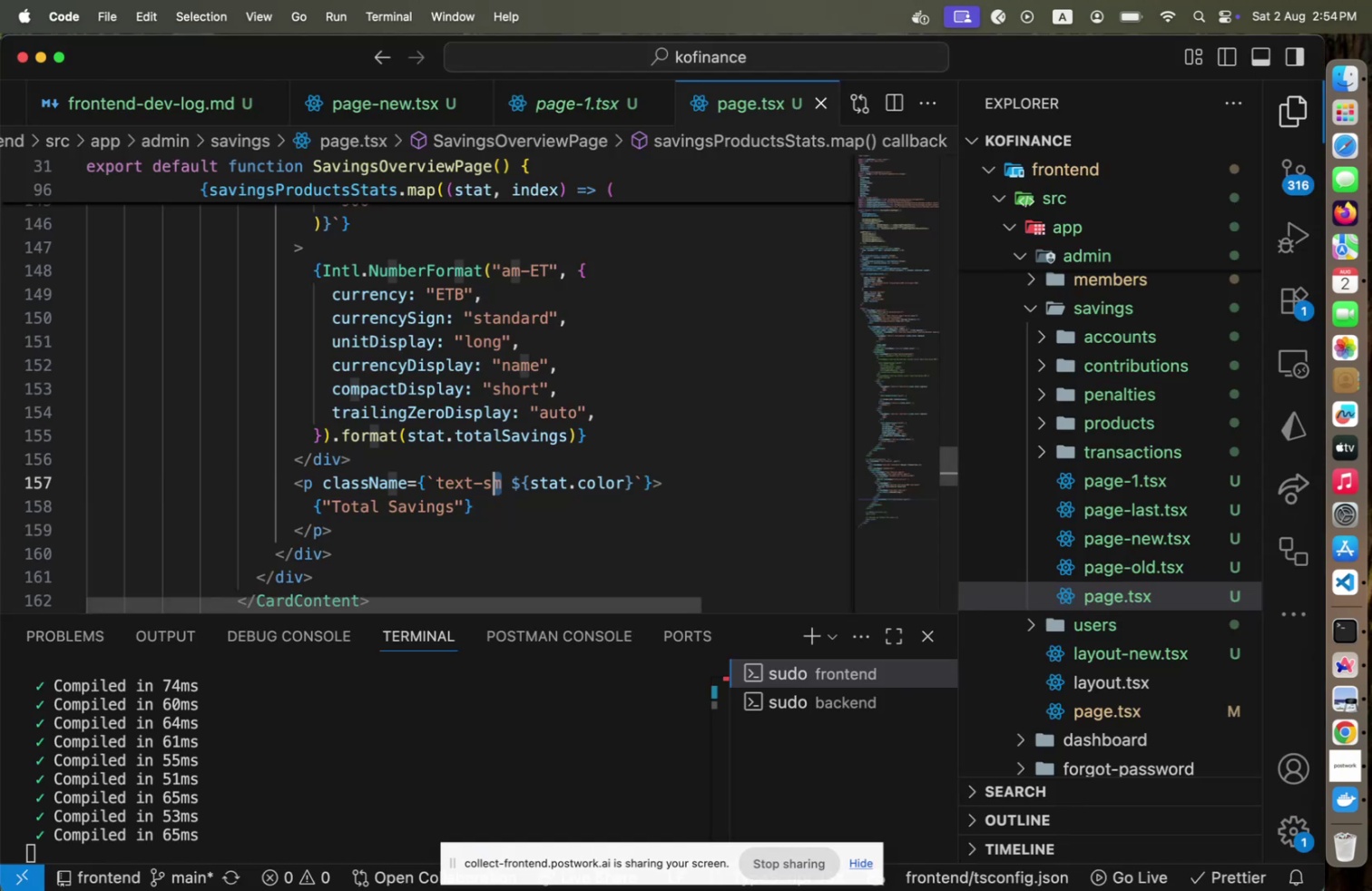 
key(Shift+ArrowLeft)
 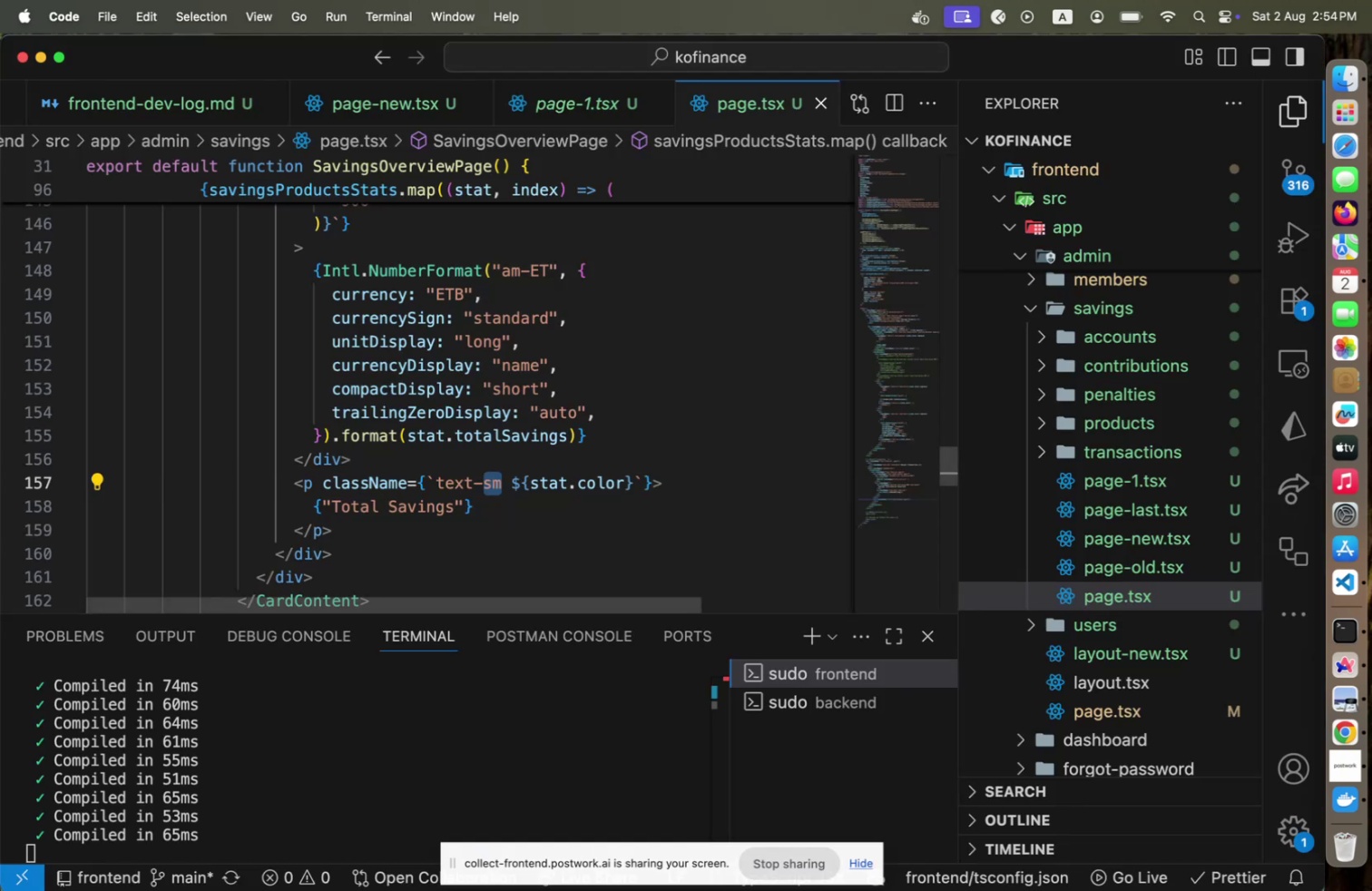 
key(Backspace)
 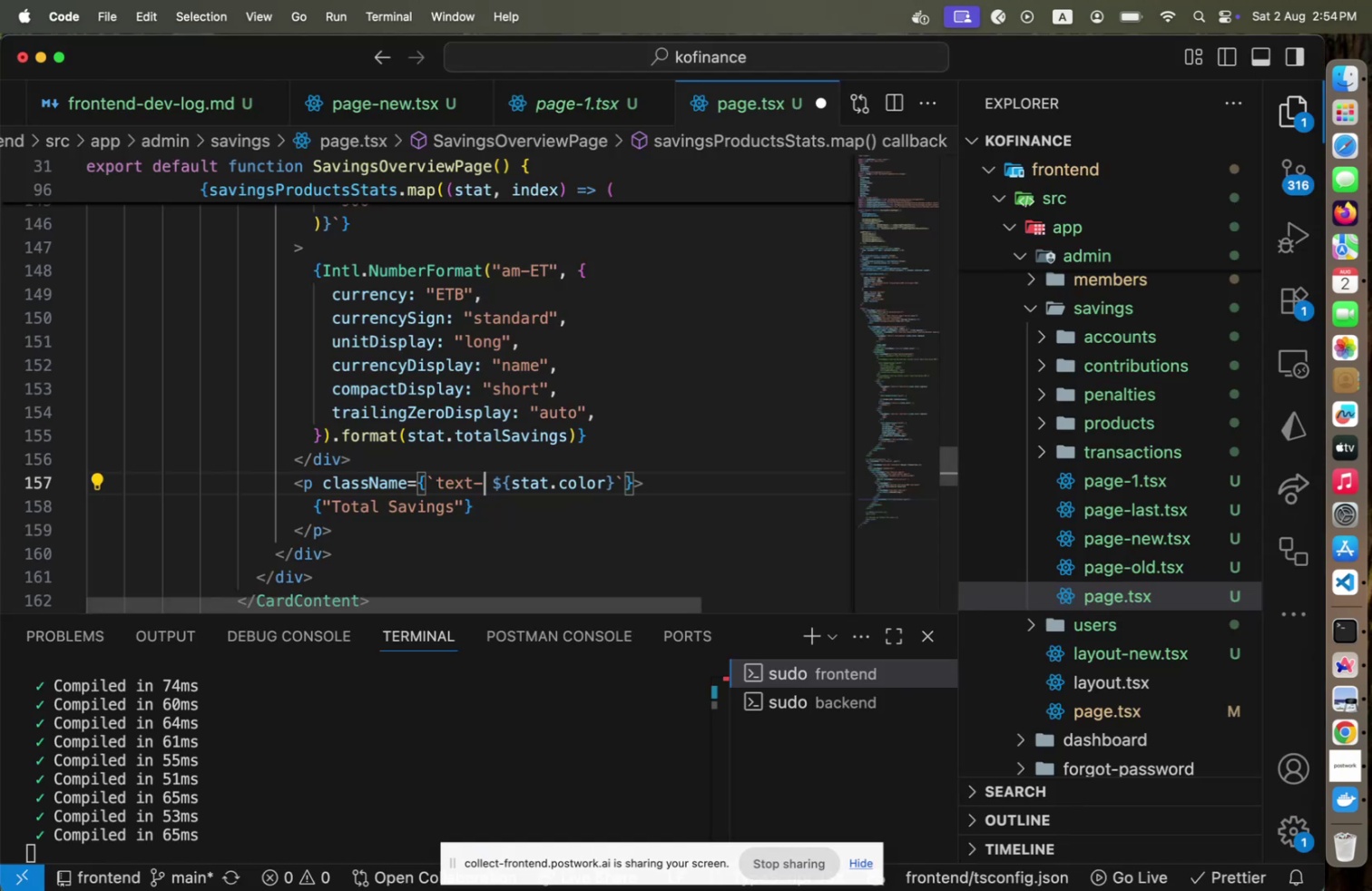 
key(Backspace)
 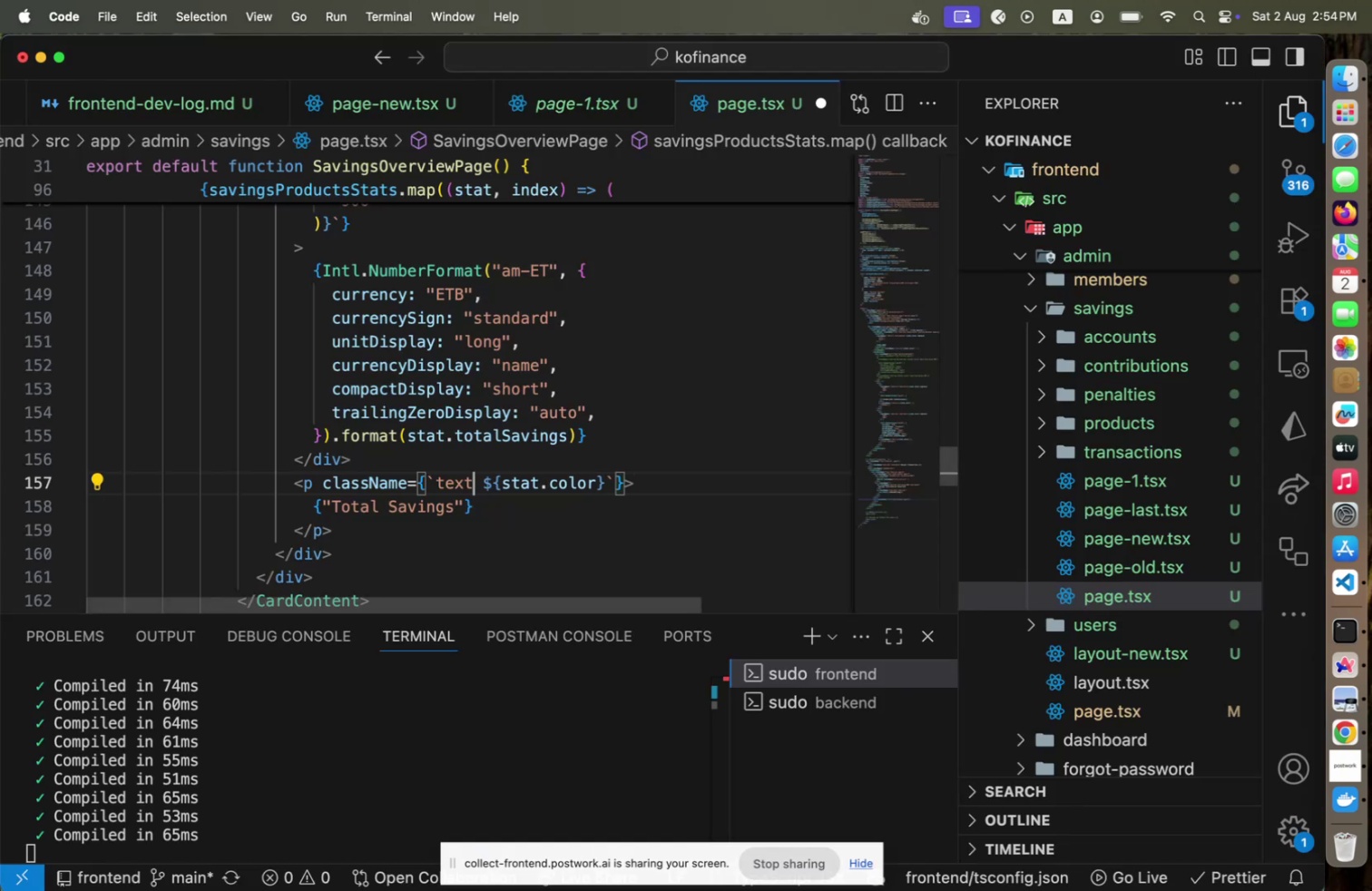 
key(Backspace)
 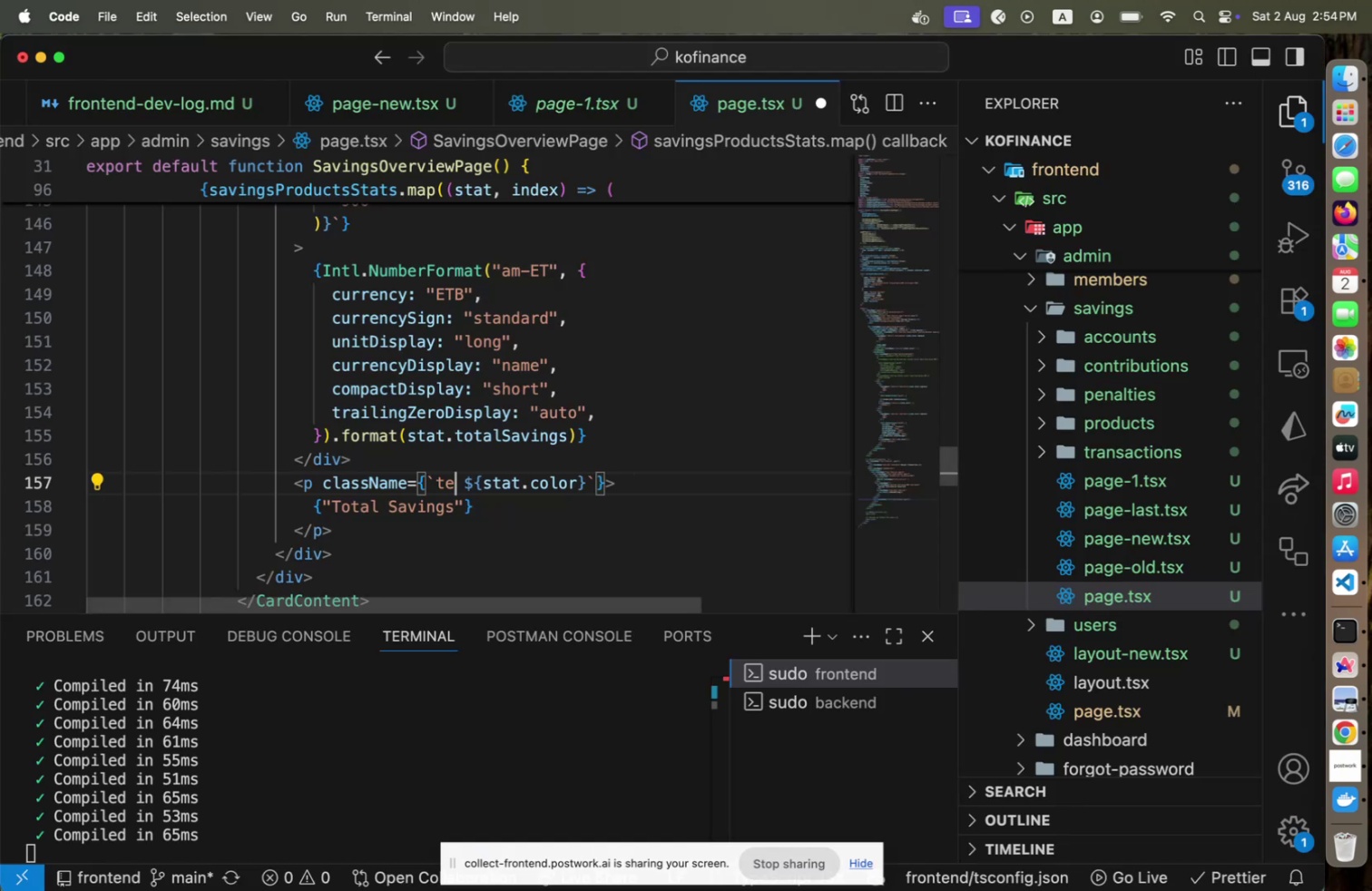 
key(Backspace)
 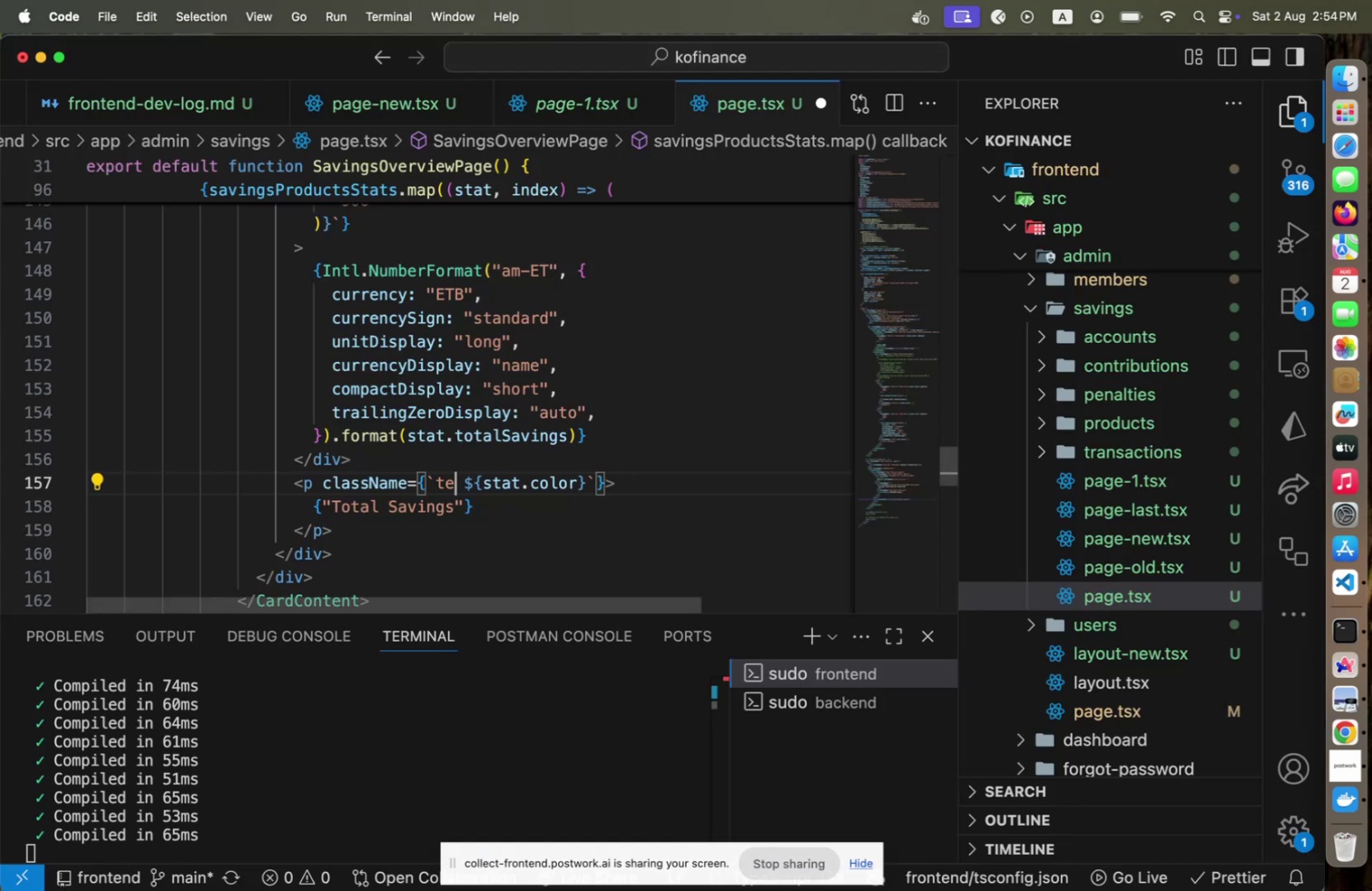 
key(Backspace)
 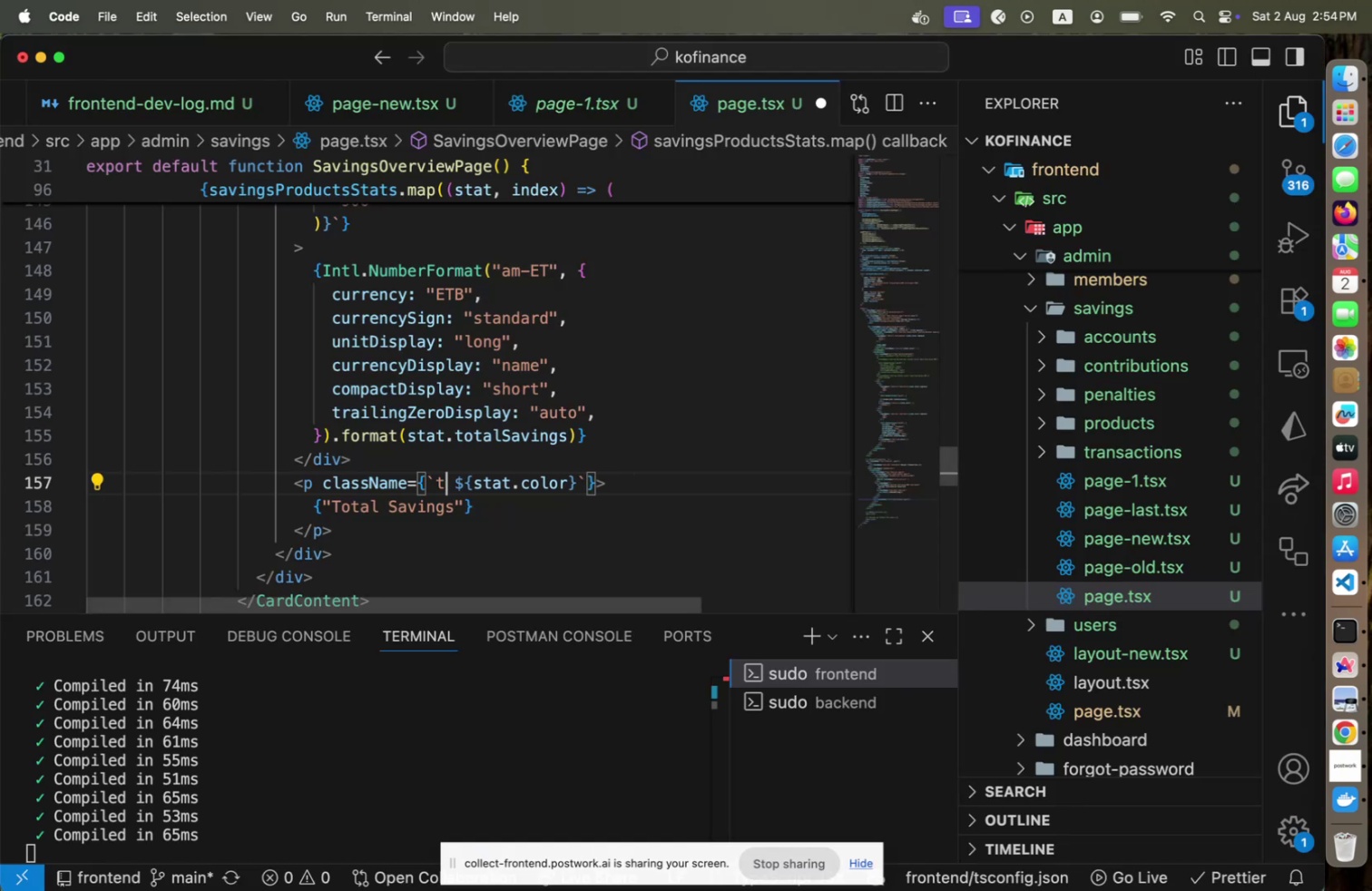 
key(Backspace)
 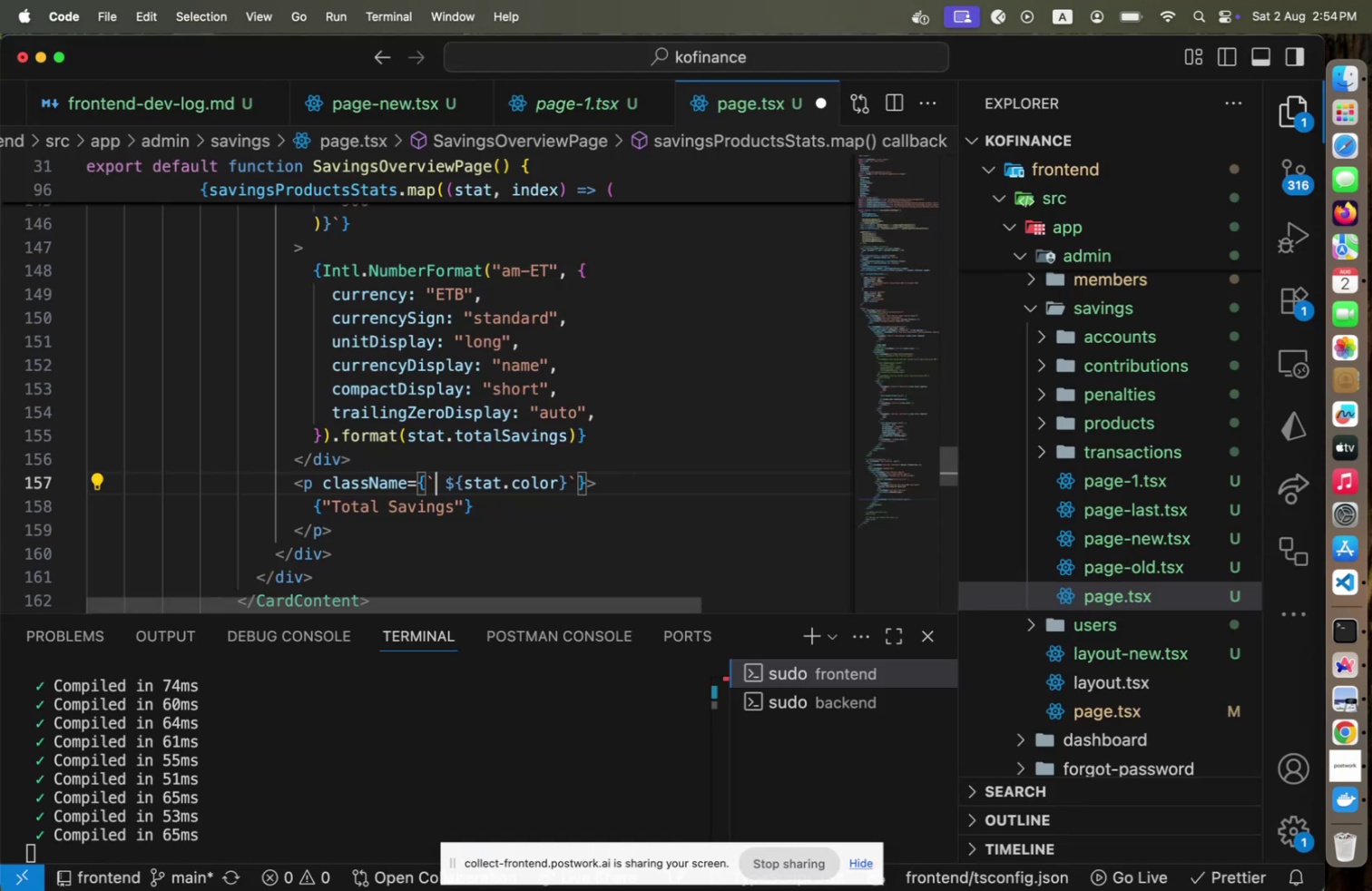 
key(Meta+CommandLeft)
 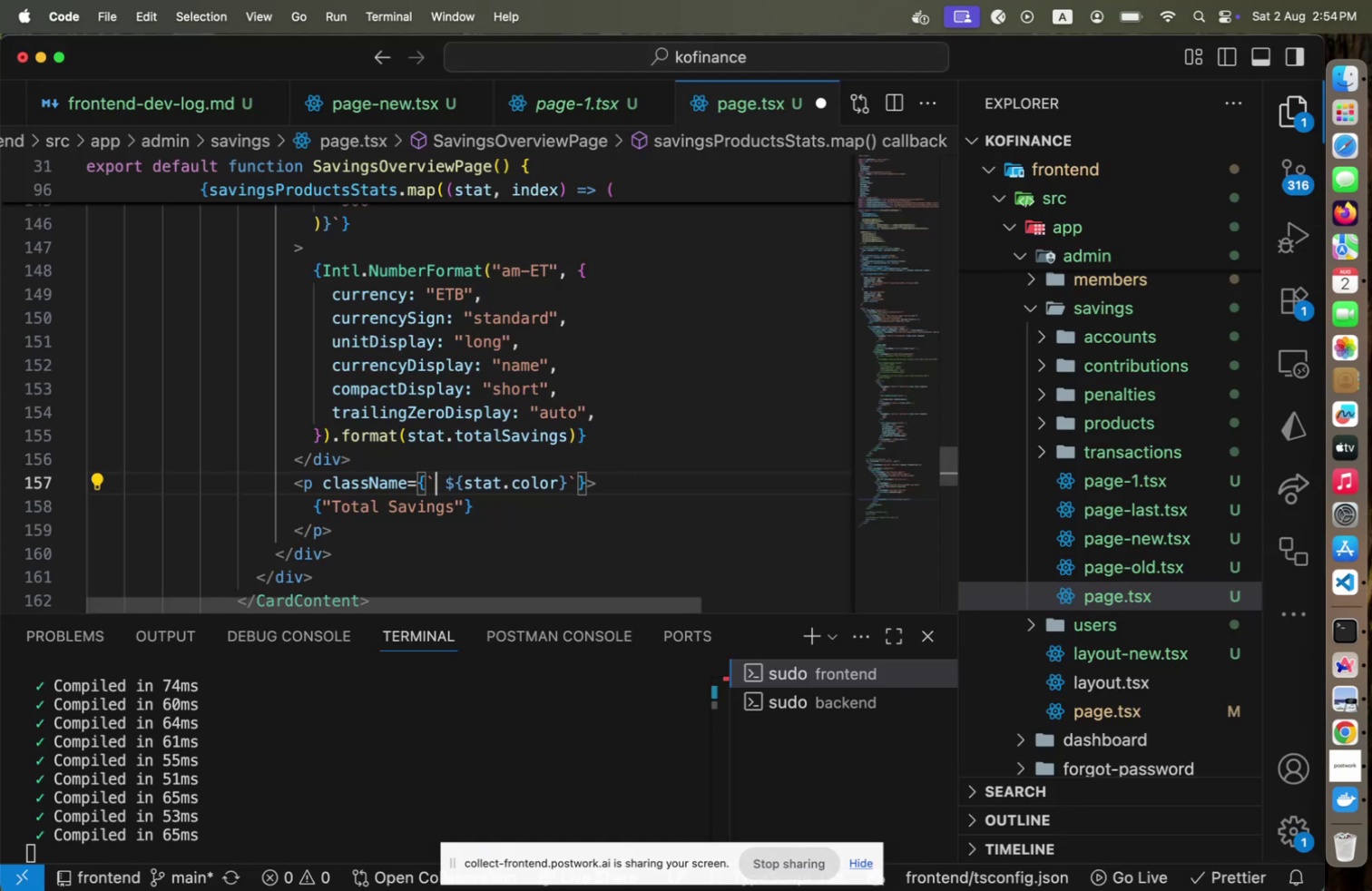 
key(Meta+S)
 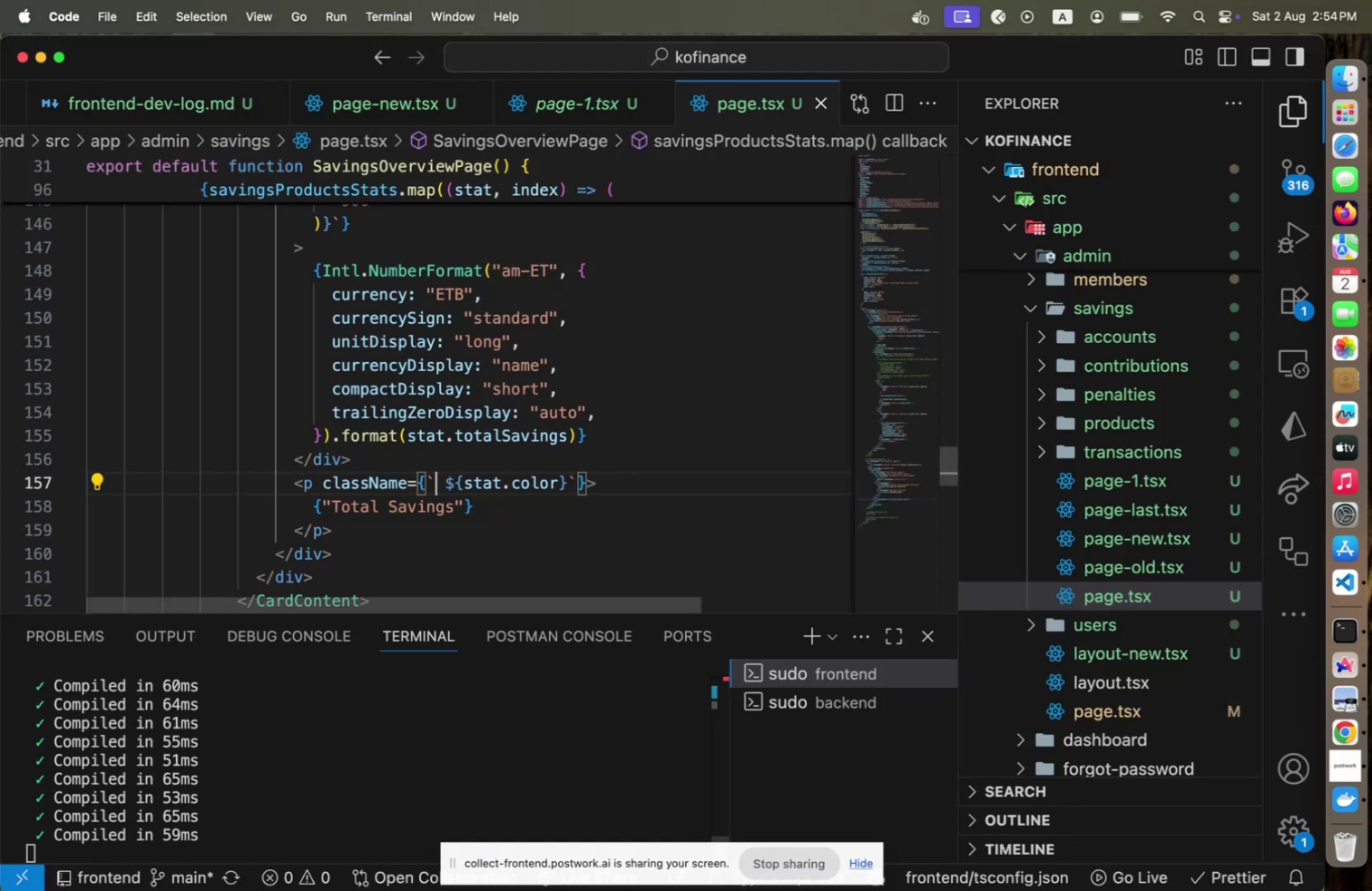 
key(Meta+CommandLeft)
 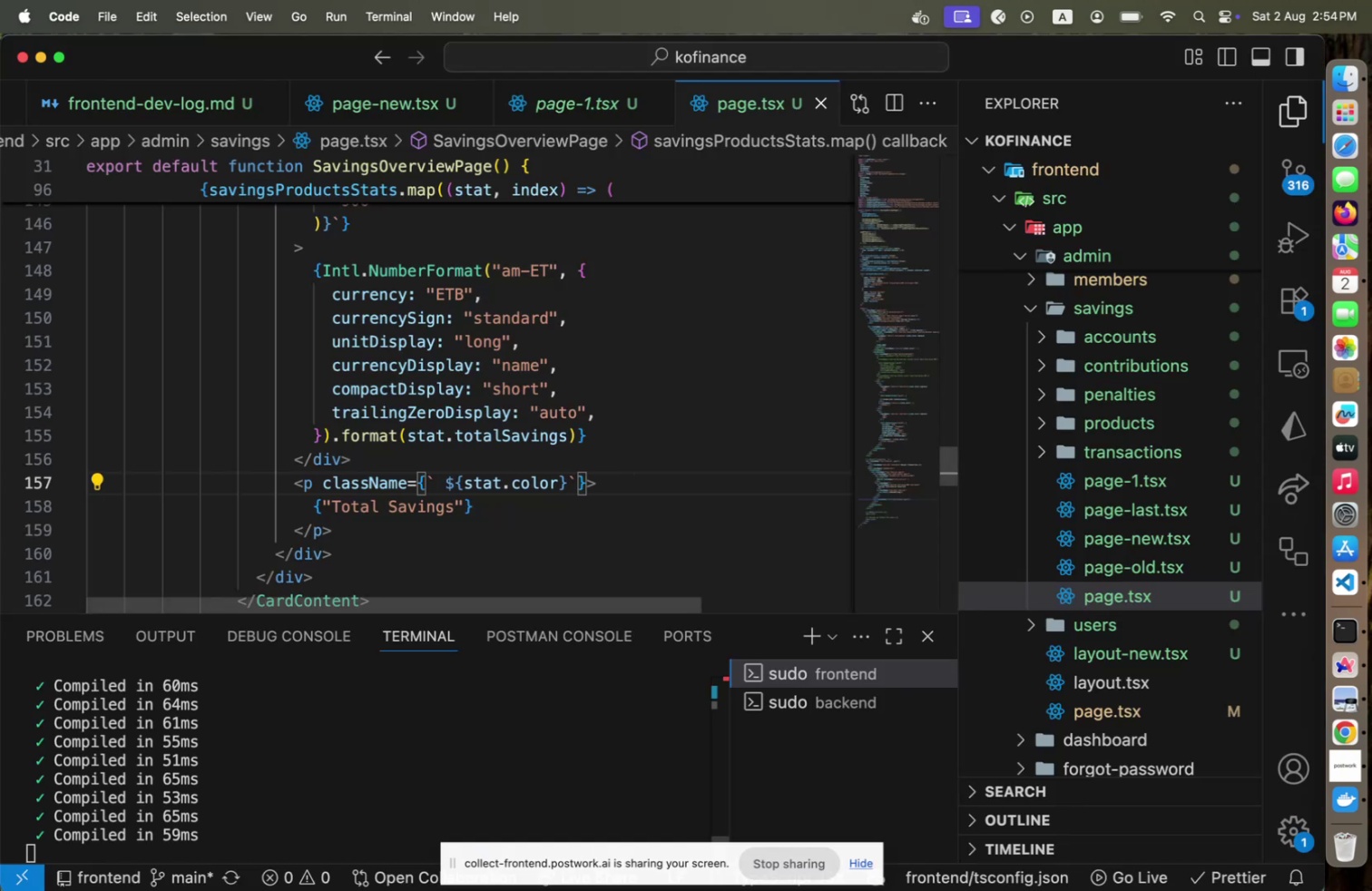 
key(Meta+Tab)
 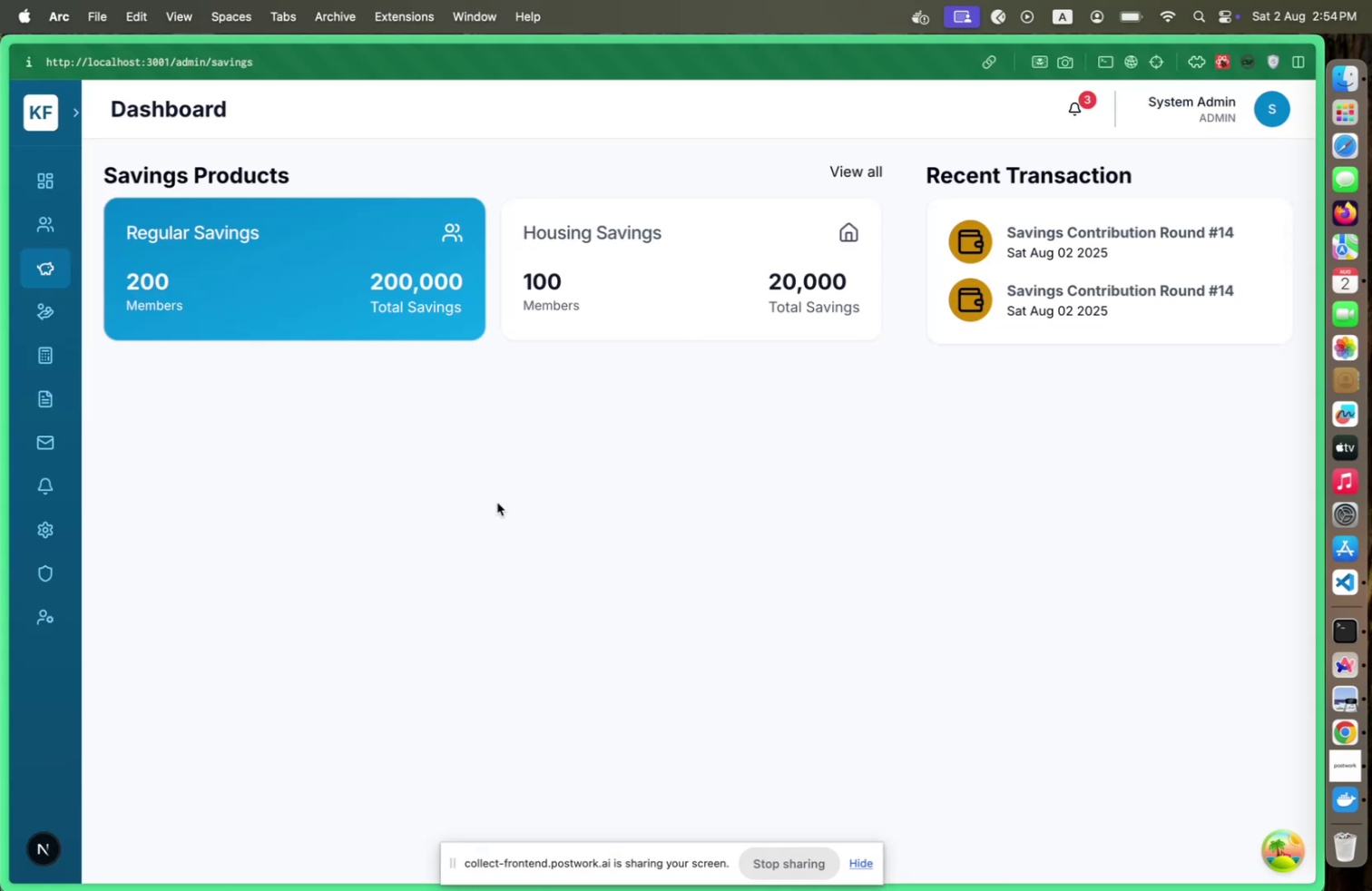 
key(Meta+CommandLeft)
 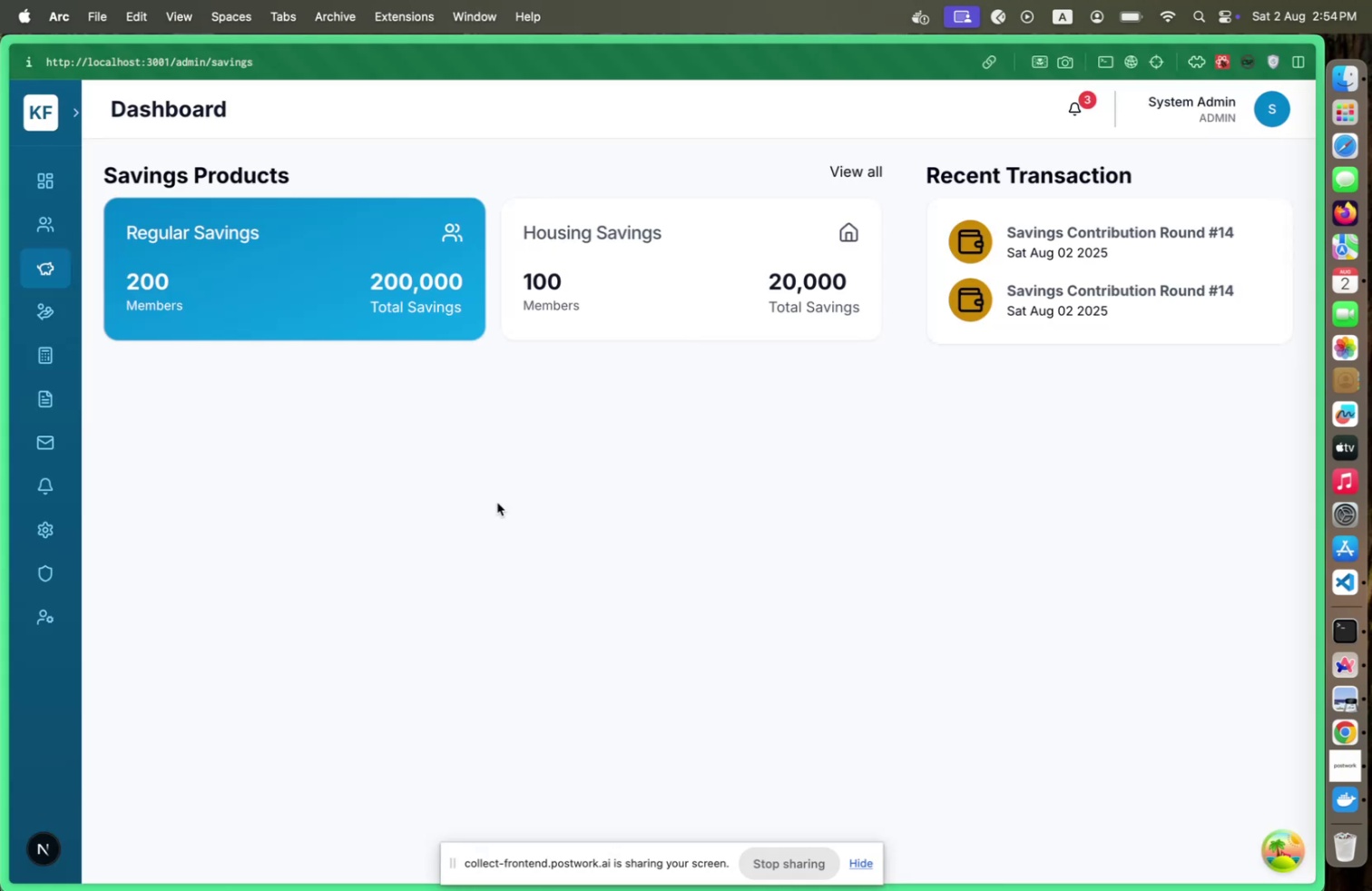 
key(Meta+Tab)
 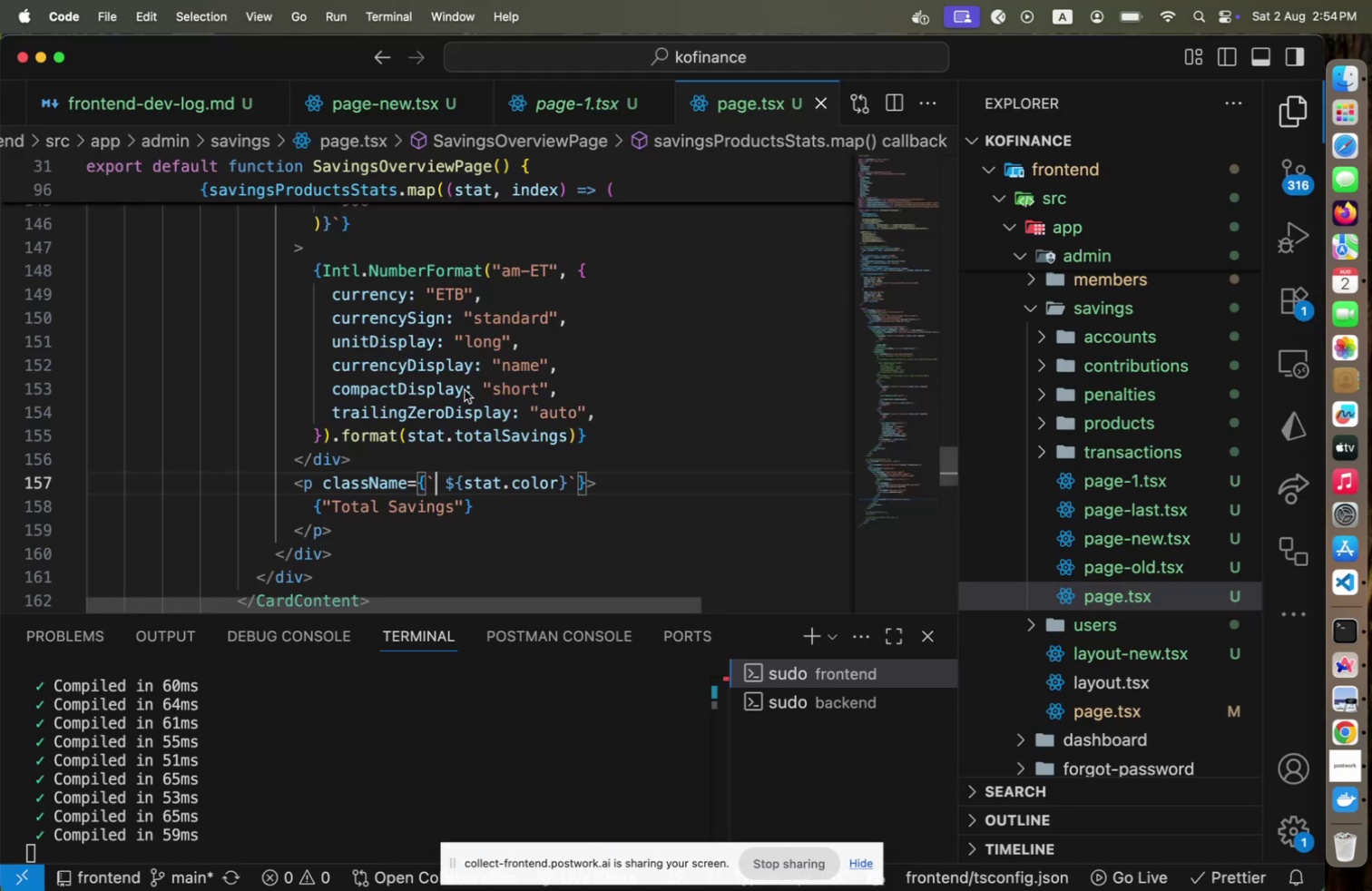 
scroll: coordinate [465, 406], scroll_direction: up, amount: 15.0
 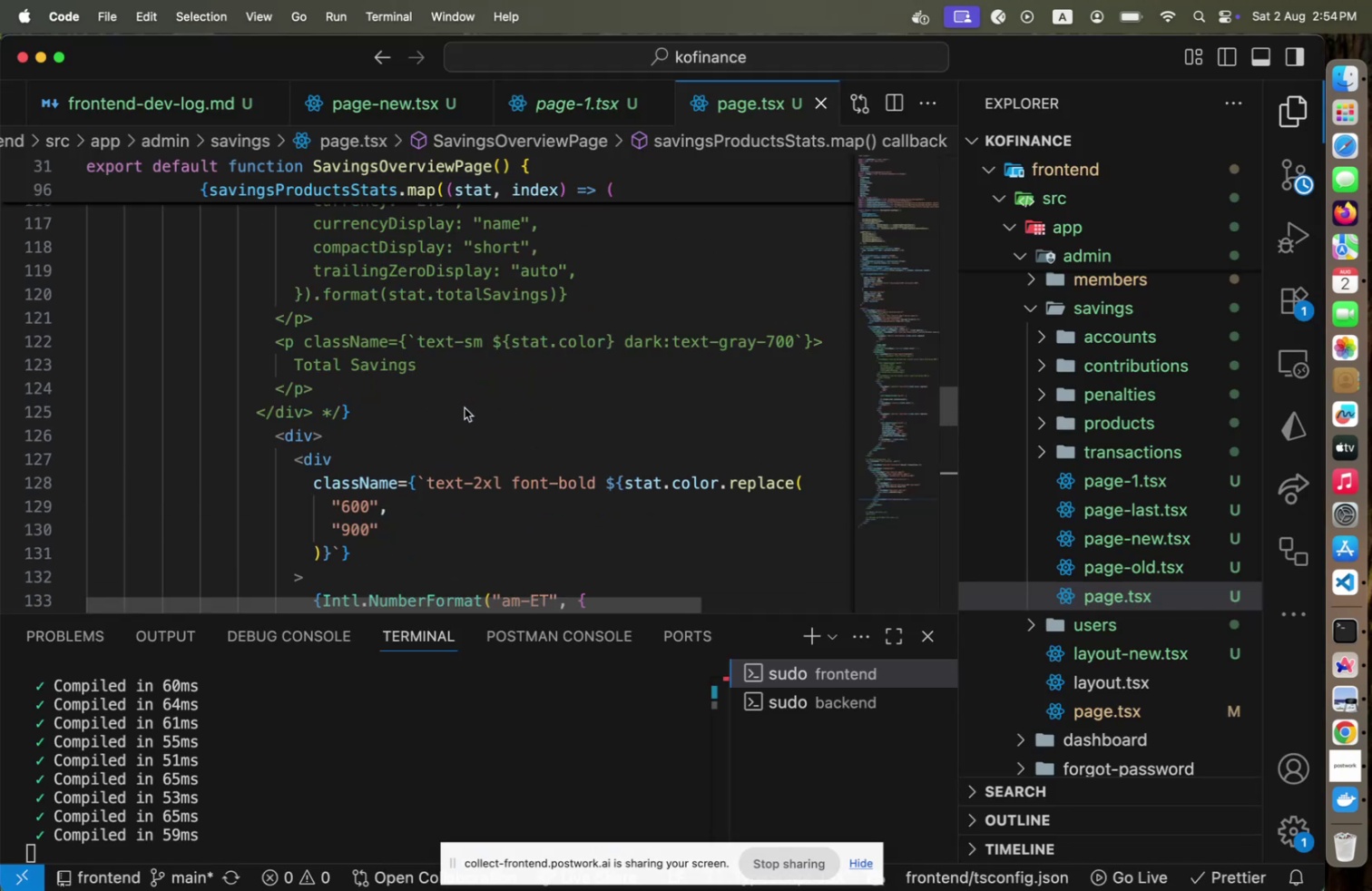 
scroll: coordinate [465, 408], scroll_direction: down, amount: 4.0
 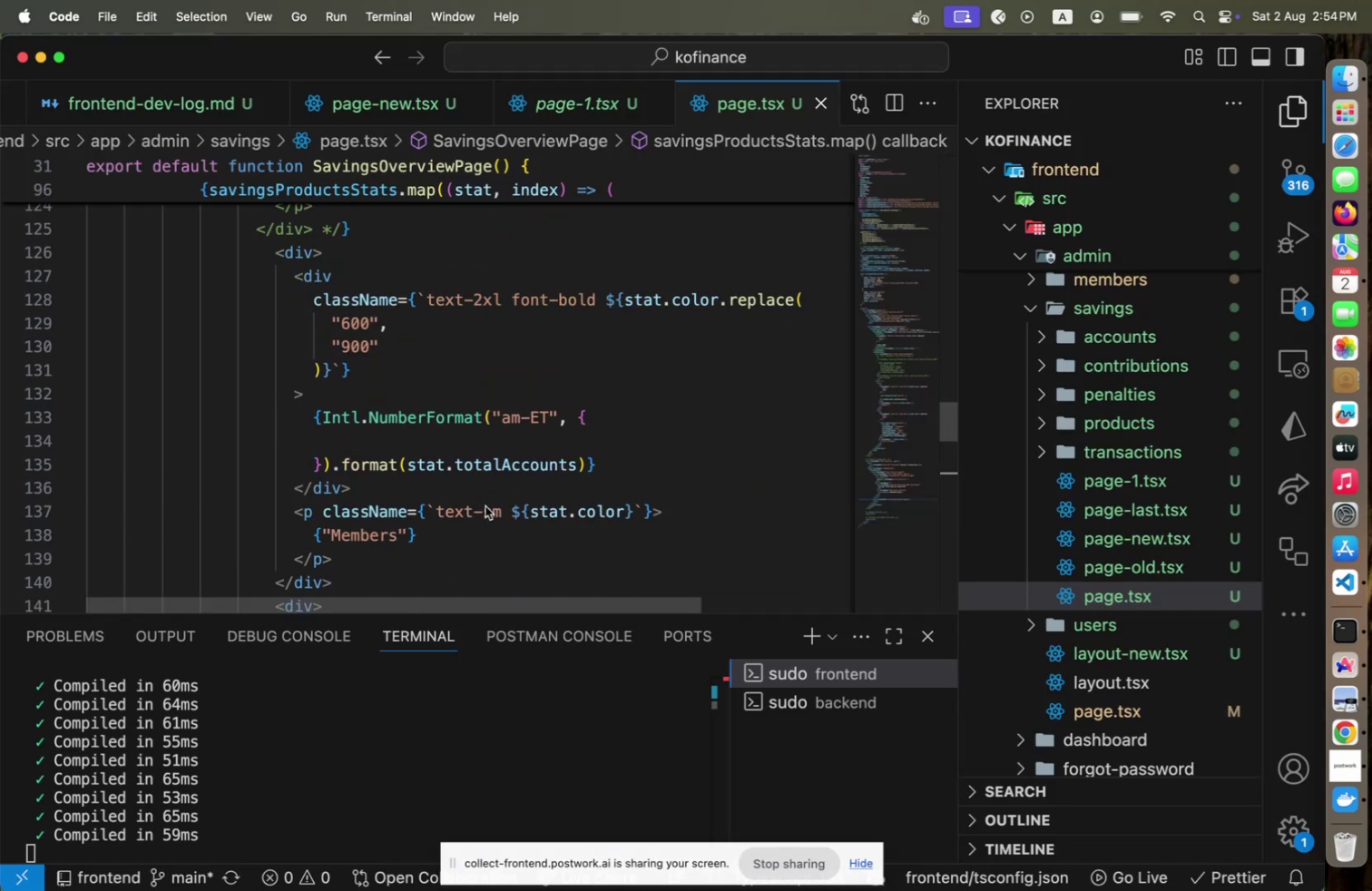 
left_click([504, 507])
 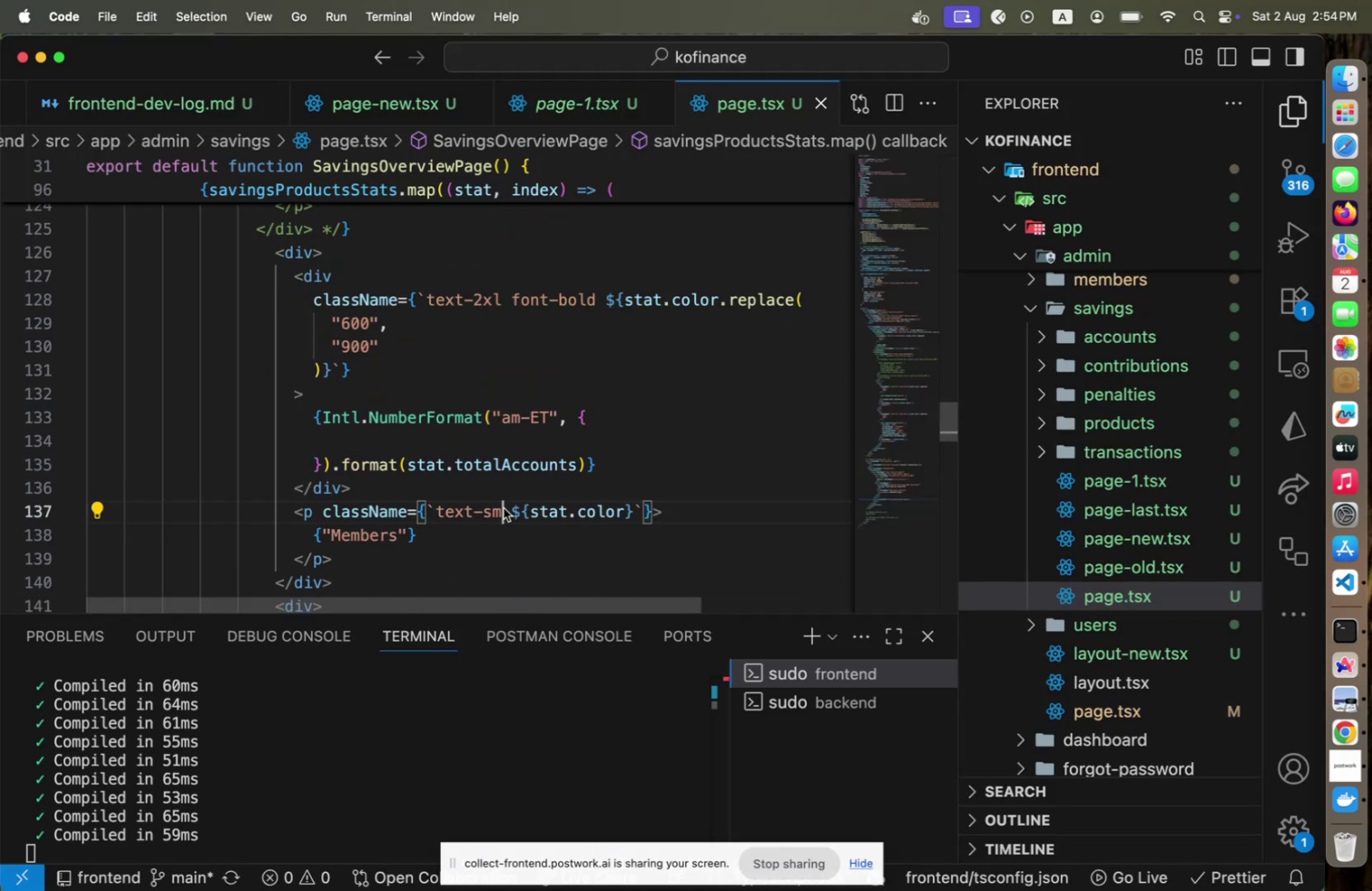 
hold_key(key=Backspace, duration=0.8)
 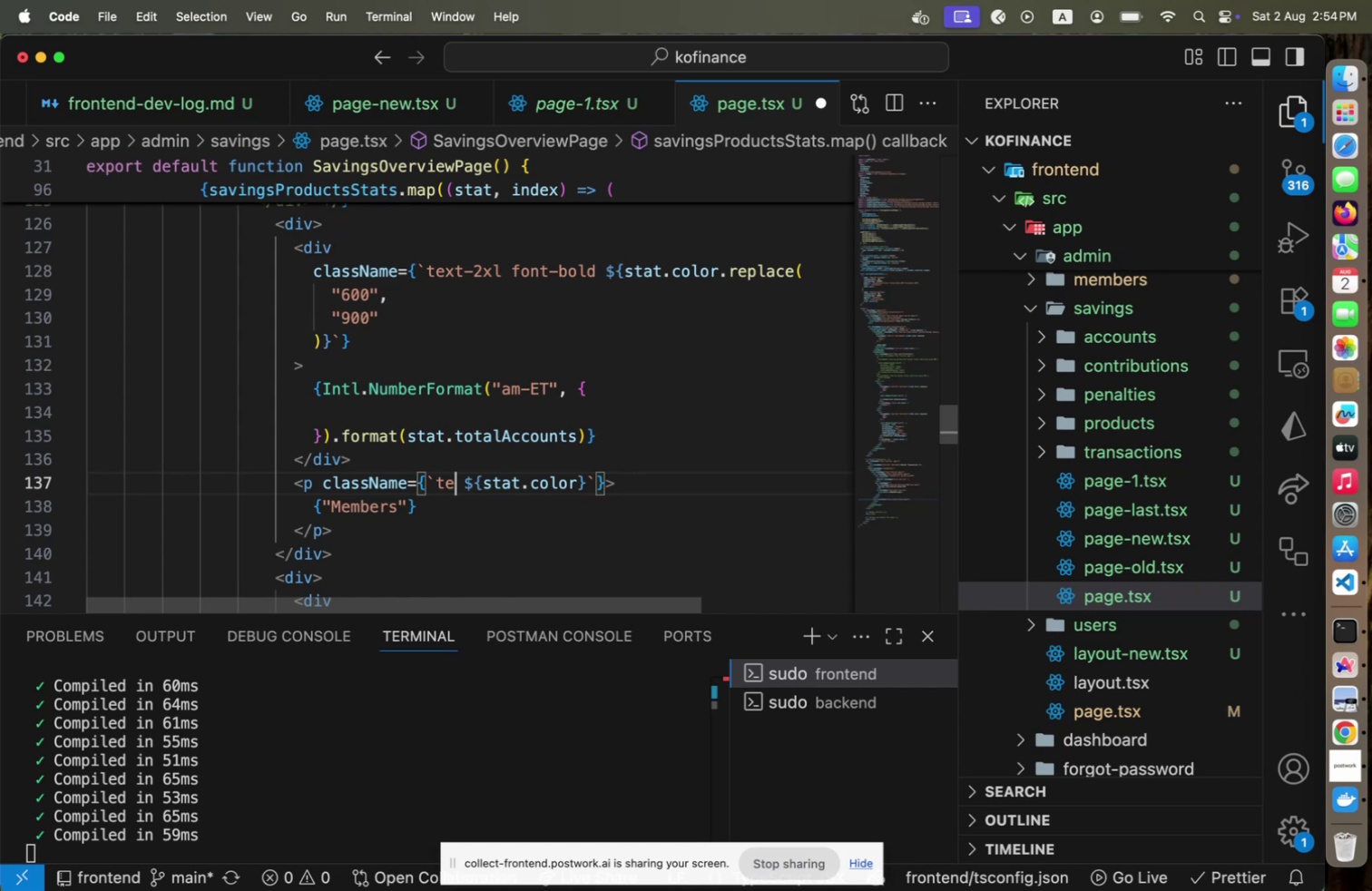 
key(Backspace)
 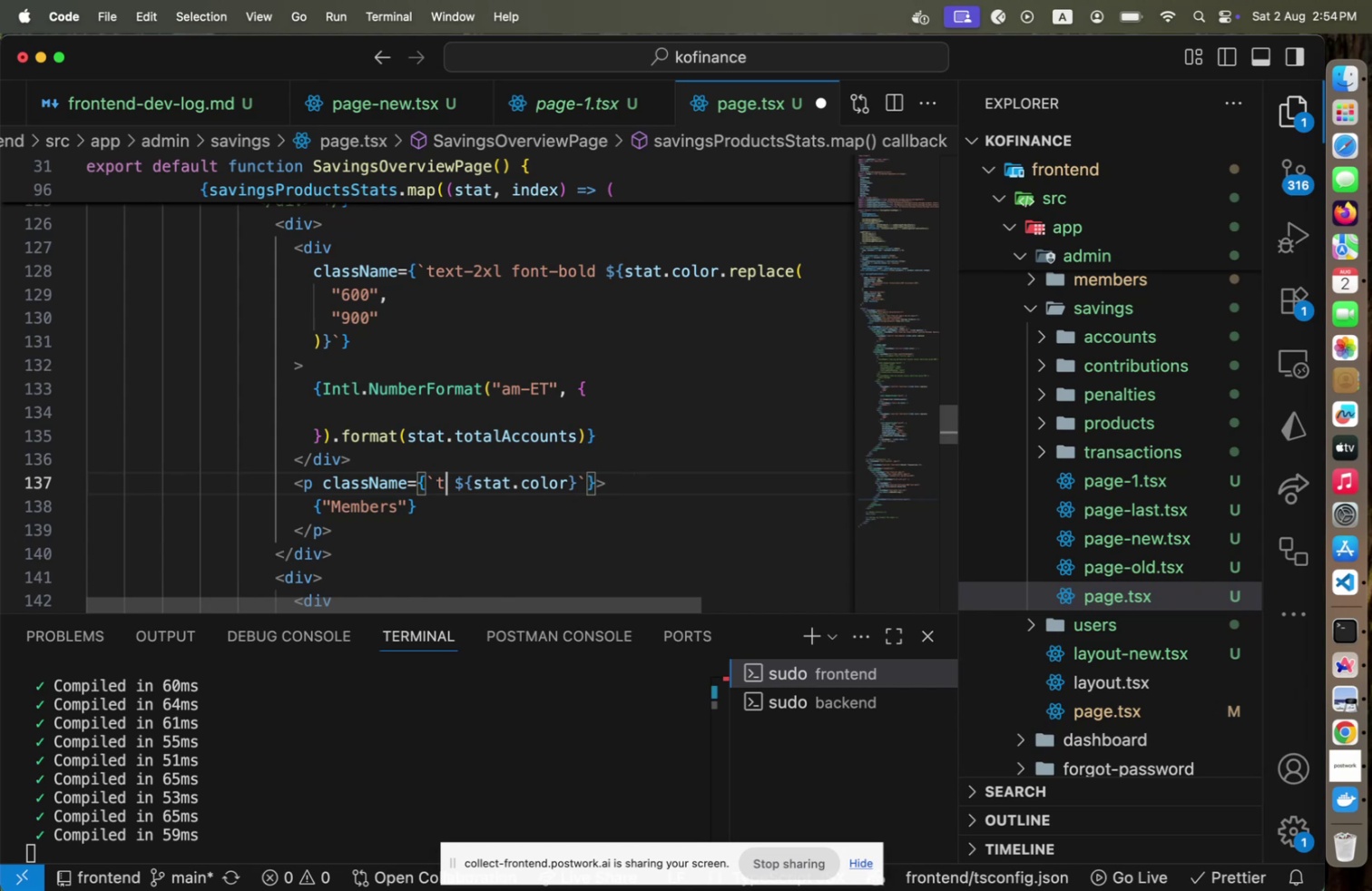 
key(Backspace)
 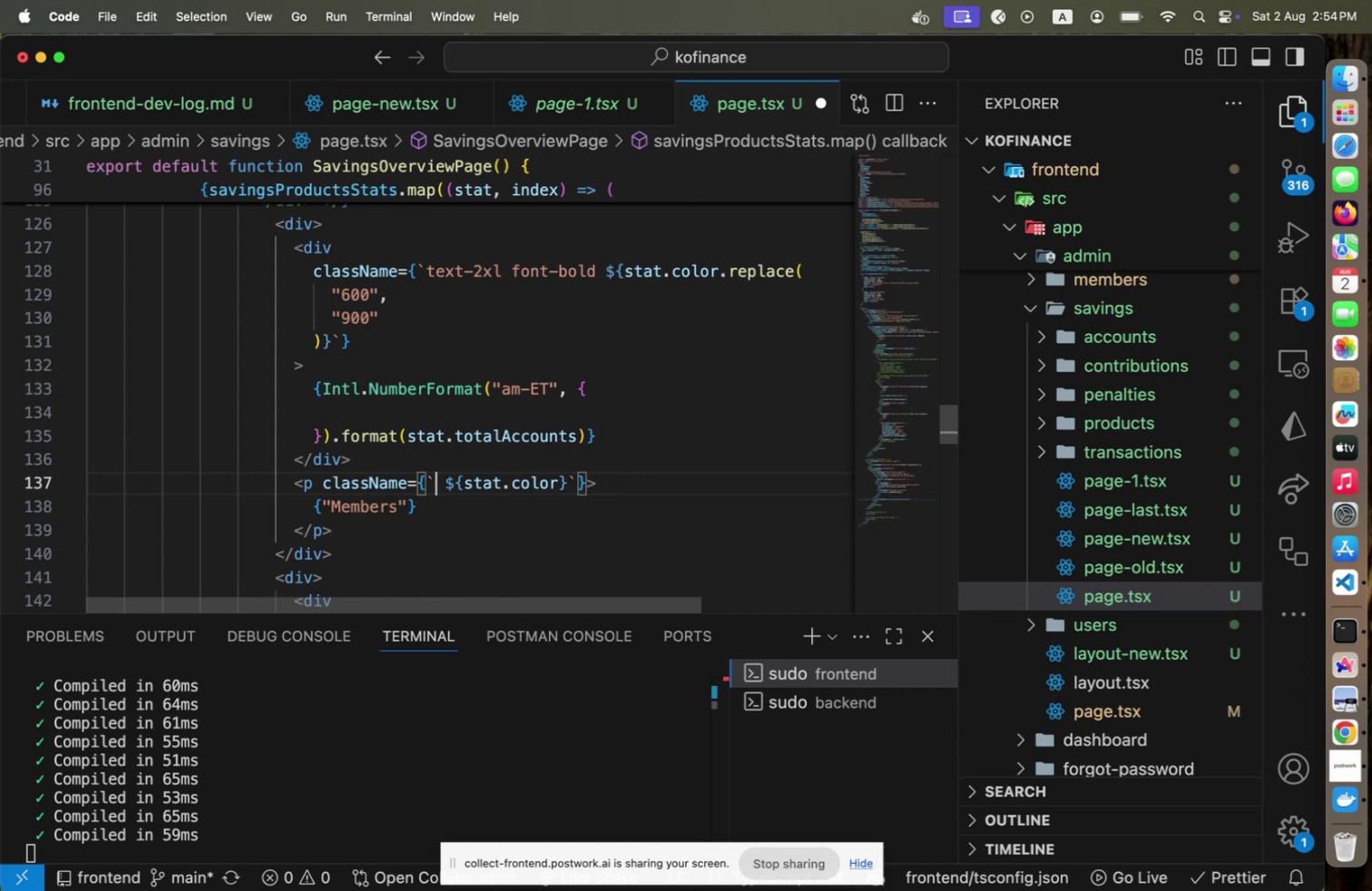 
key(Meta+CommandLeft)
 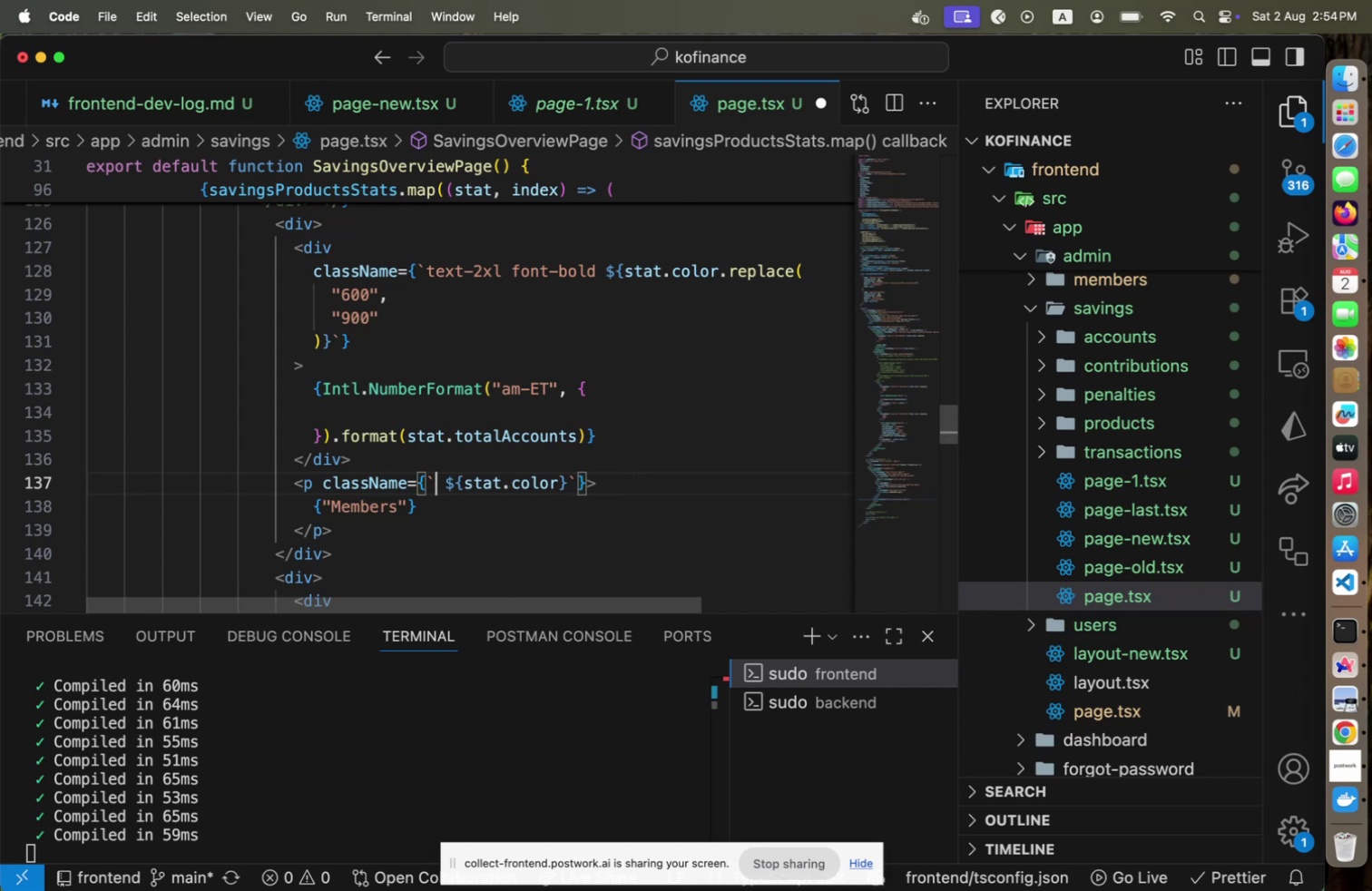 
key(Meta+S)
 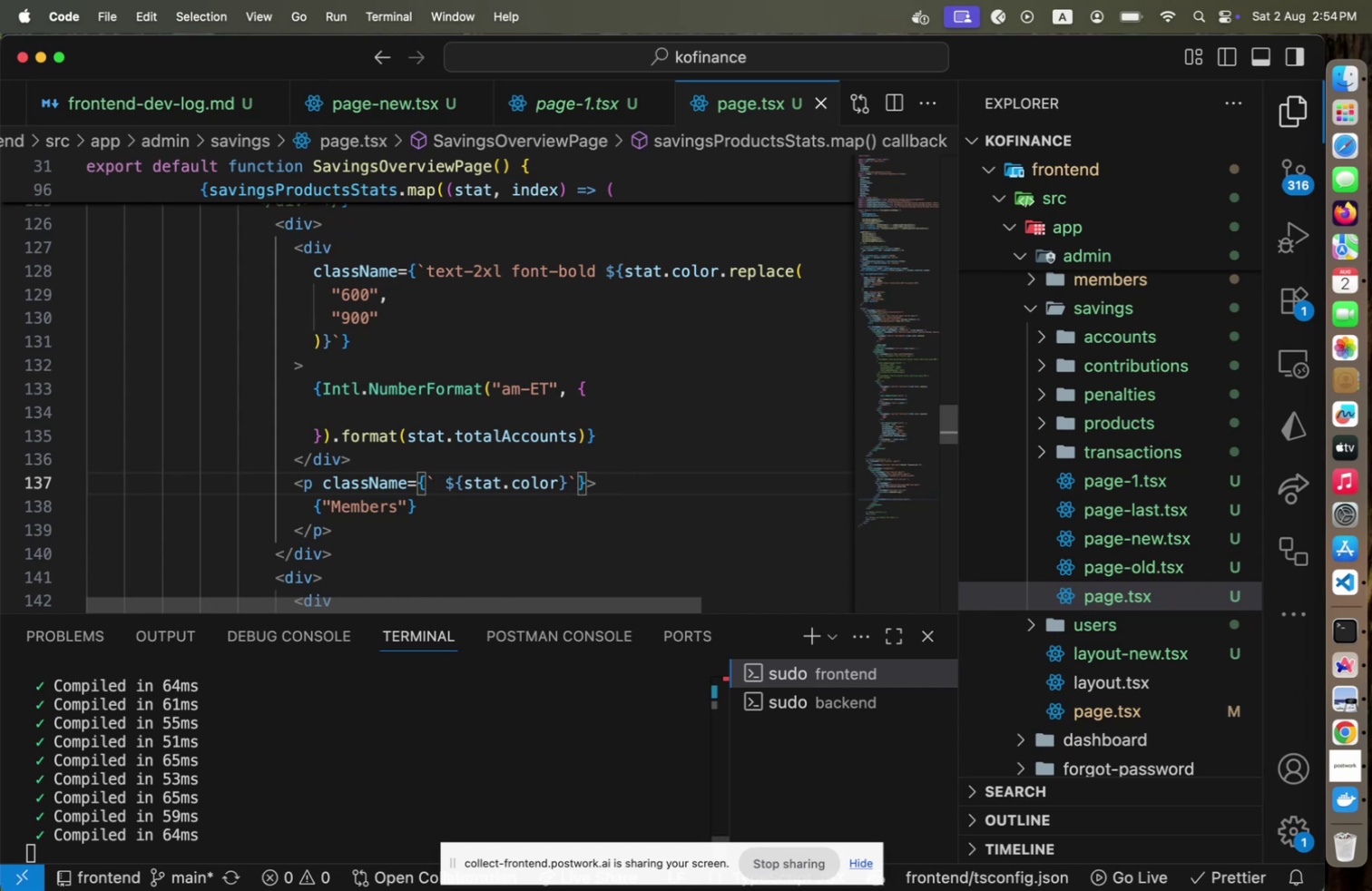 
key(Alt+Shift+OptionLeft)
 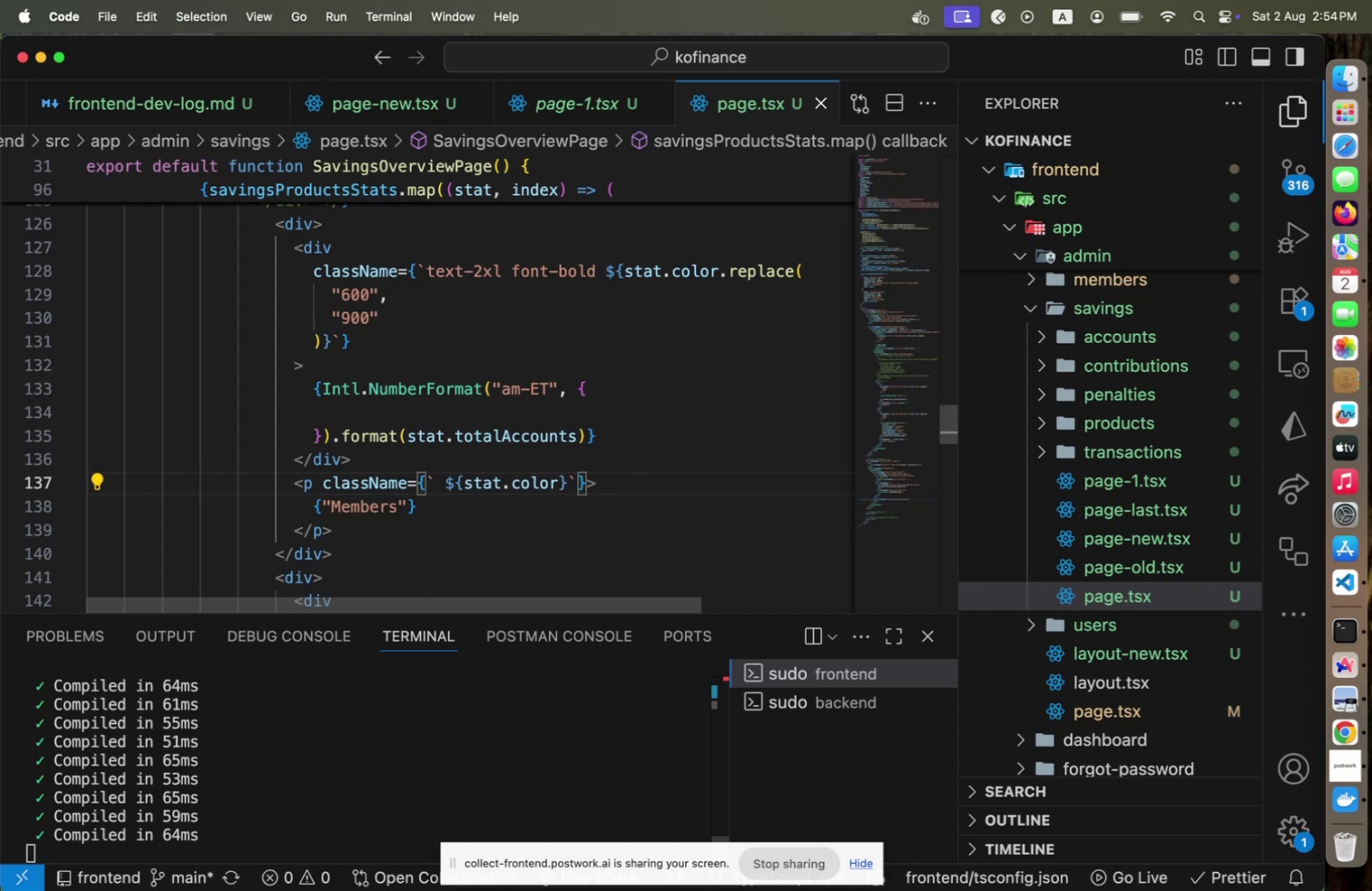 
key(Alt+Shift+F)
 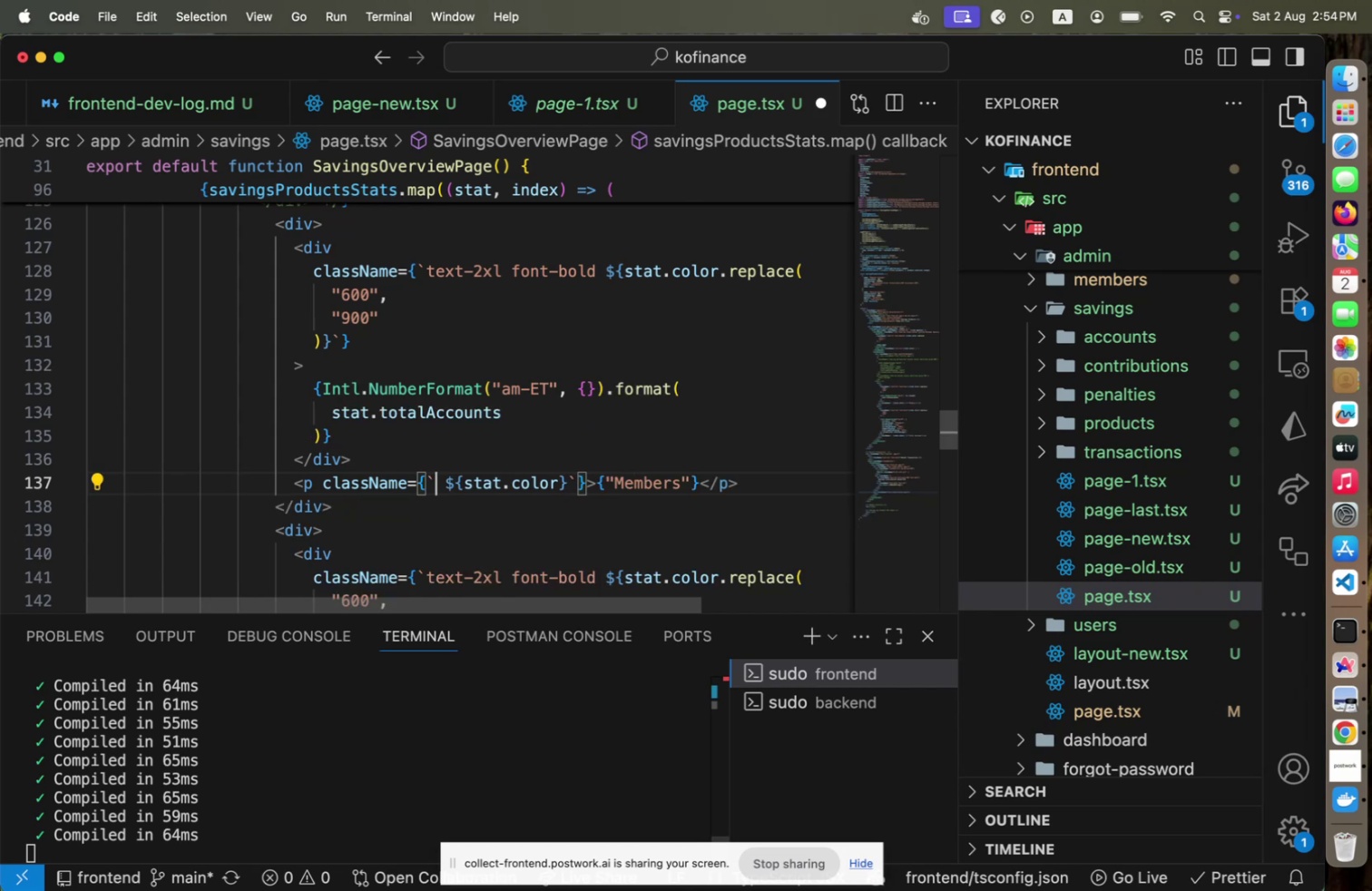 
key(Meta+CommandLeft)
 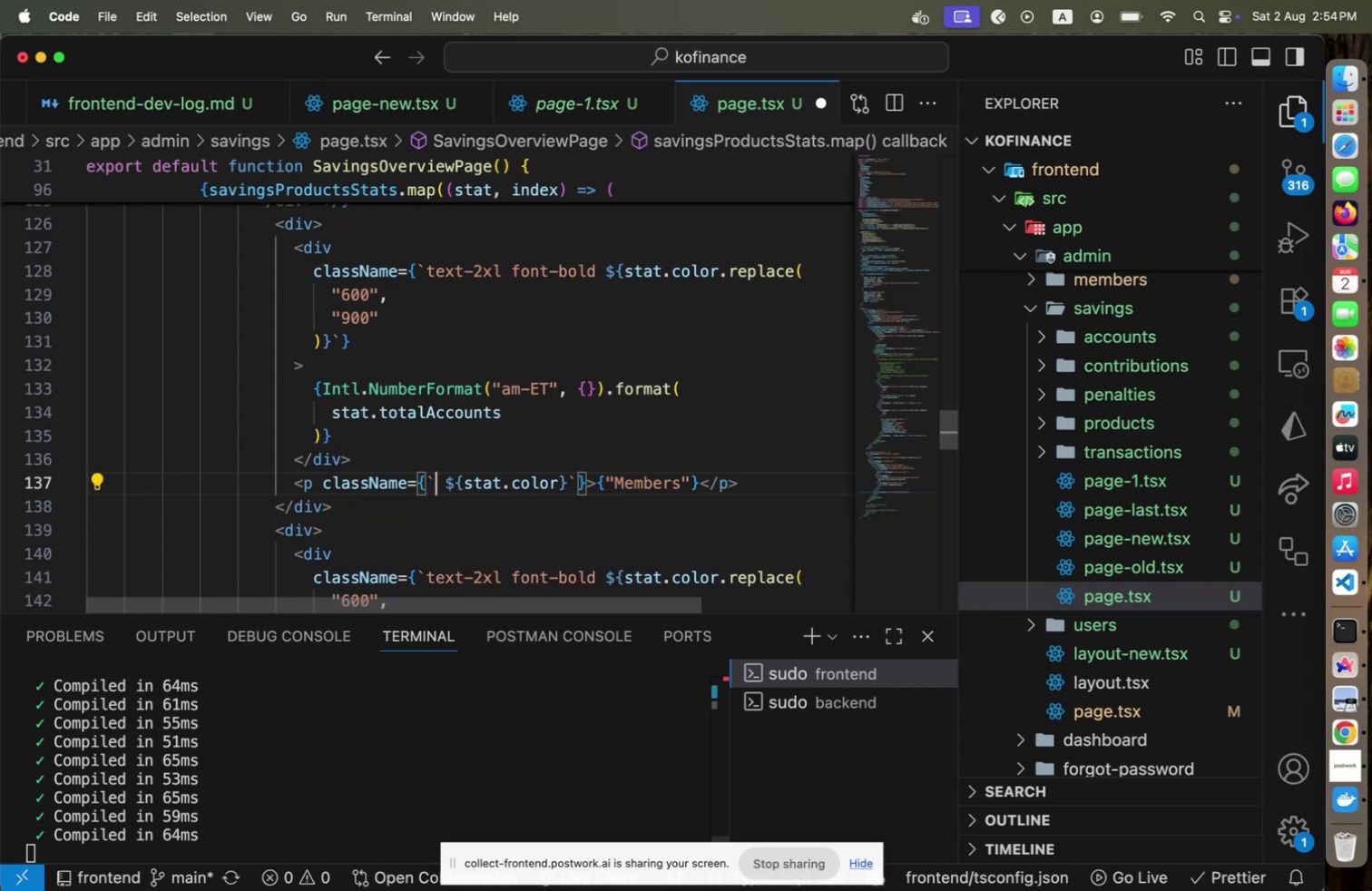 
key(Meta+S)
 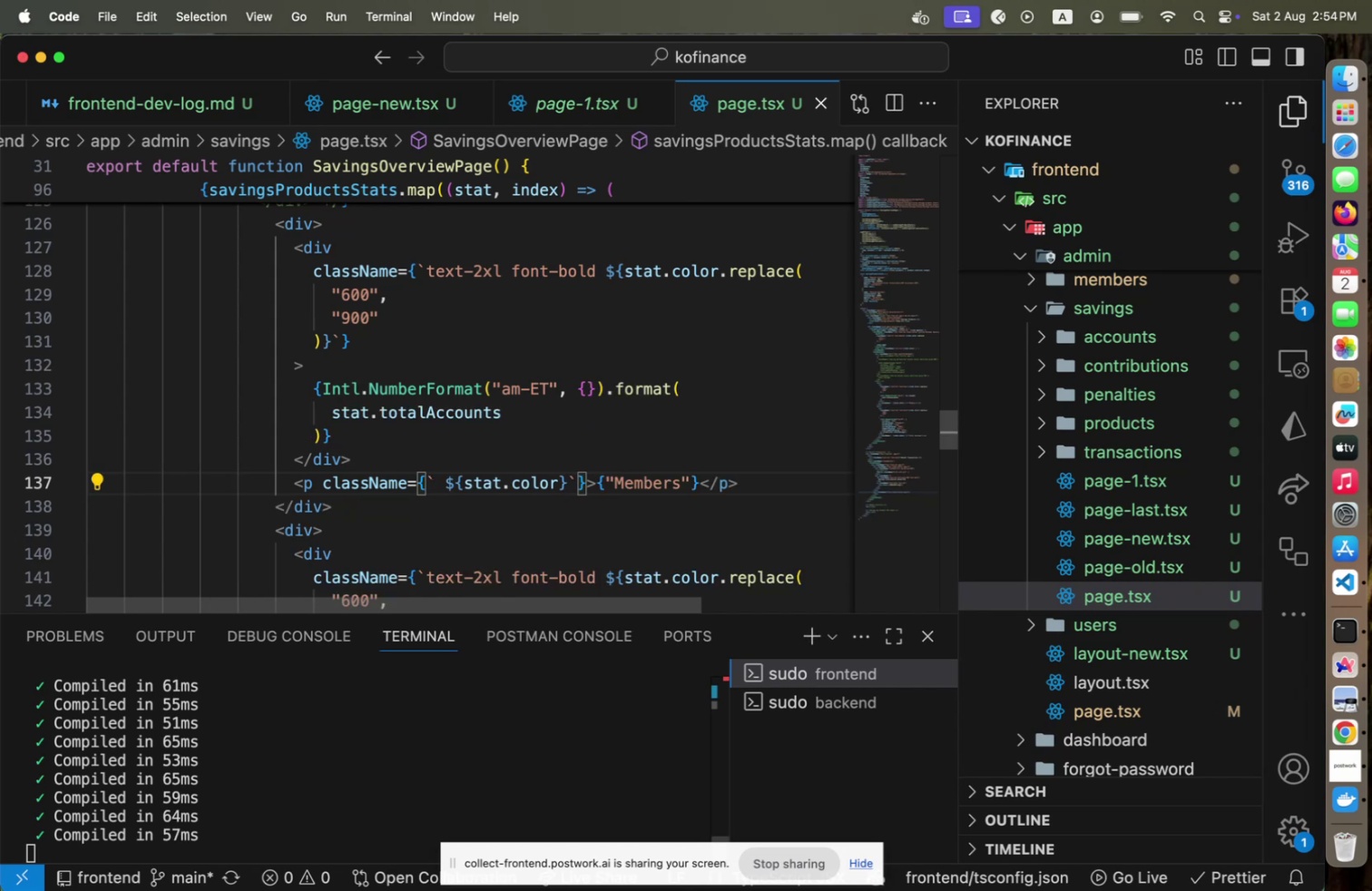 
key(Meta+CommandLeft)
 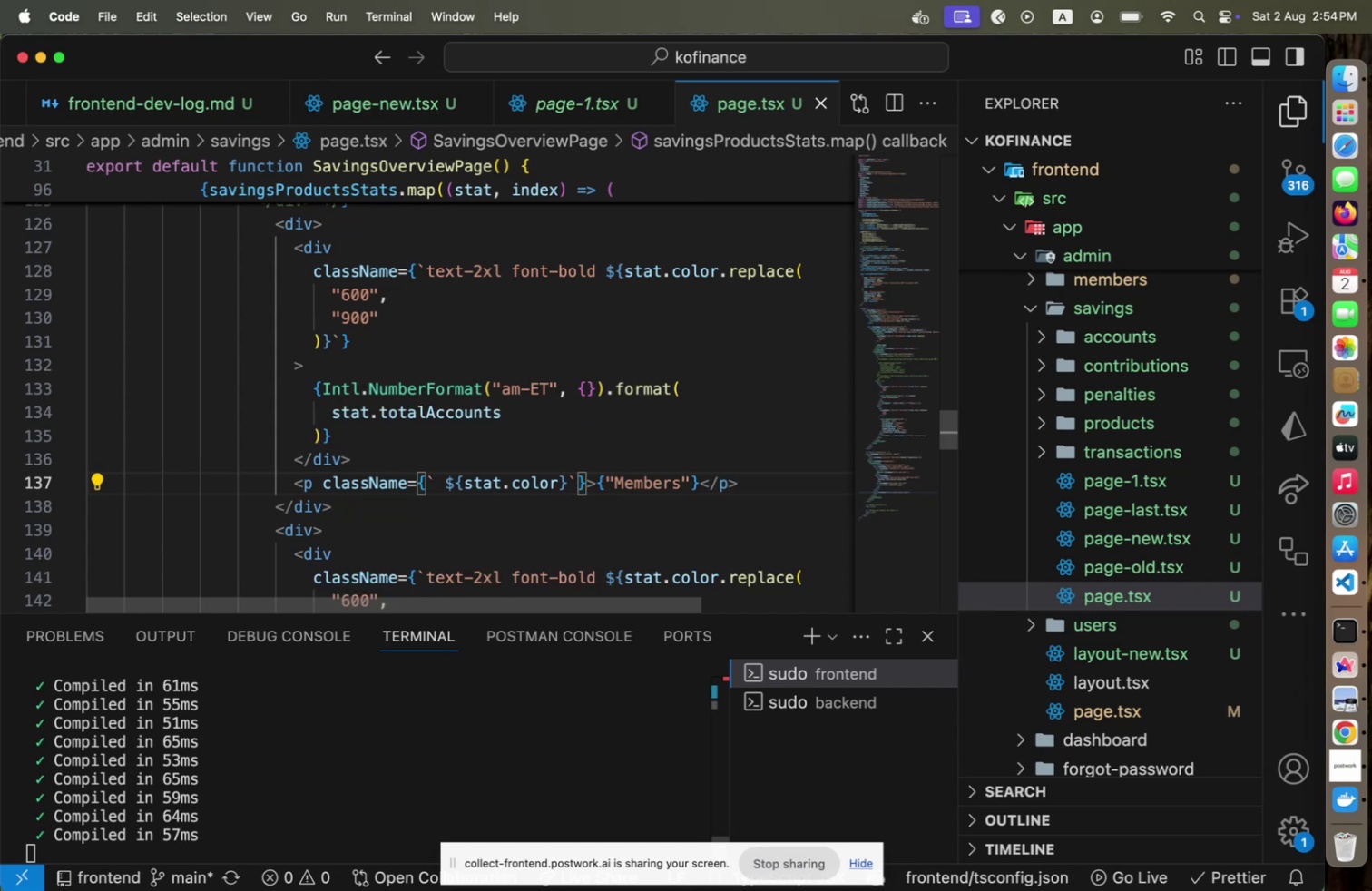 
key(Meta+Tab)
 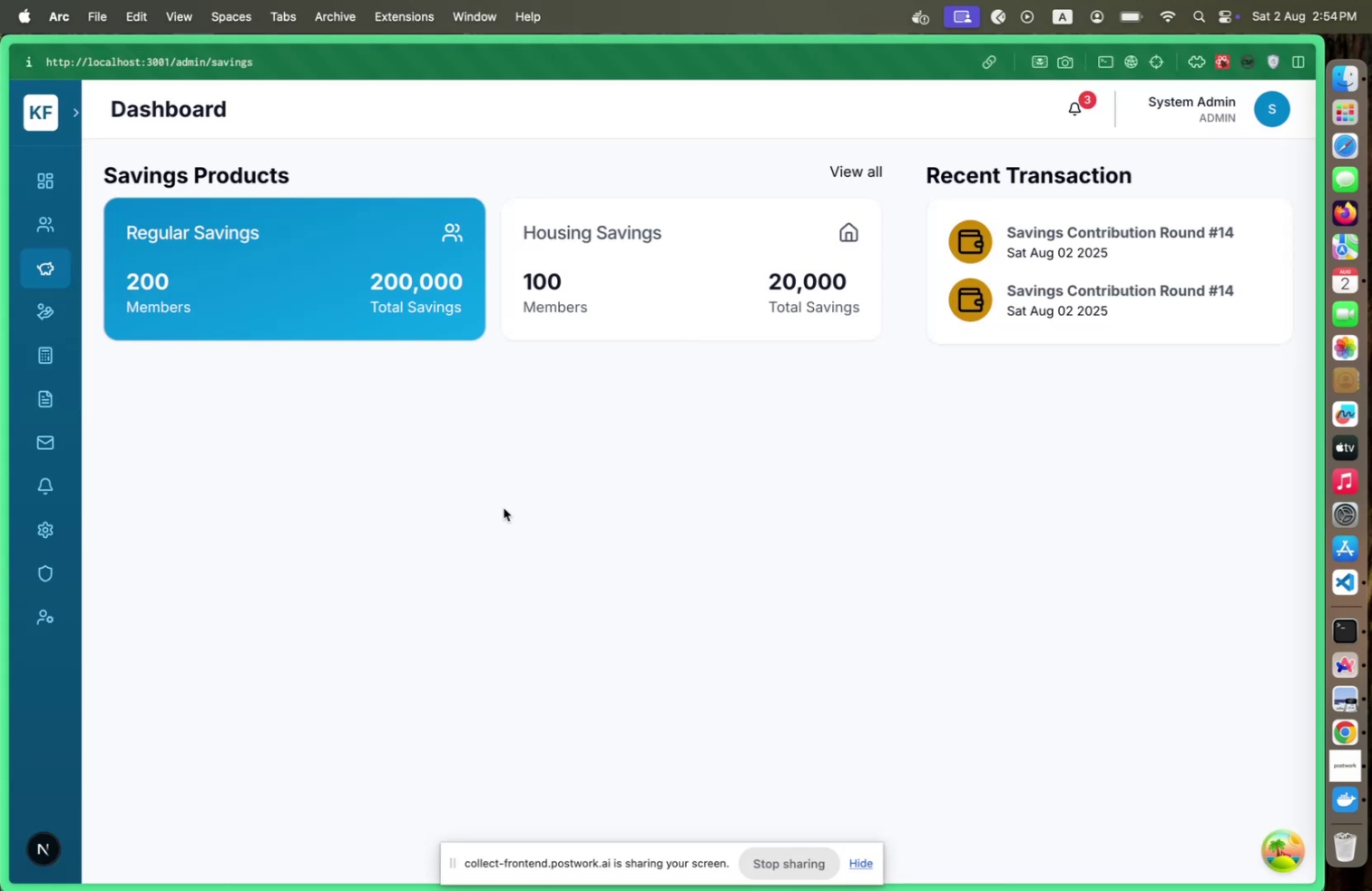 
wait(5.19)
 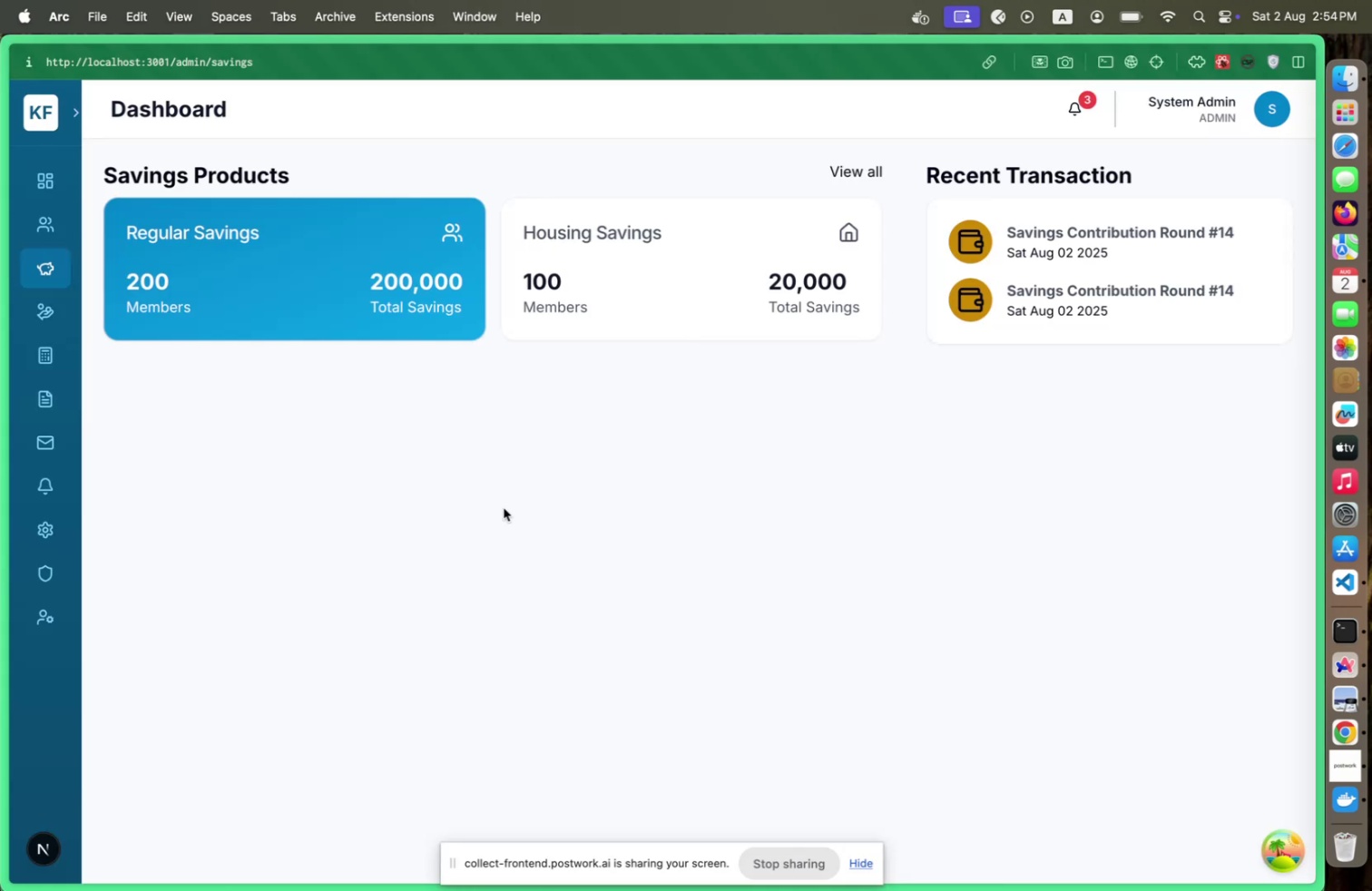 
key(Meta+CommandLeft)
 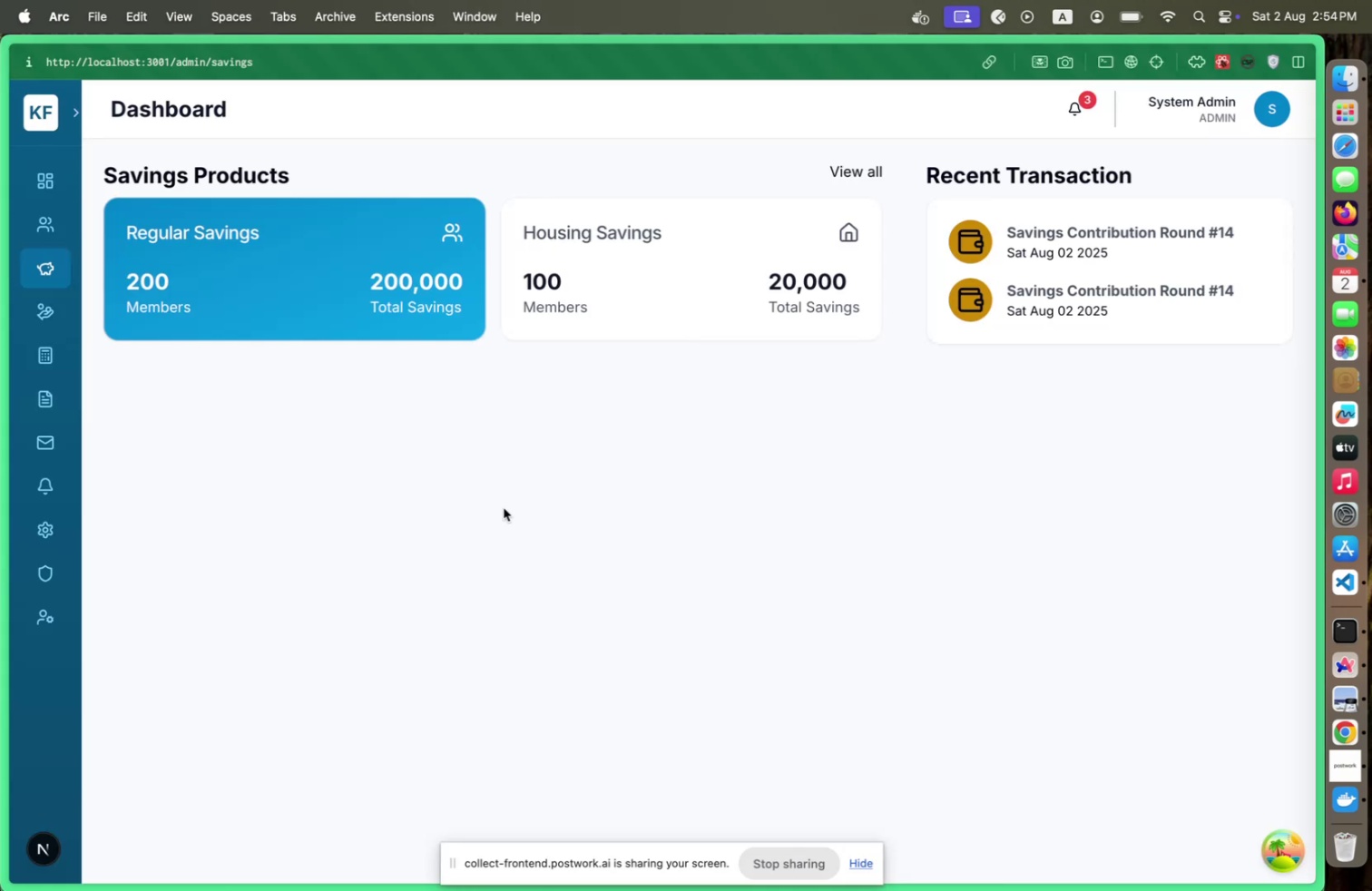 
key(Meta+Tab)
 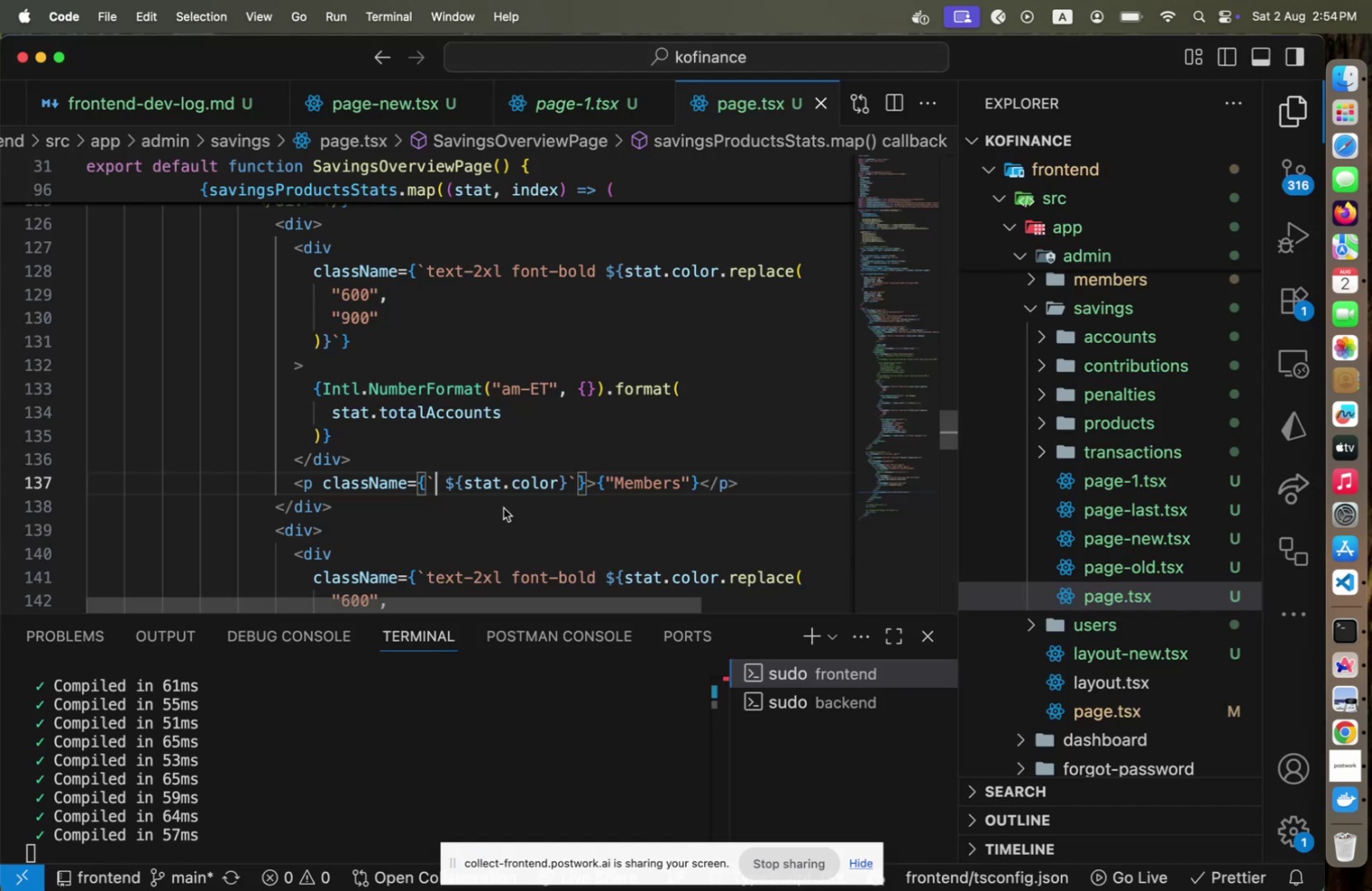 
hold_key(key=ArrowUp, duration=1.24)
 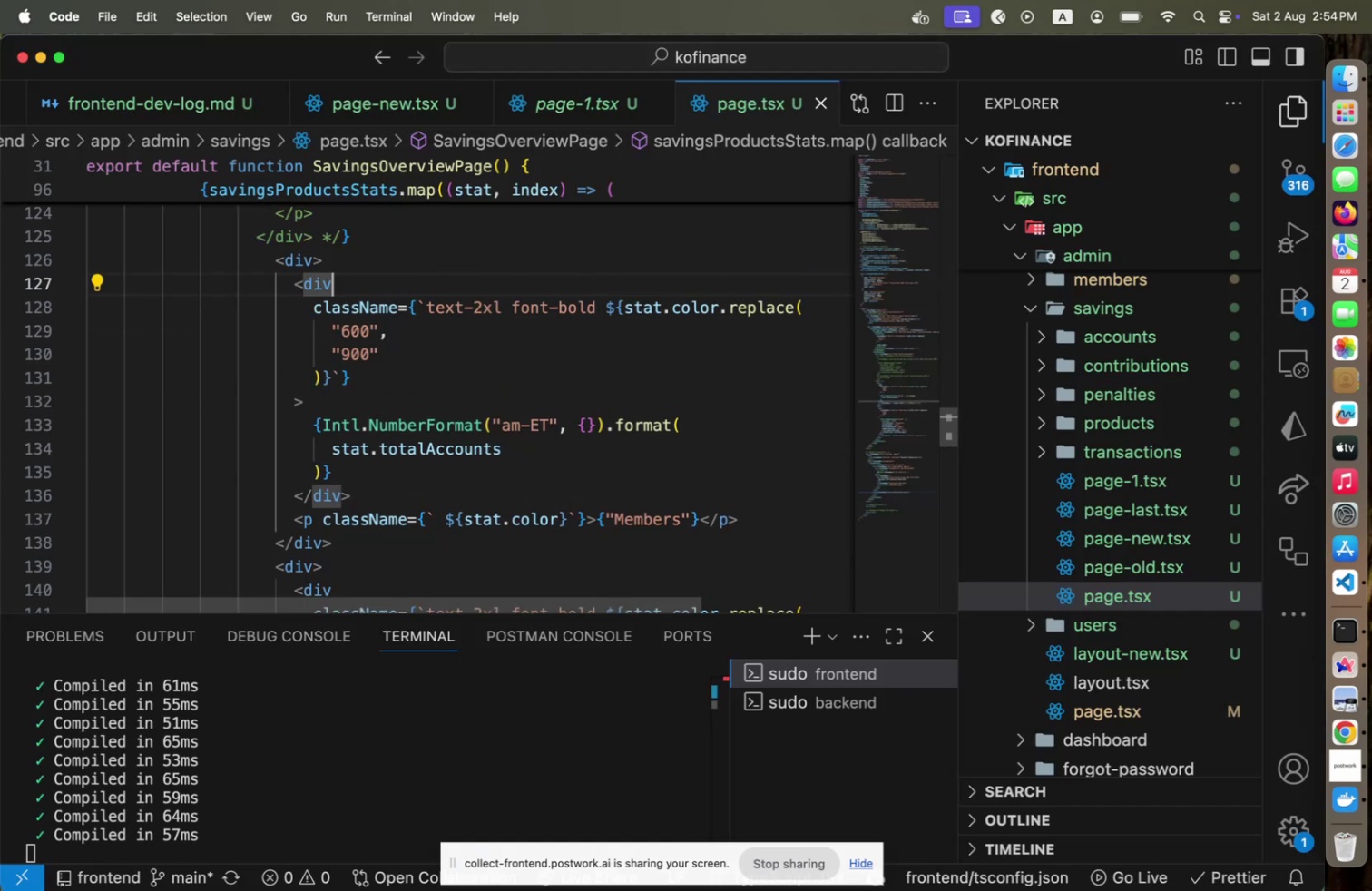 
hold_key(key=ArrowUp, duration=0.62)
 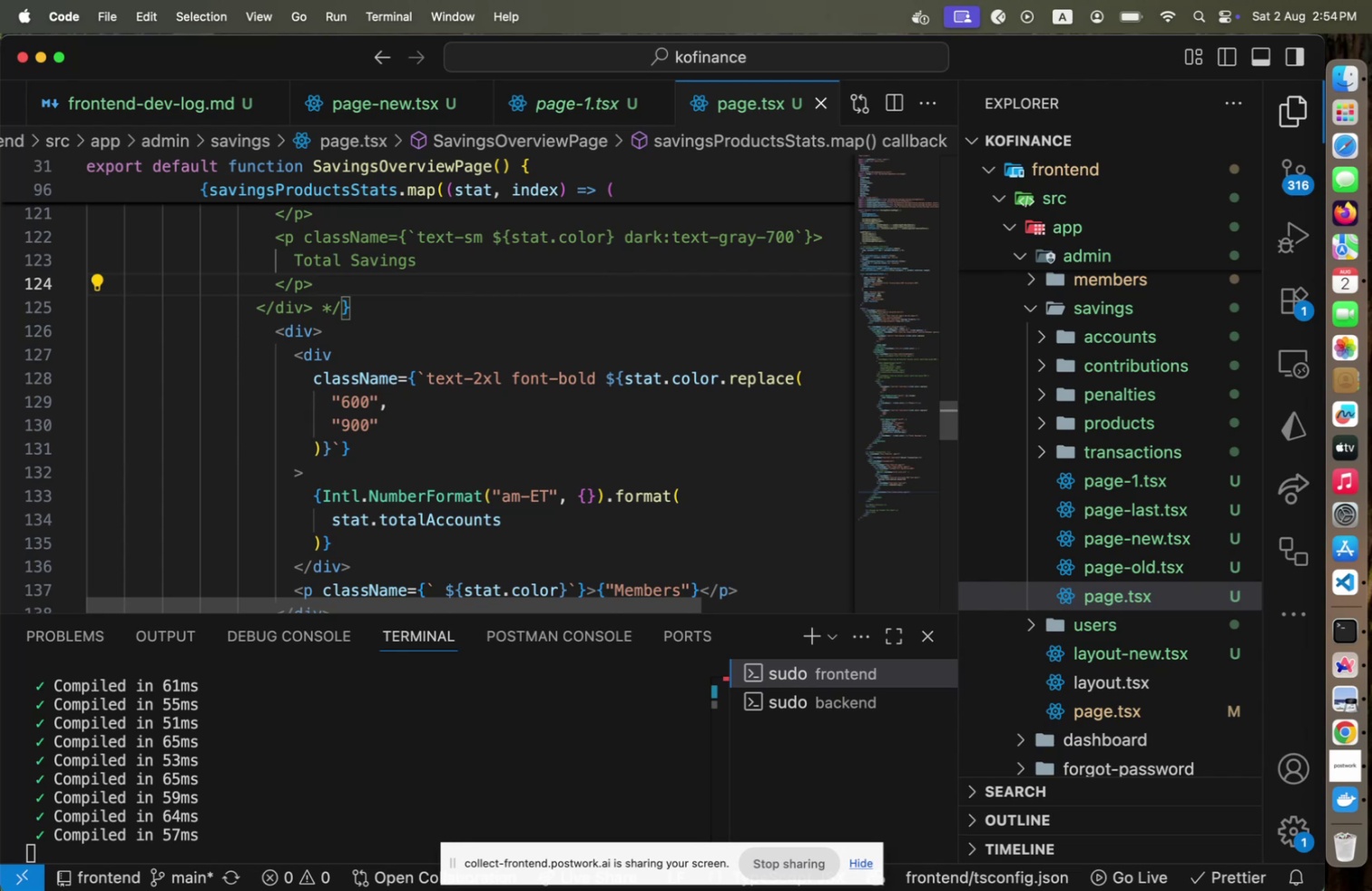 
hold_key(key=ArrowDown, duration=1.5)
 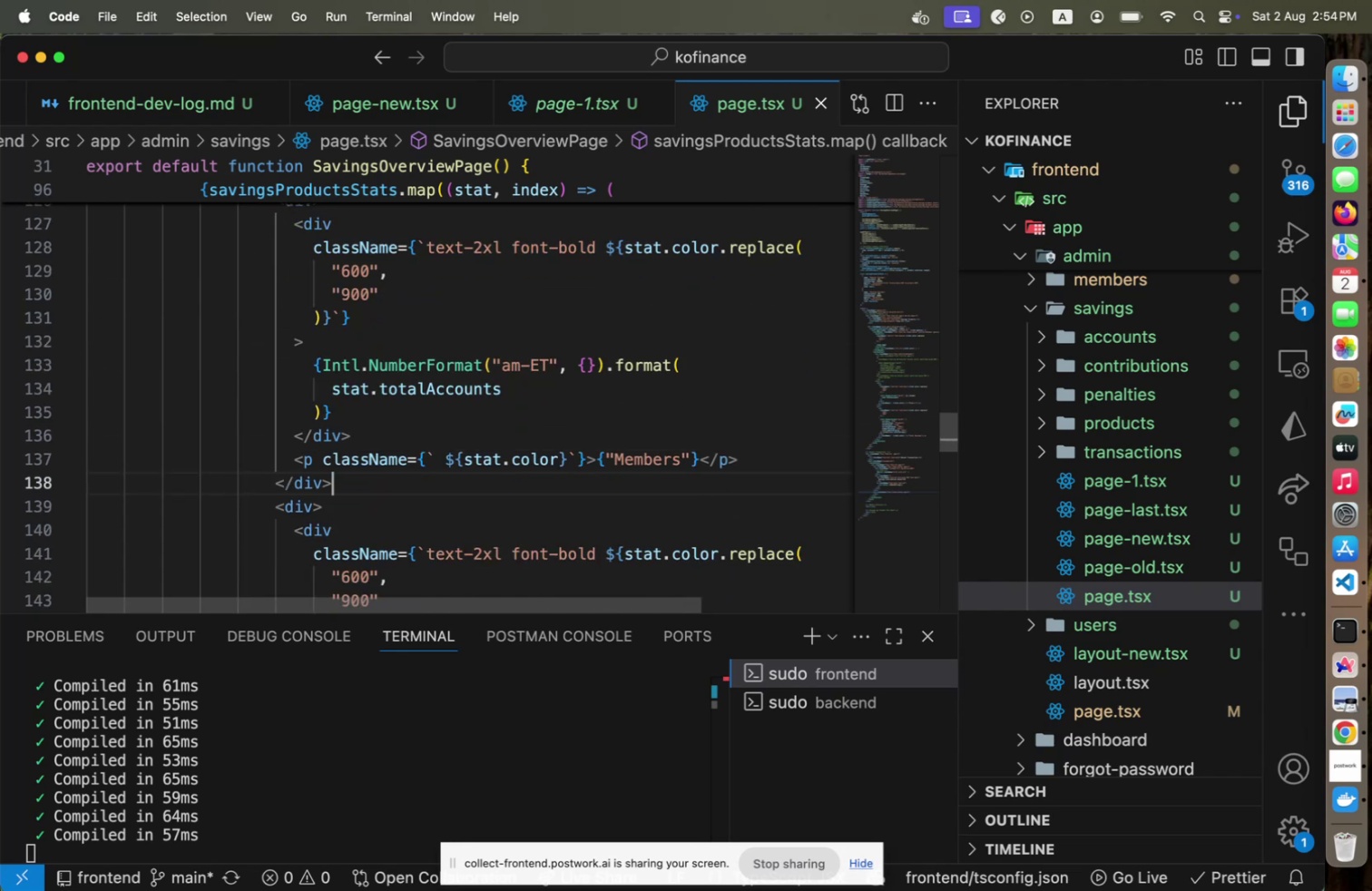 
hold_key(key=ArrowUp, duration=0.39)
 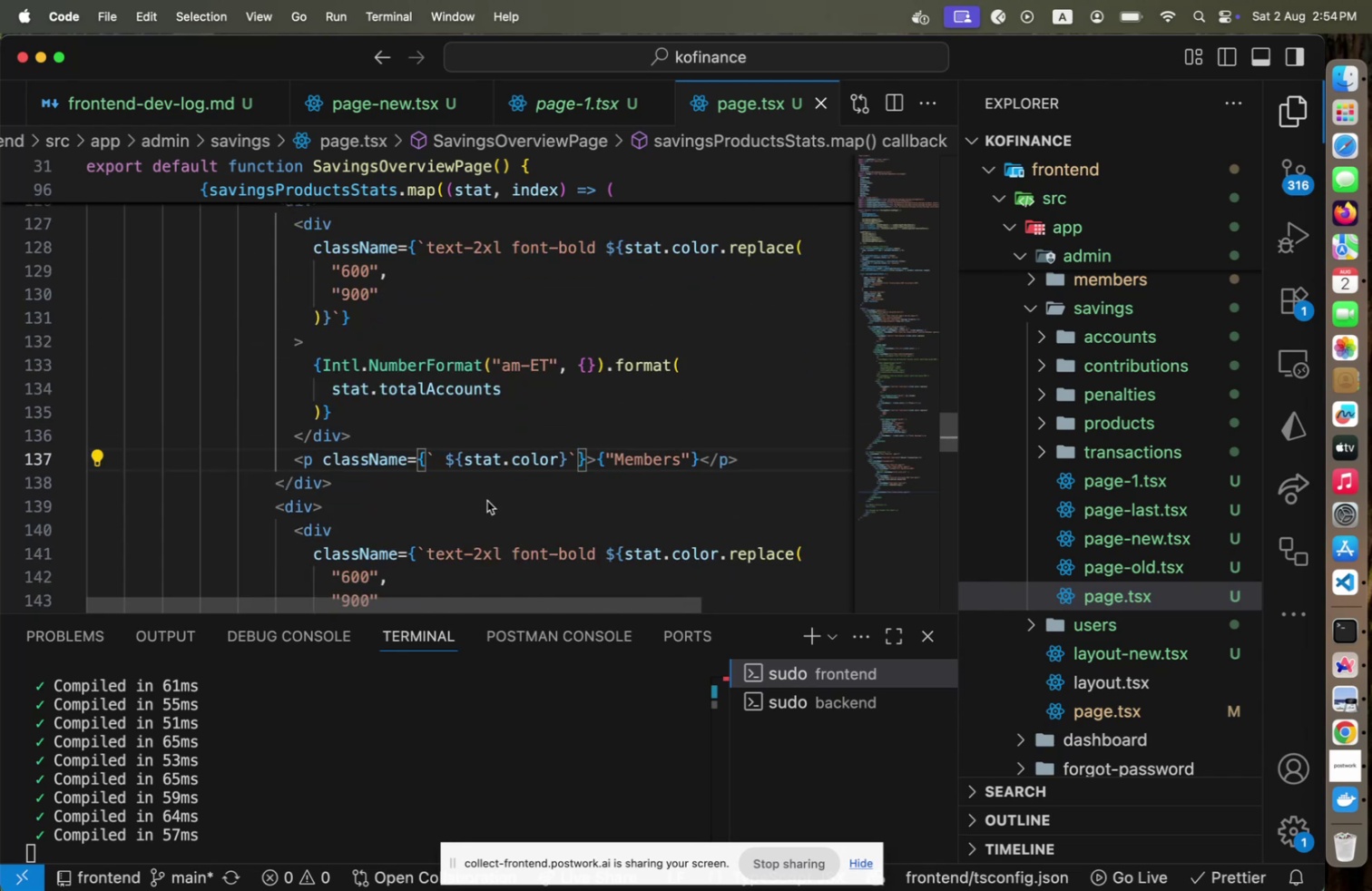 
scroll: coordinate [465, 500], scroll_direction: up, amount: 15.0
 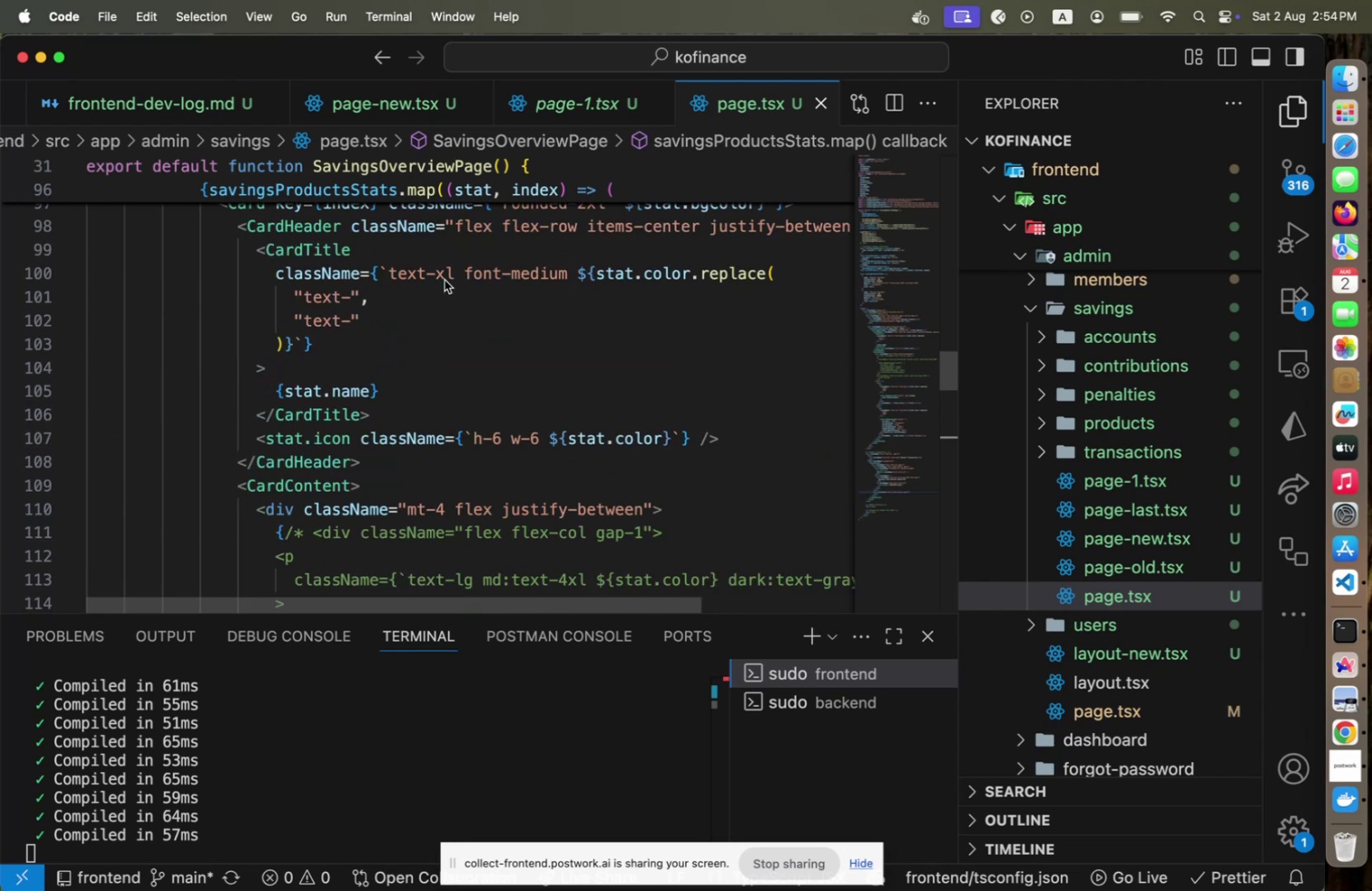 
left_click([450, 272])
 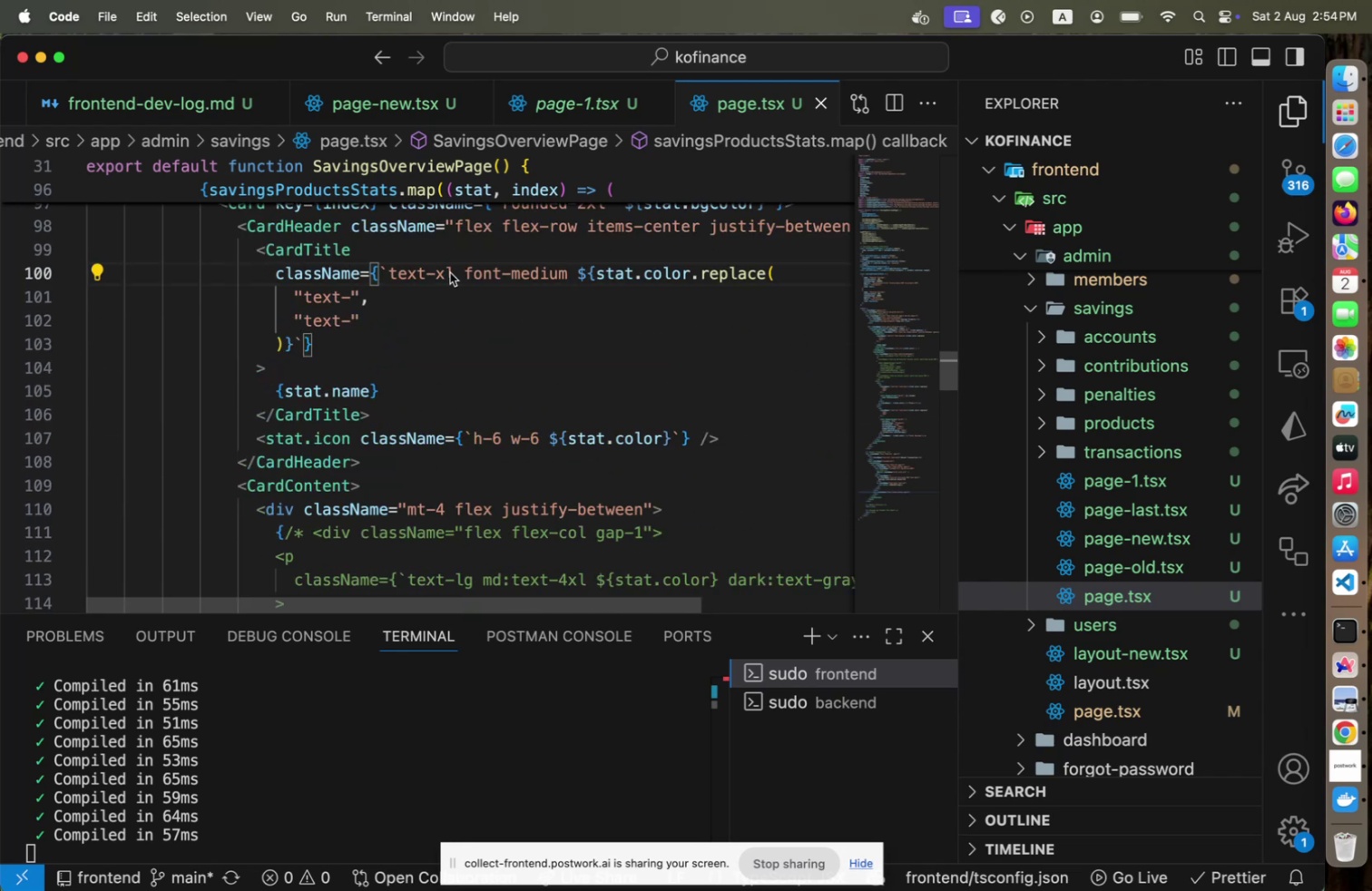 
key(ArrowLeft)
 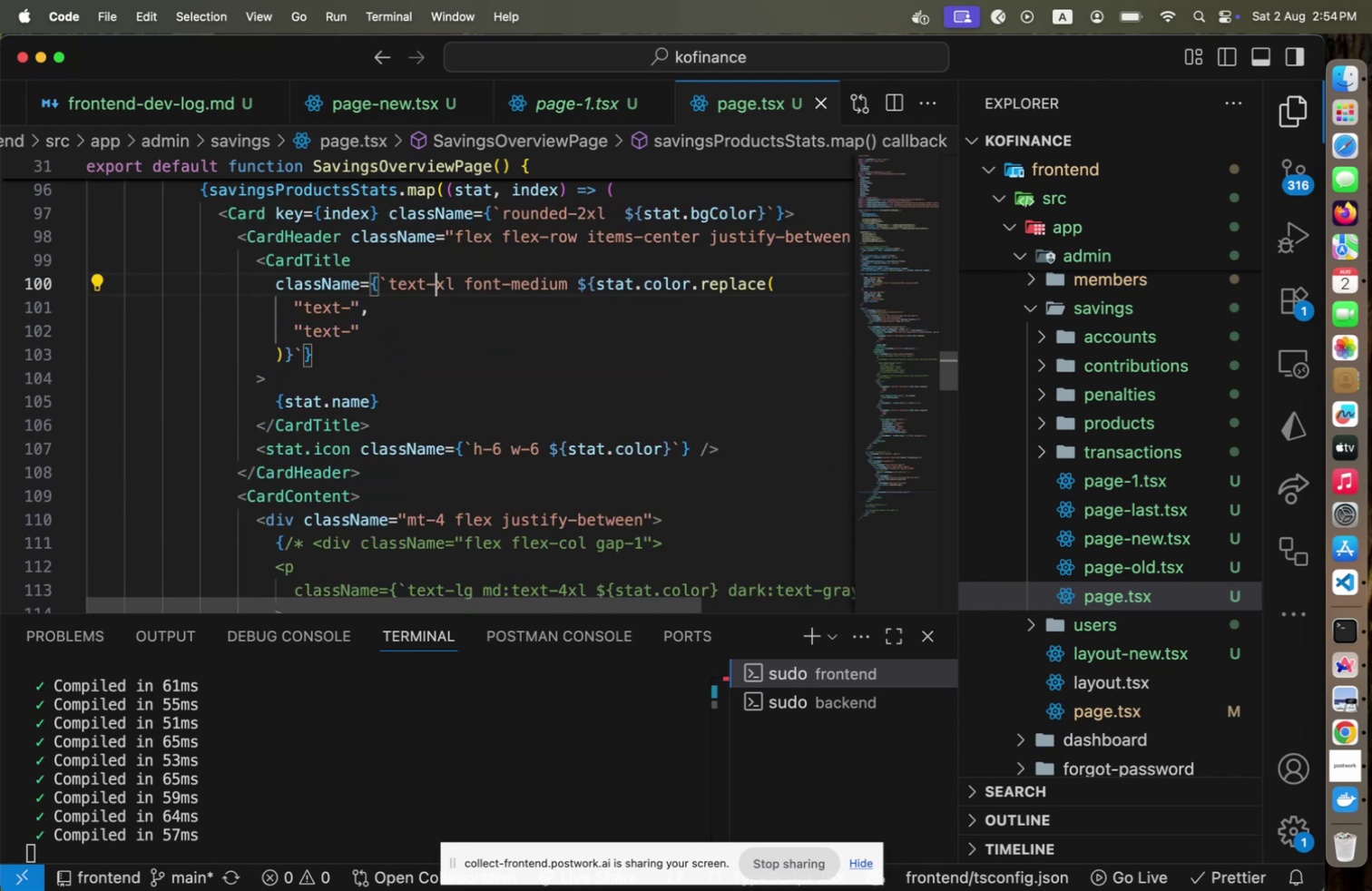 
key(Shift+ArrowRight)
 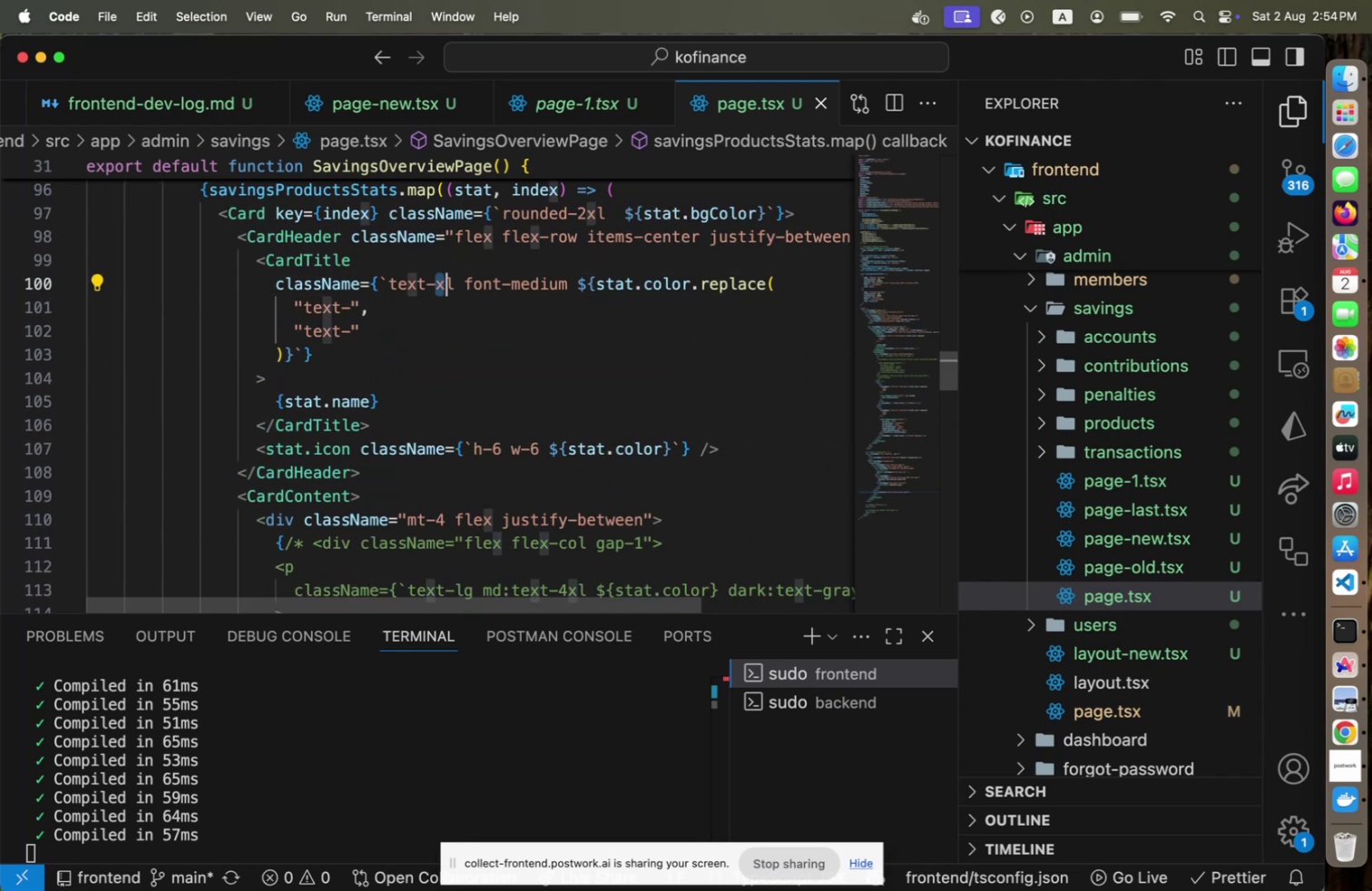 
key(Shift+ArrowRight)
 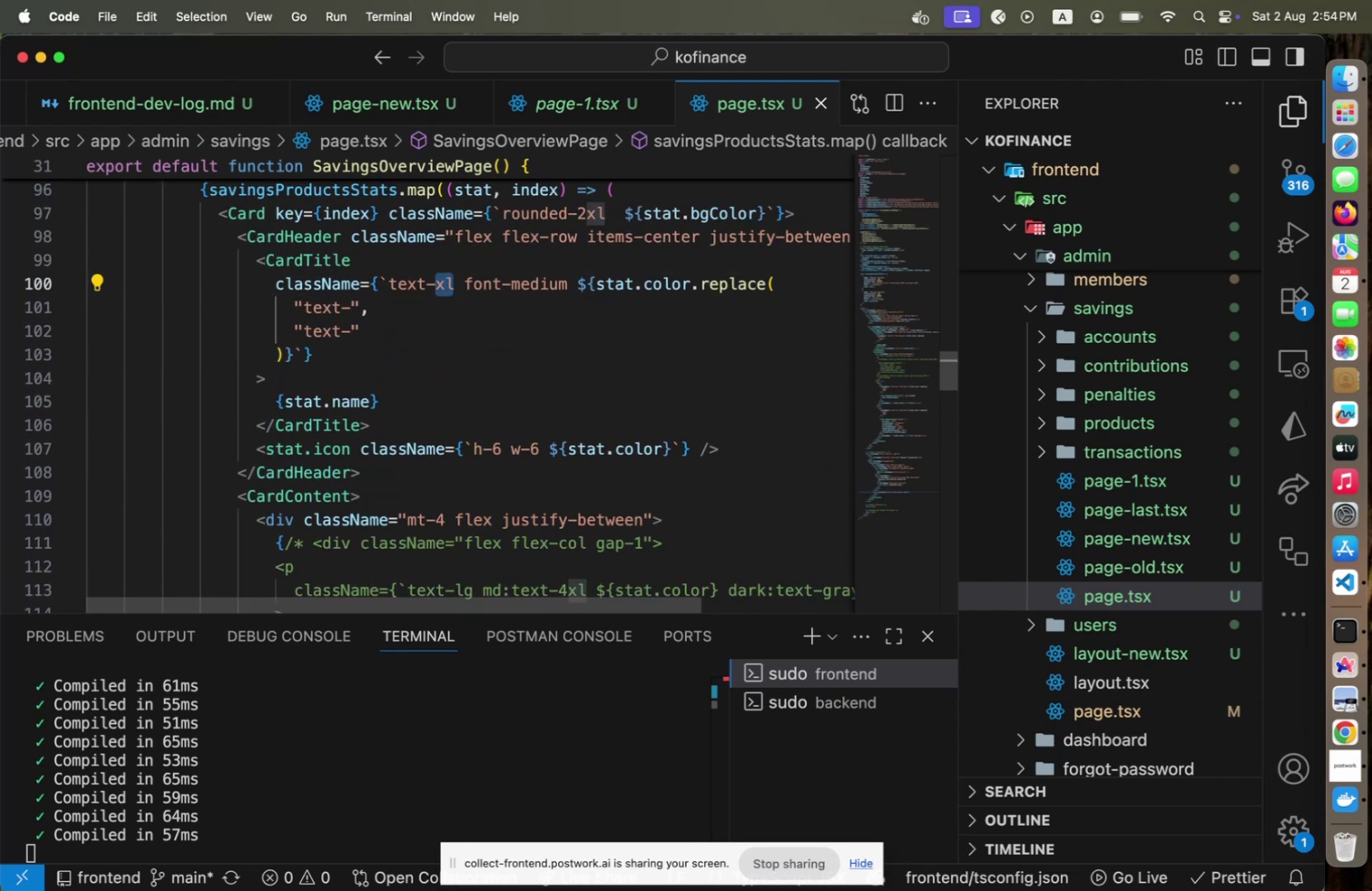 
type(lg)
 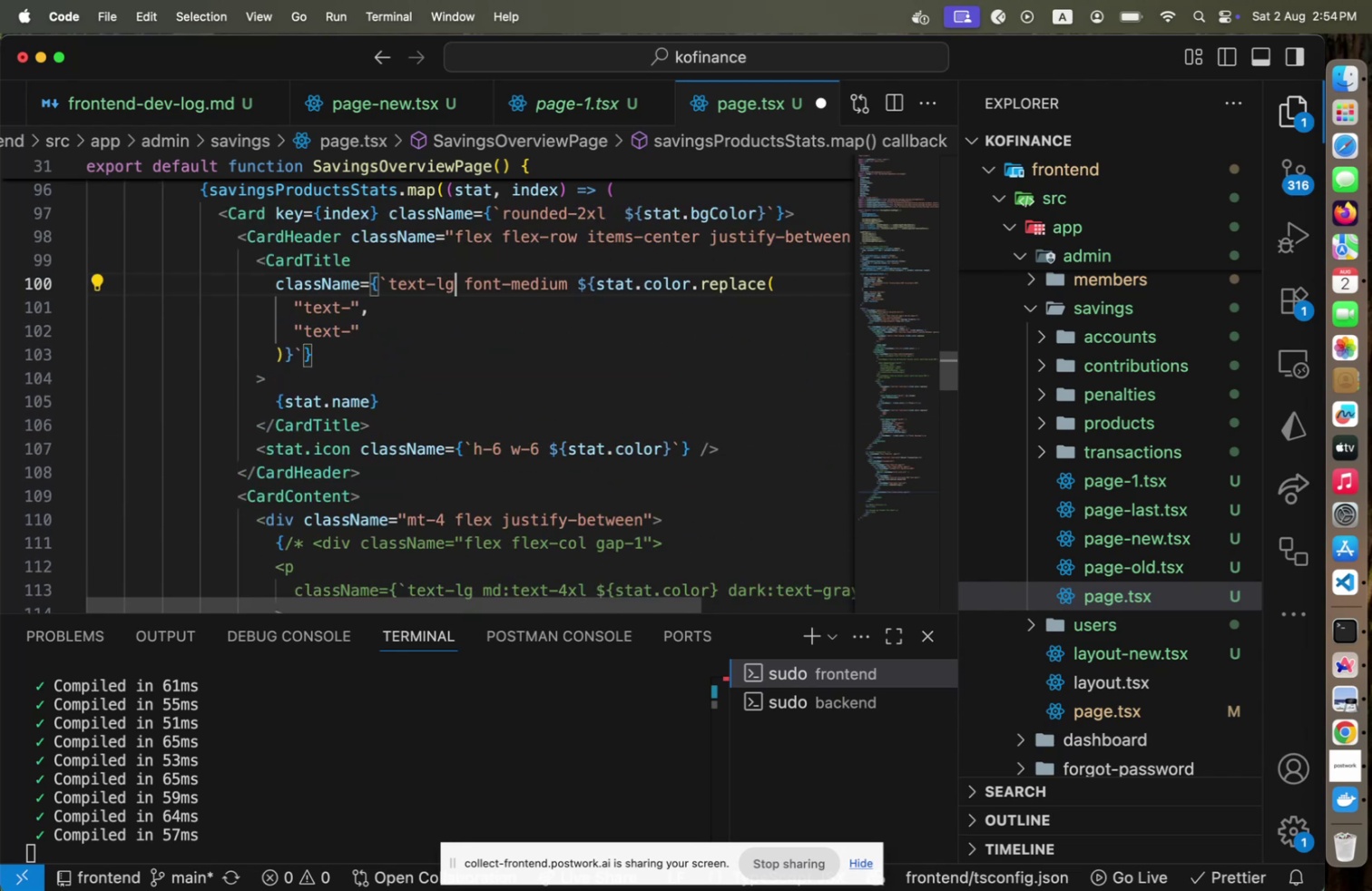 
key(ArrowRight)
 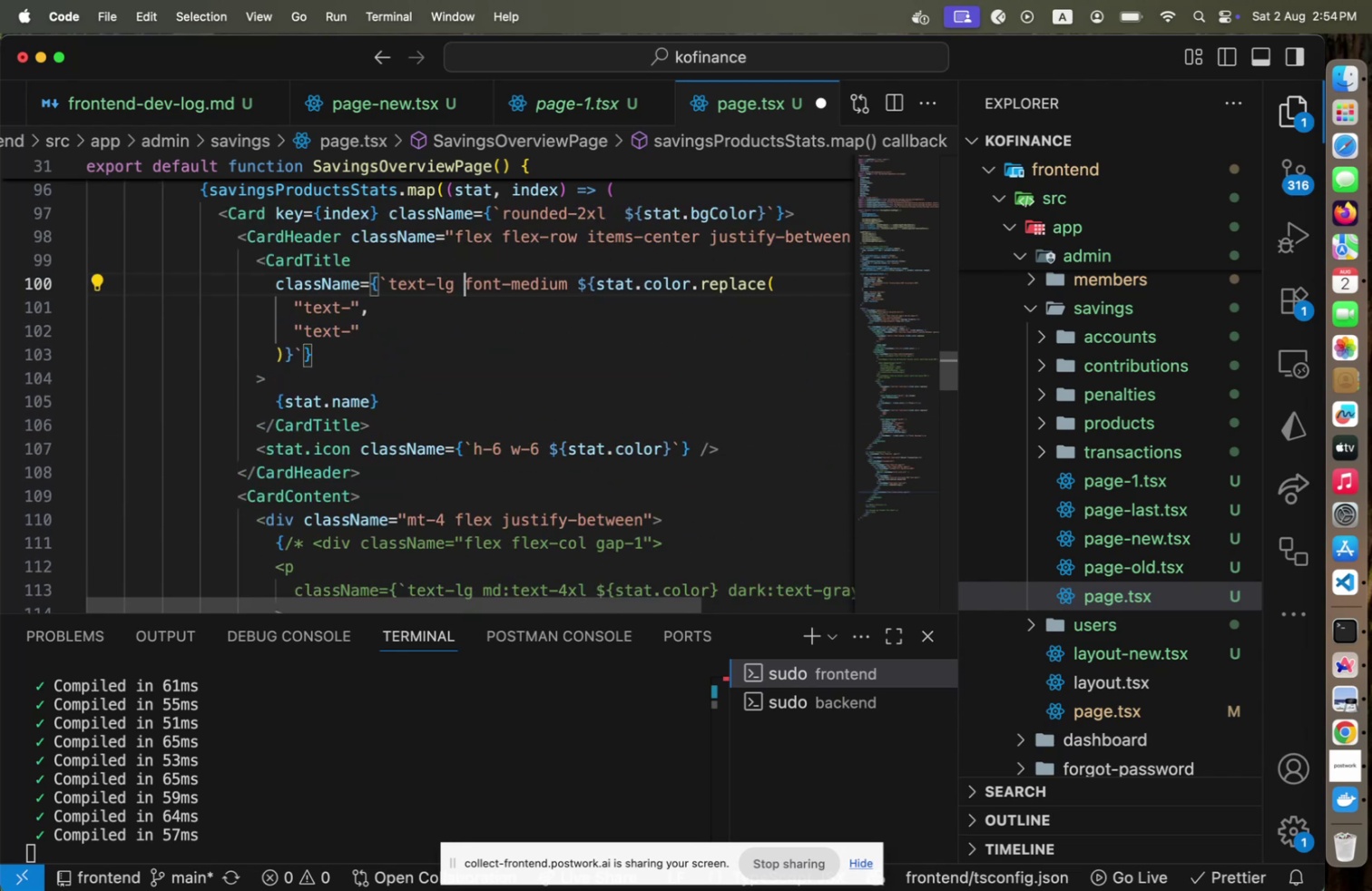 
key(Meta+CommandLeft)
 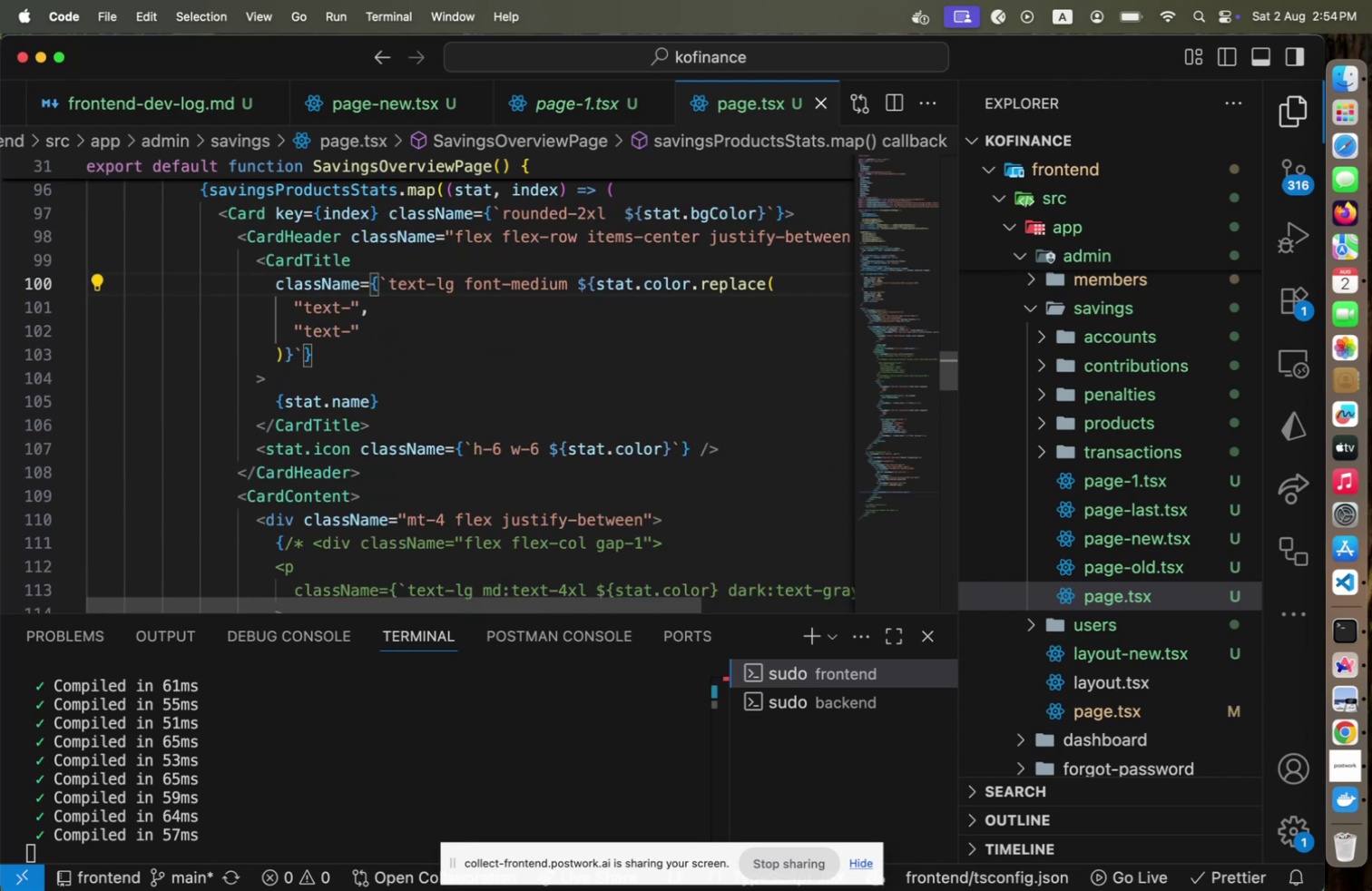 
key(Meta+S)
 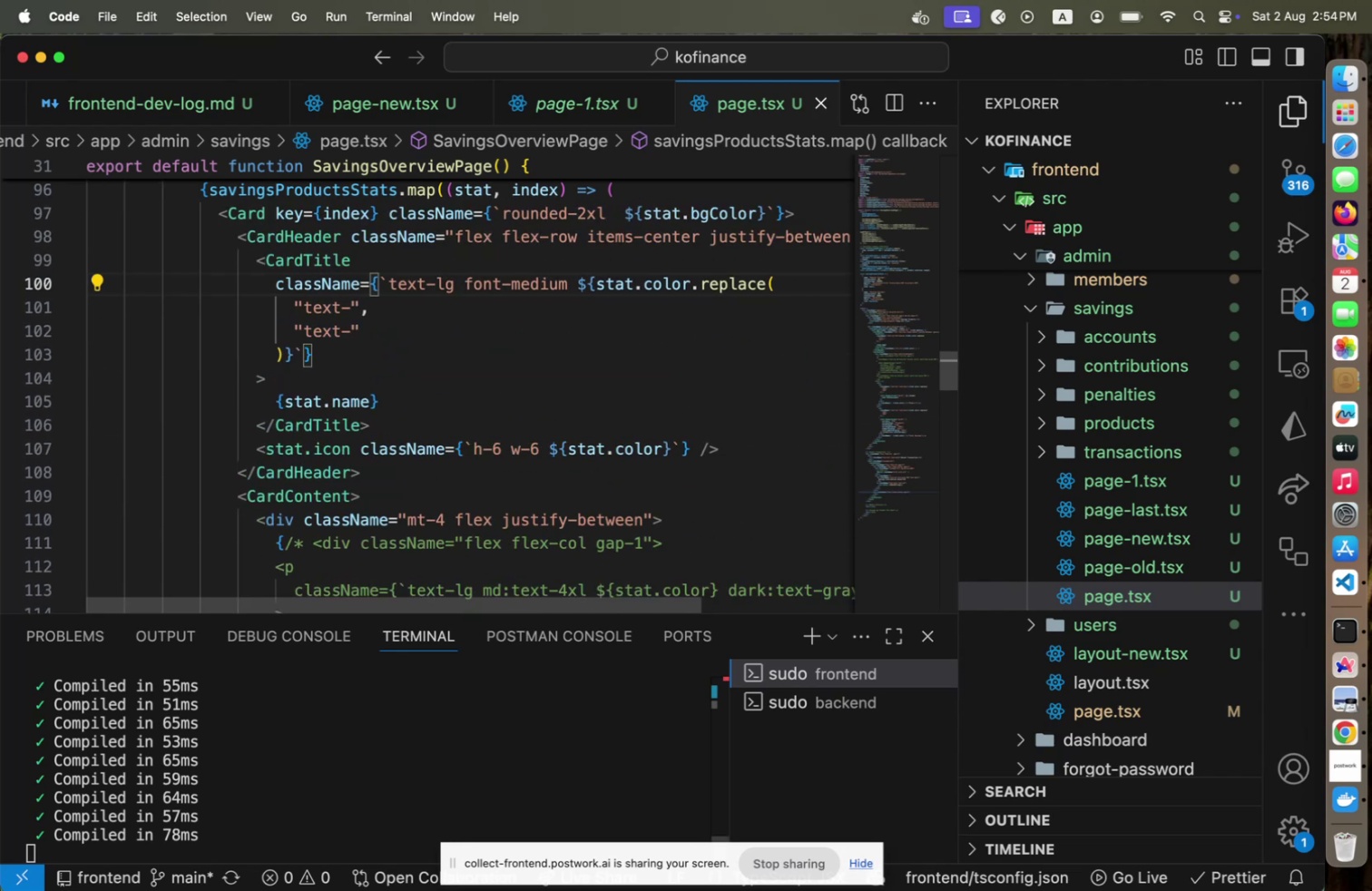 
key(Meta+CommandLeft)
 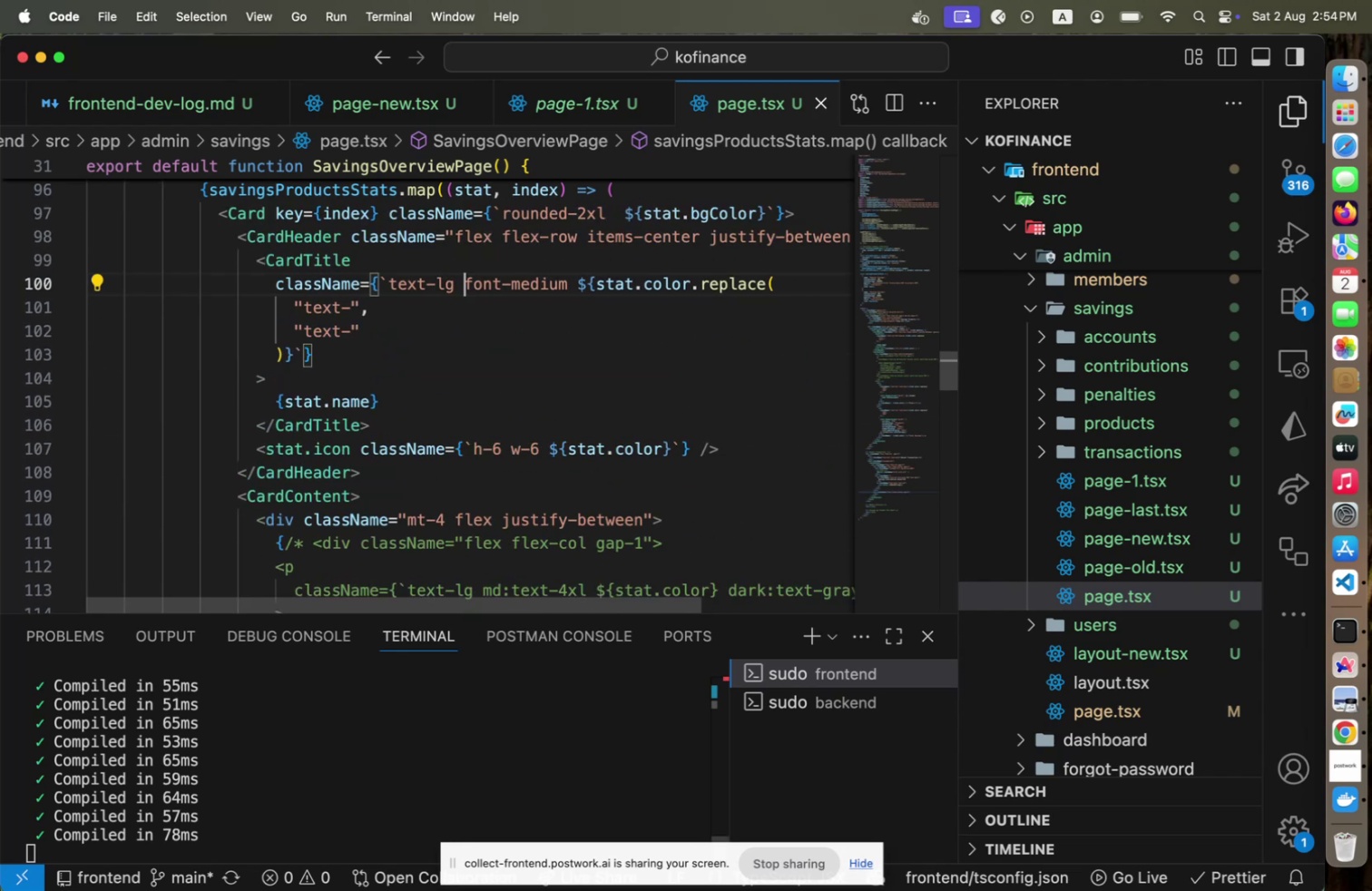 
key(Meta+Tab)
 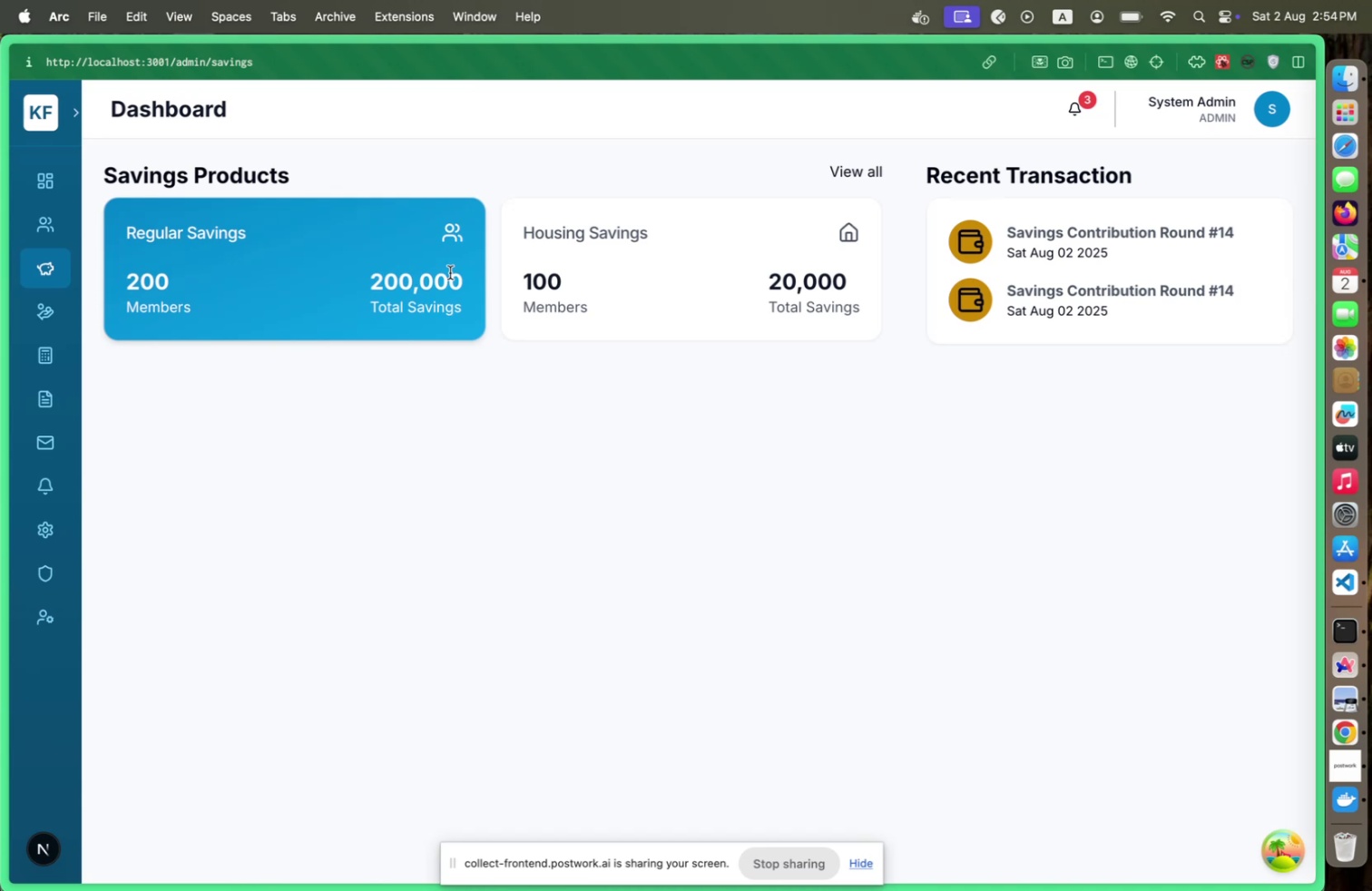 
wait(5.58)
 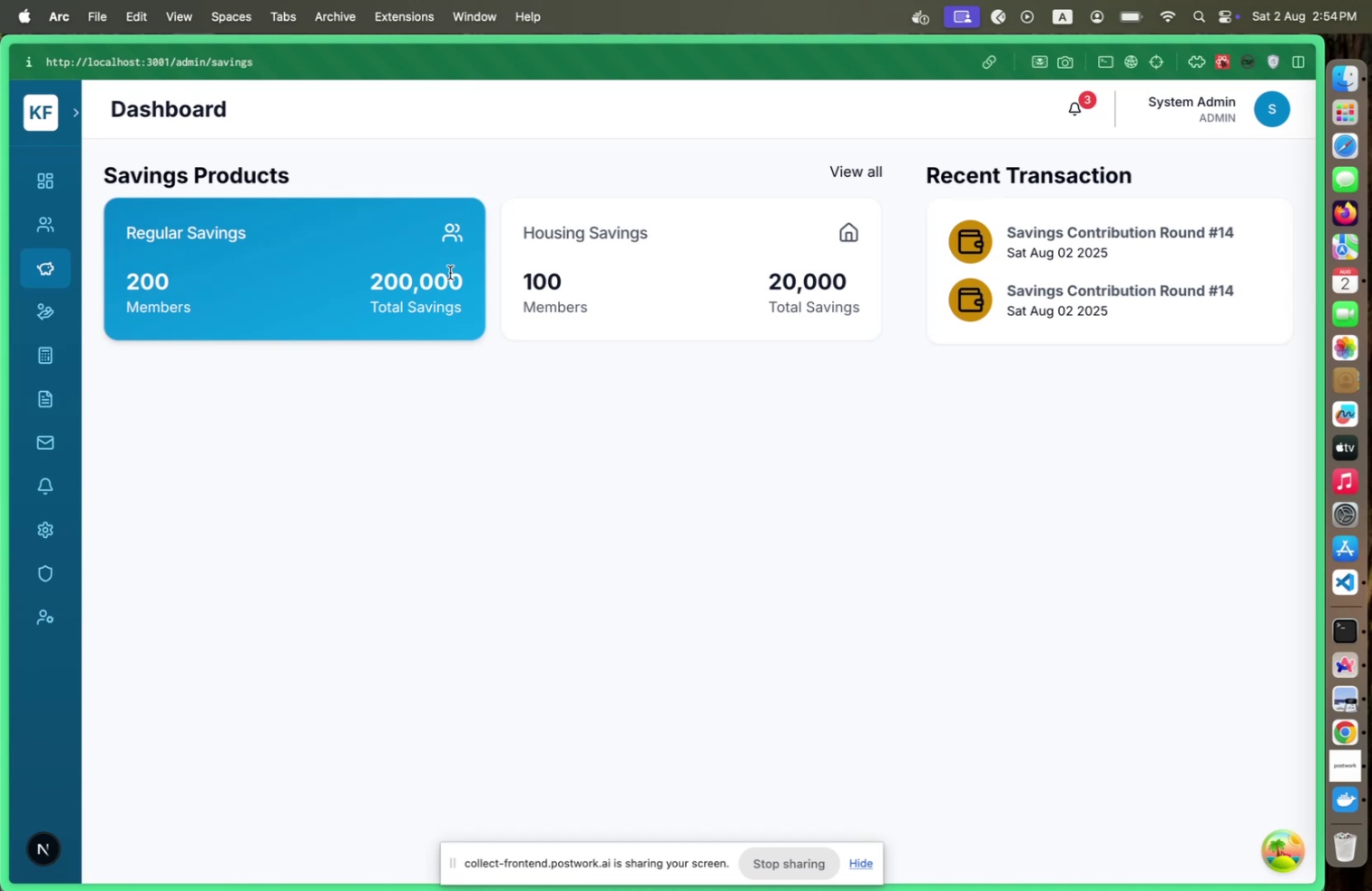 
key(Meta+CommandLeft)
 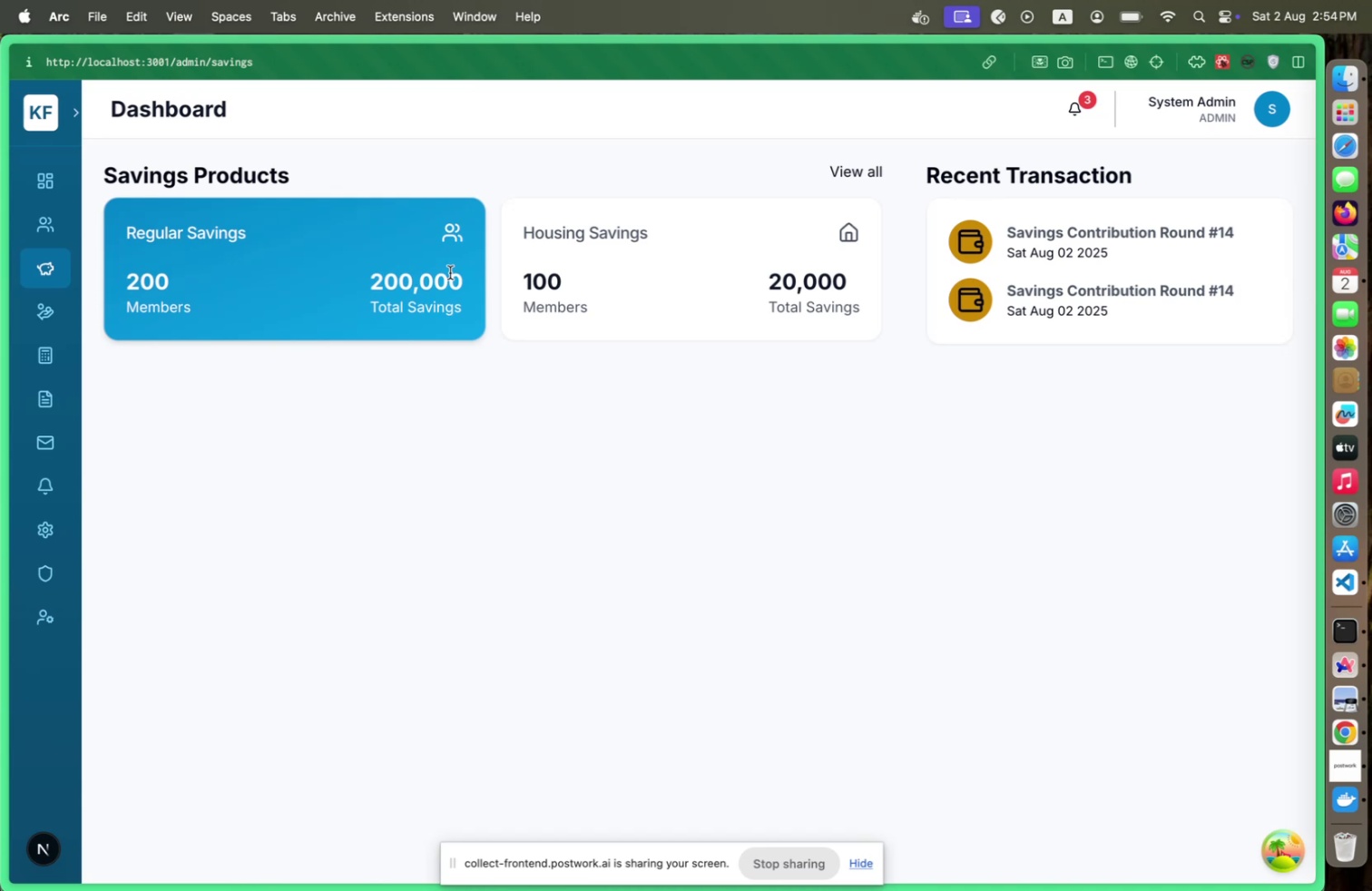 
key(Meta+Tab)
 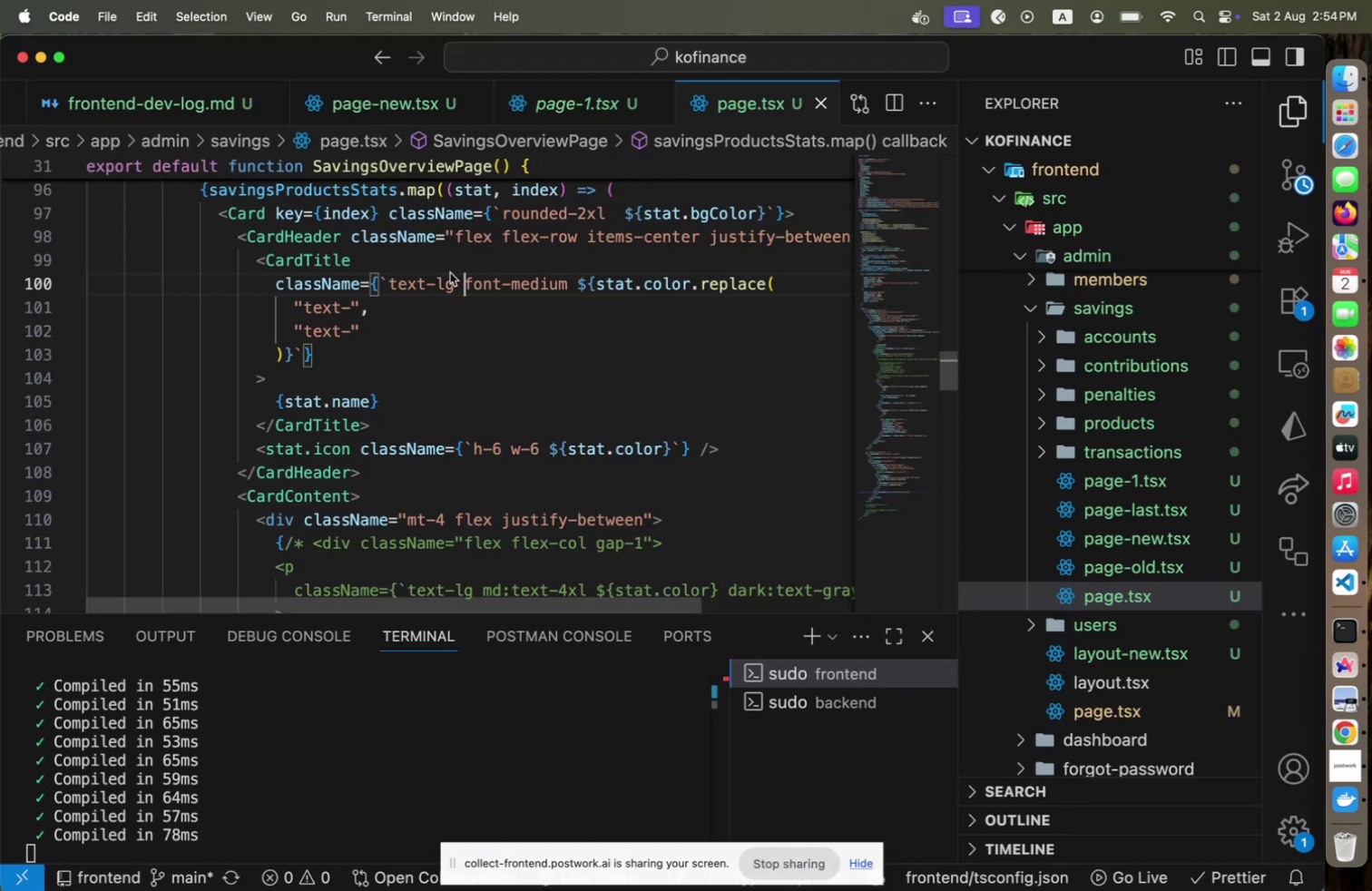 
hold_key(key=ArrowDown, duration=0.91)
 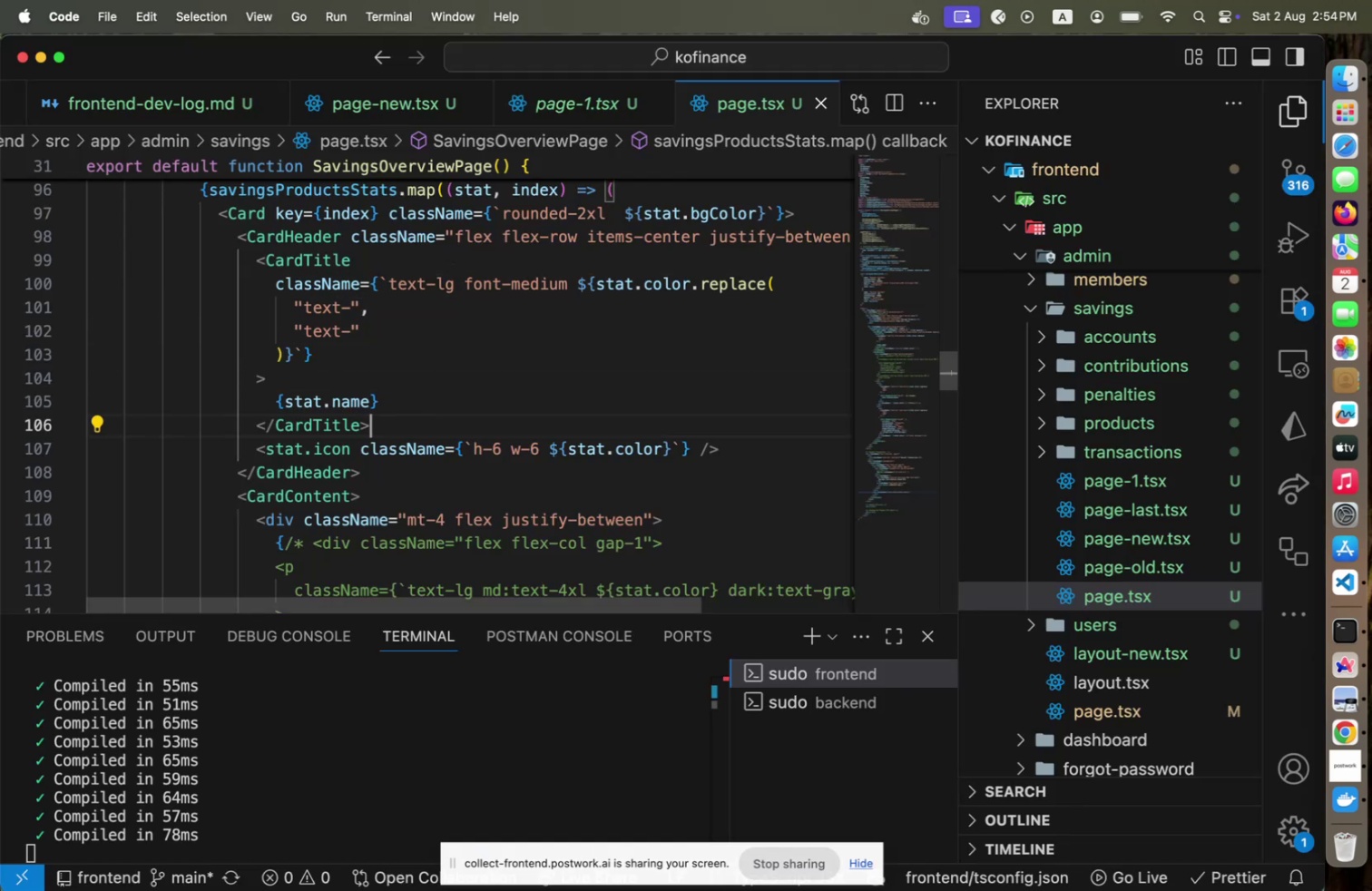 
key(ArrowDown)
 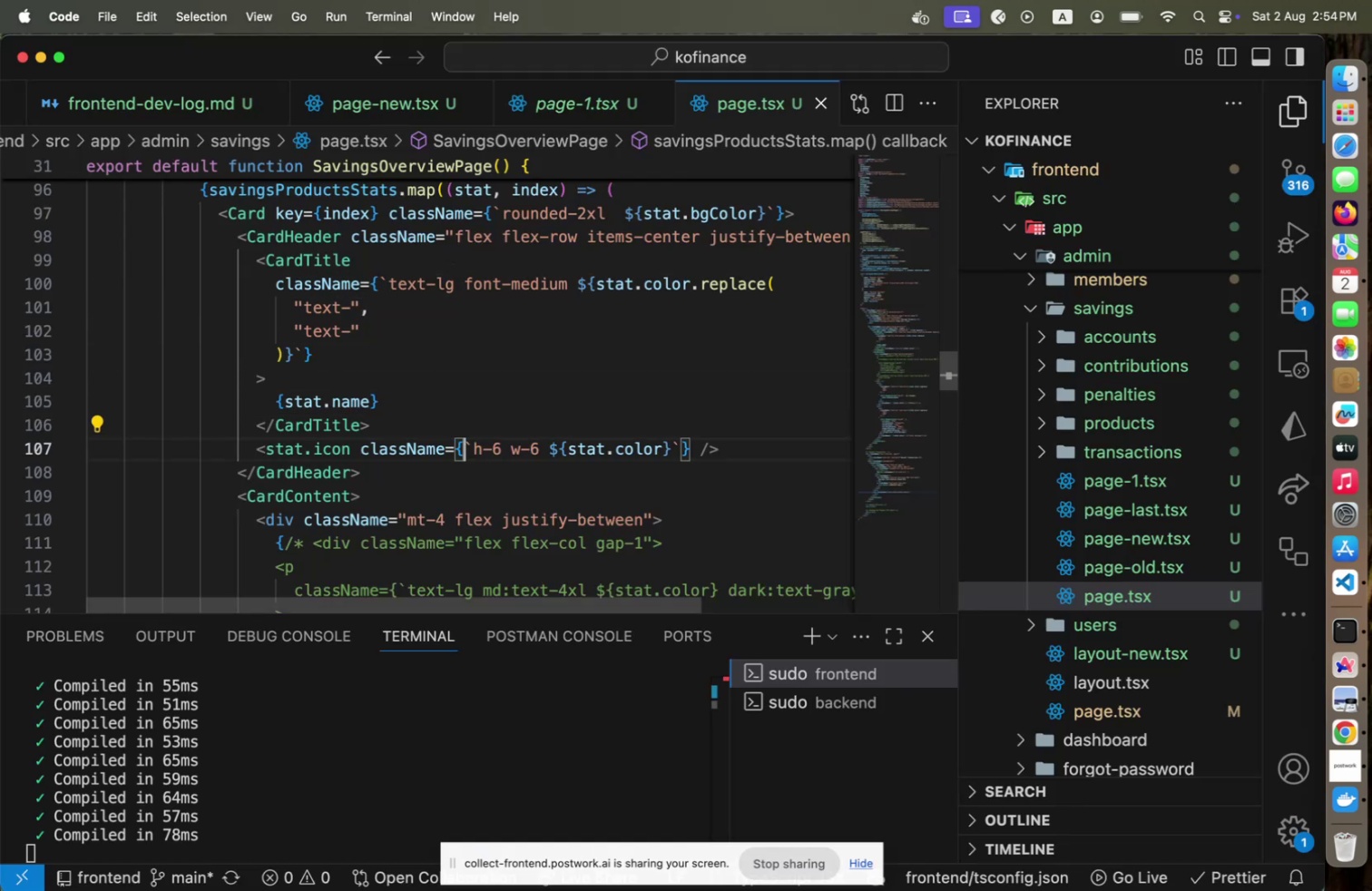 
hold_key(key=OptionLeft, duration=1.46)
 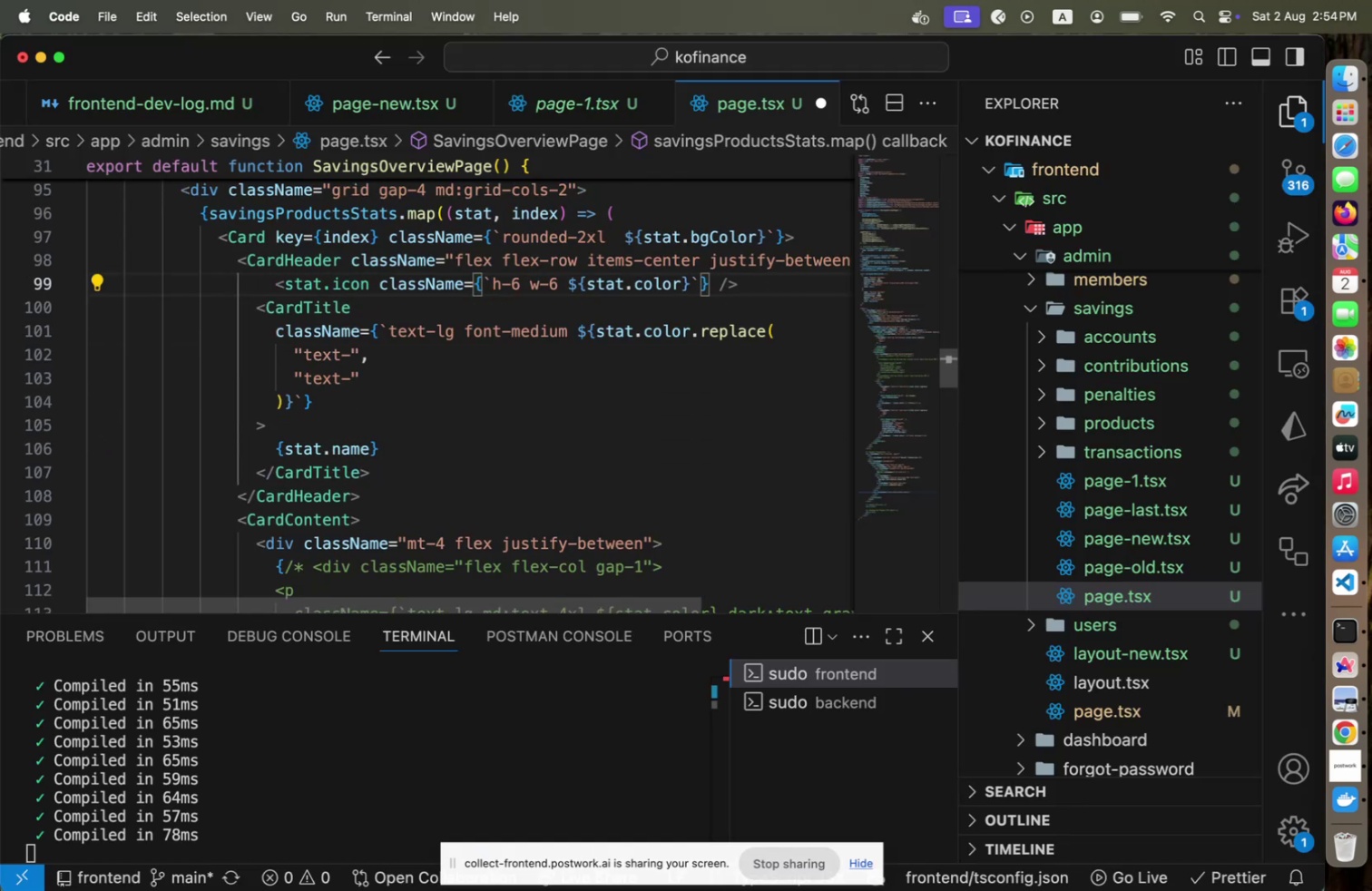 
hold_key(key=ArrowUp, duration=1.05)
 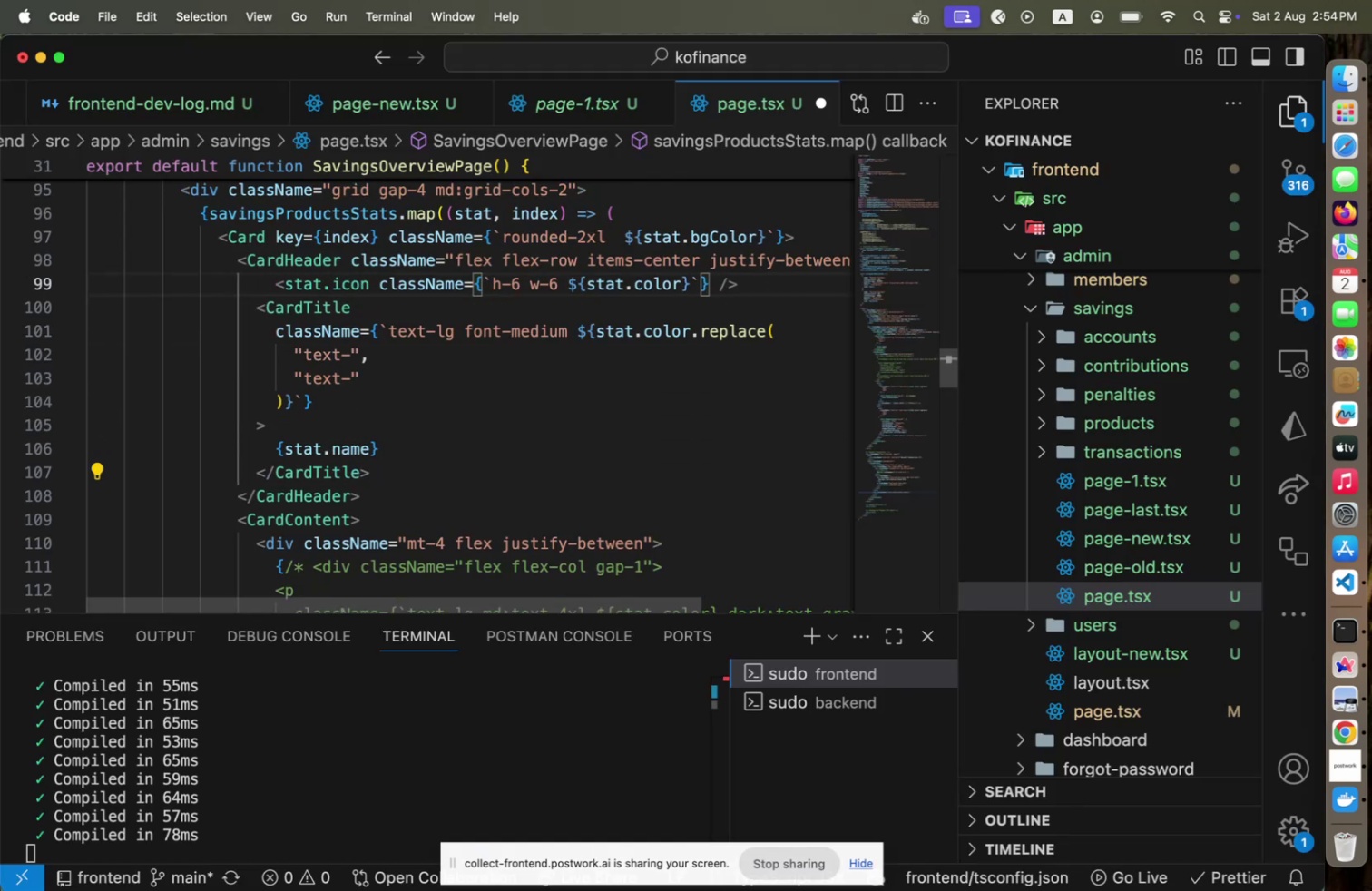 
key(Alt+Shift+F)
 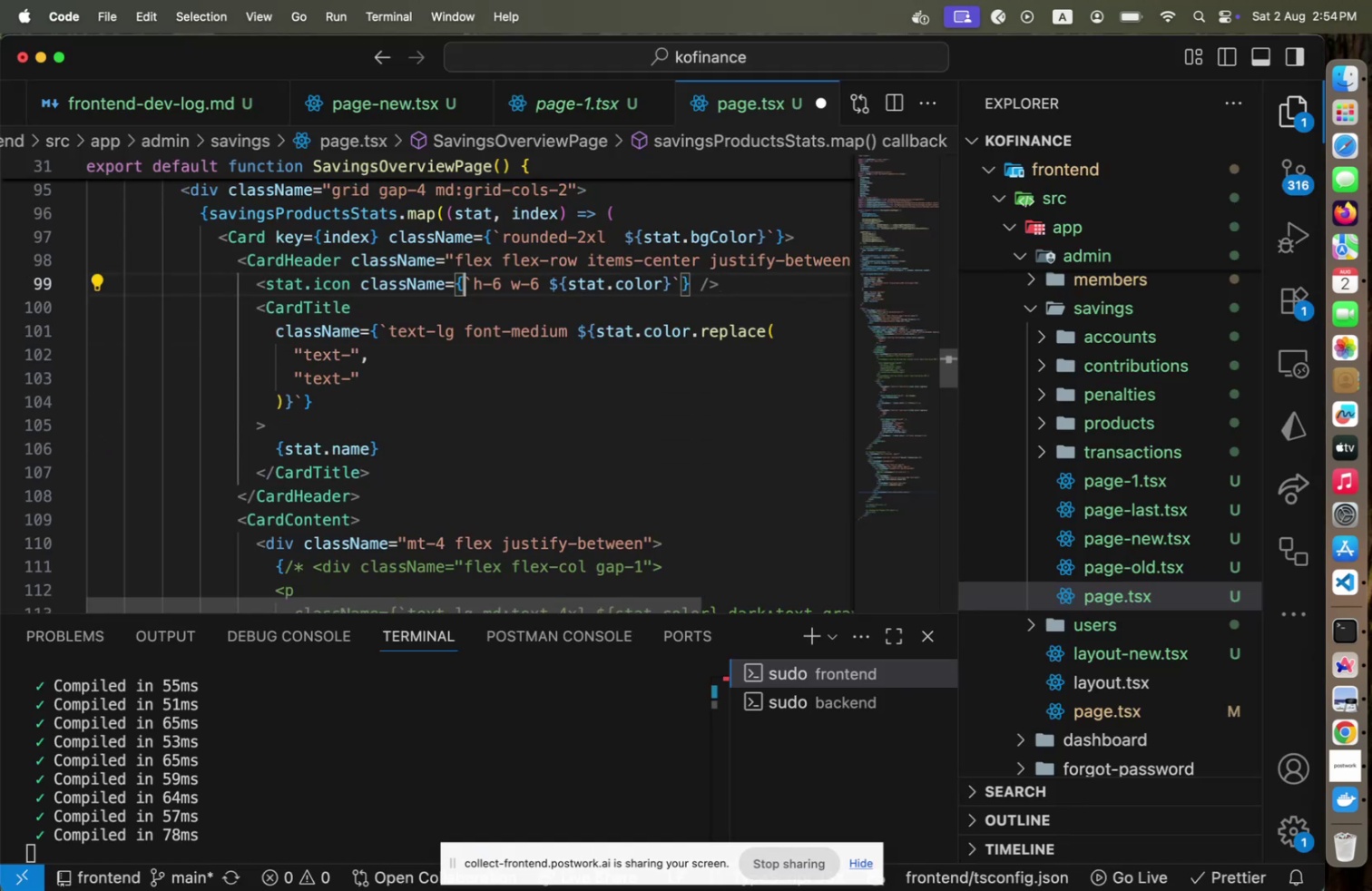 
key(Meta+CommandLeft)
 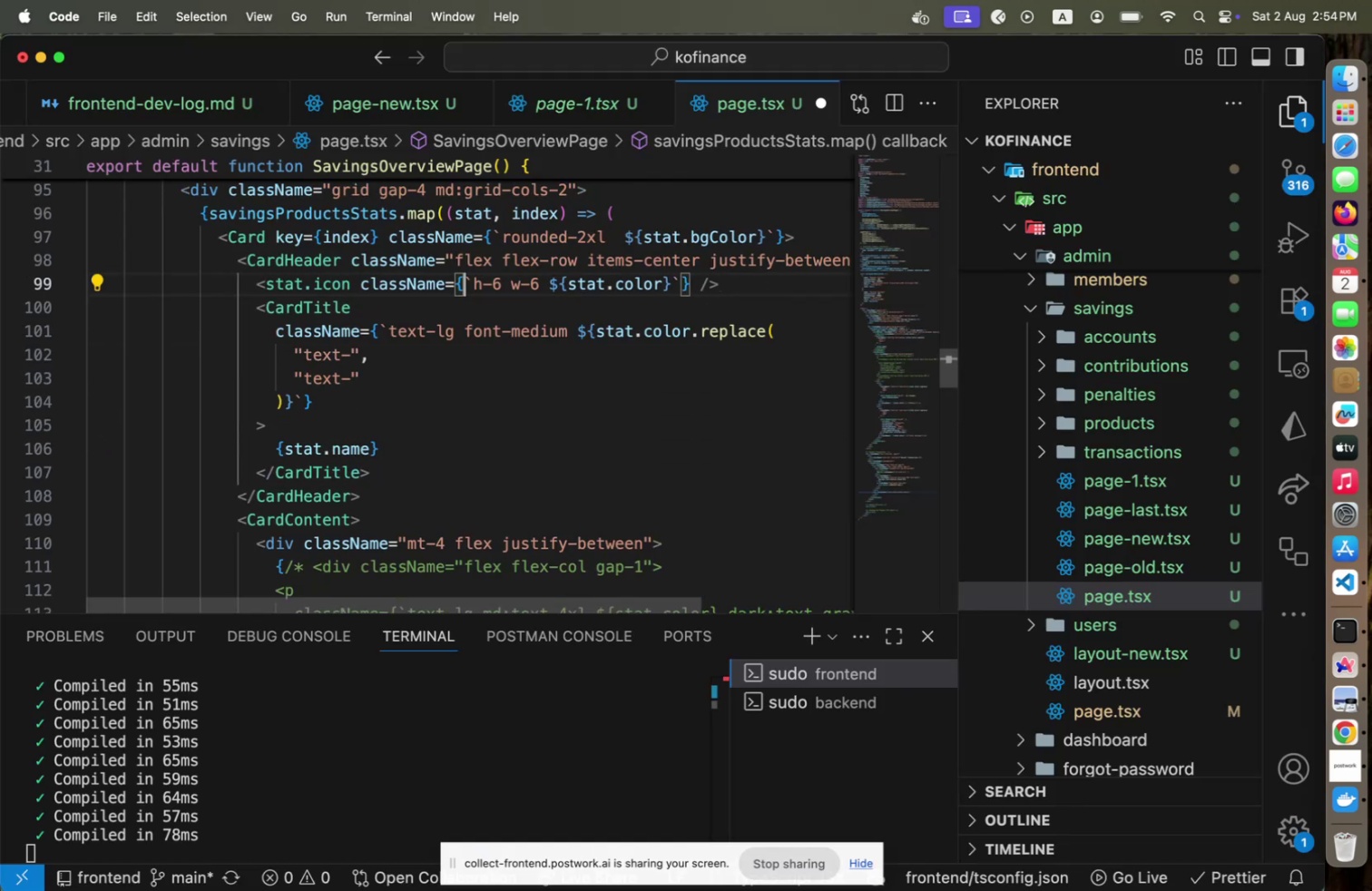 
key(Meta+S)
 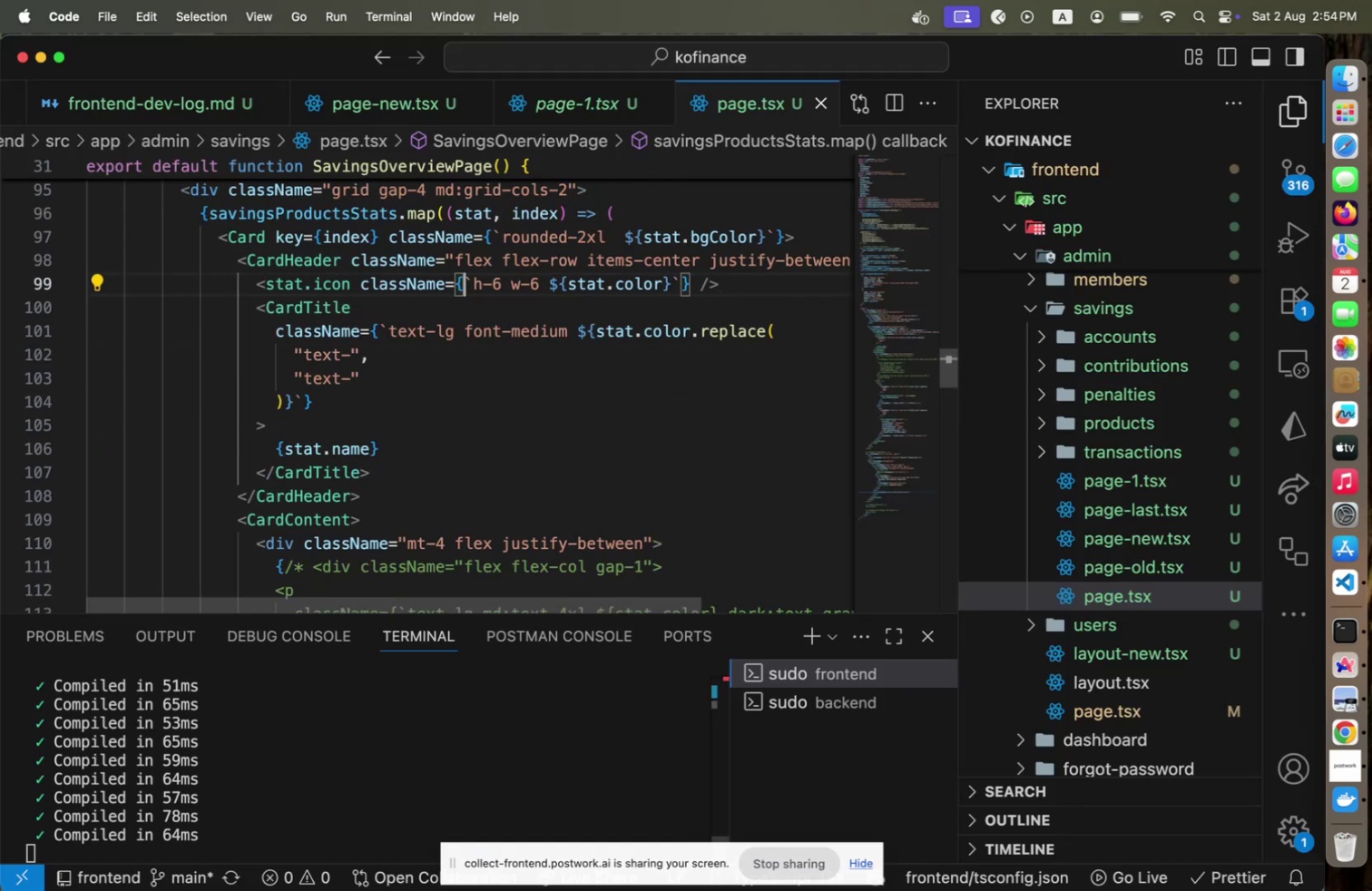 
key(Meta+CommandLeft)
 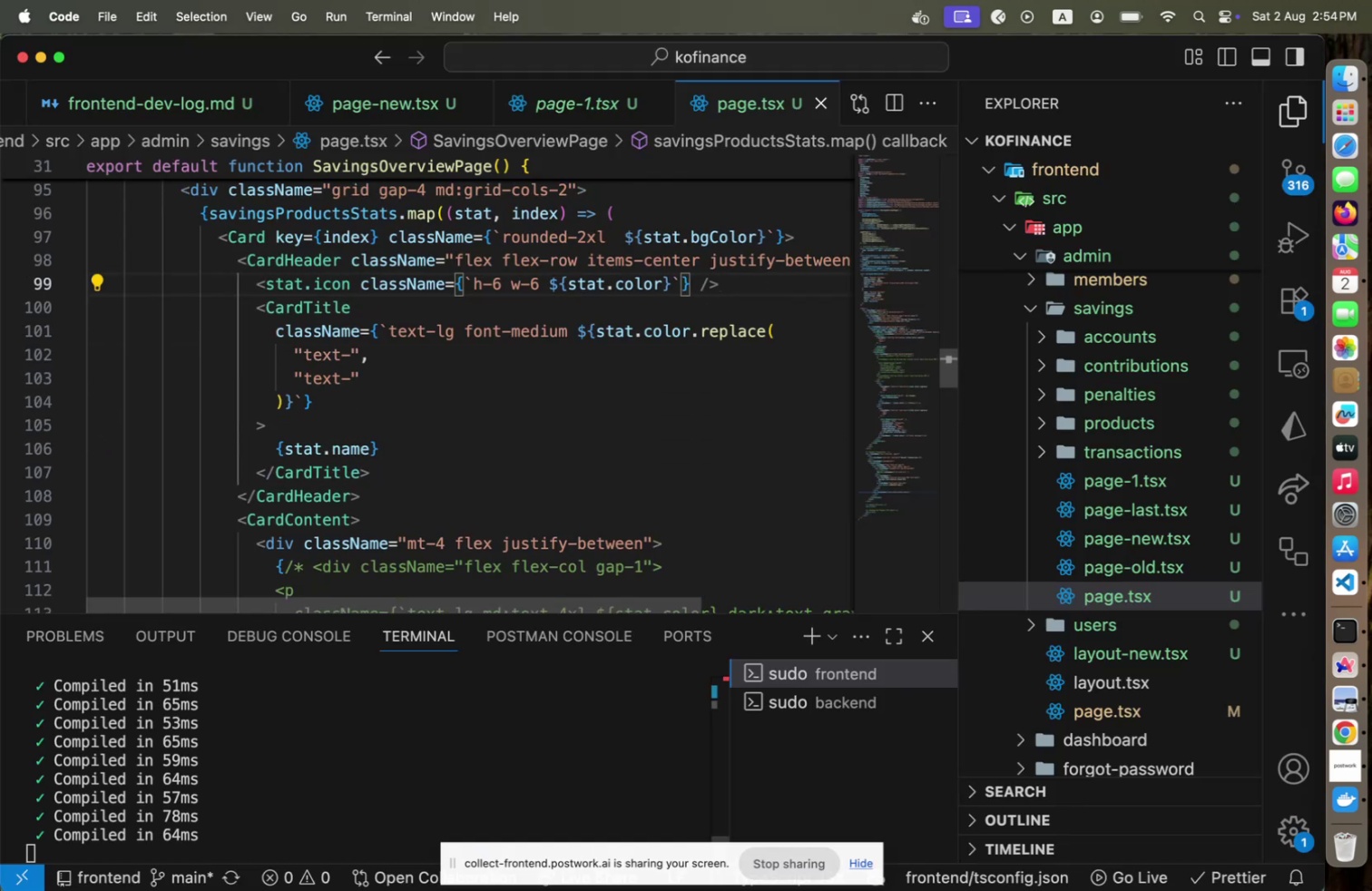 
key(Meta+Tab)
 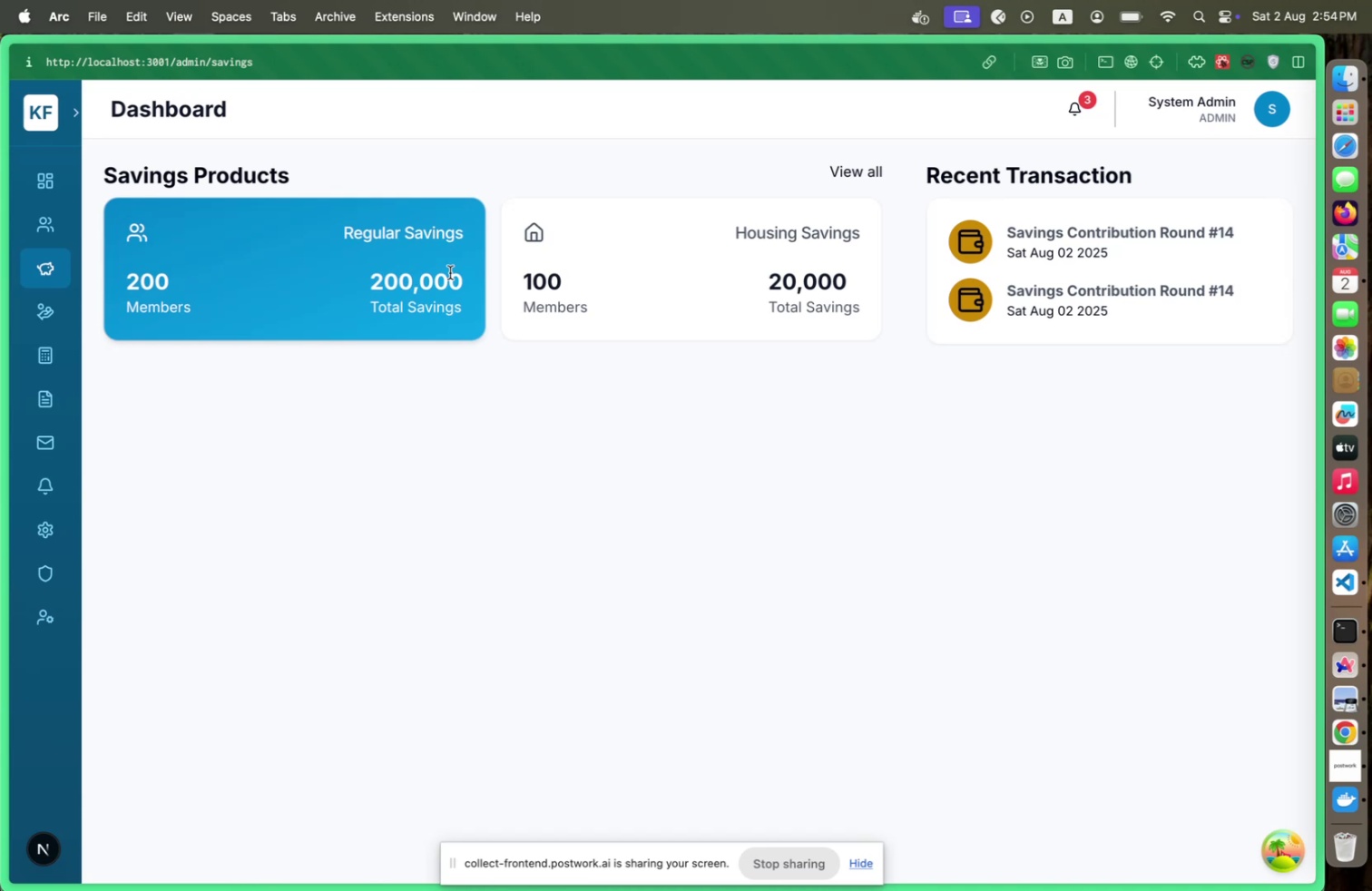 
key(Meta+CommandLeft)
 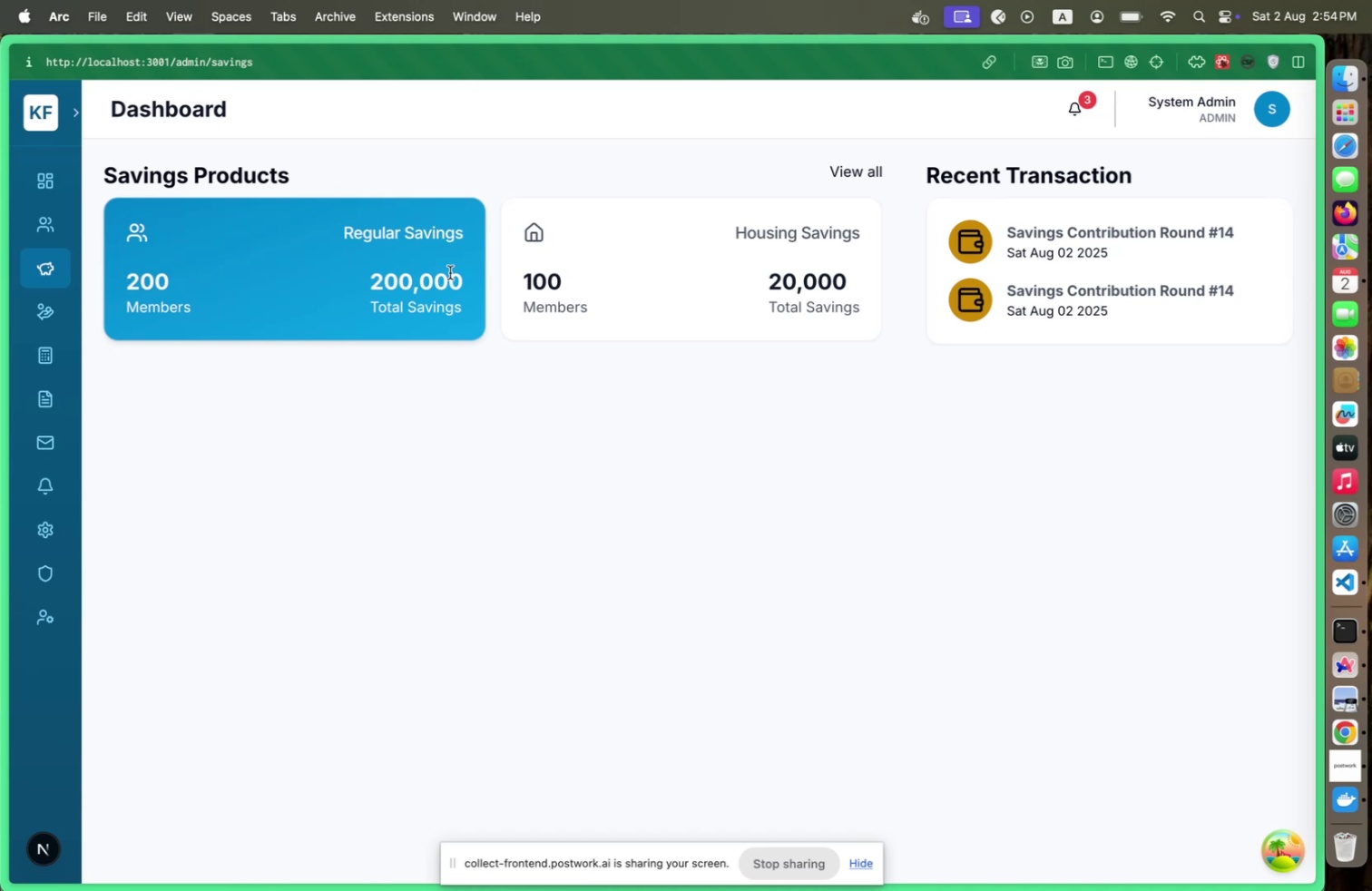 
key(Meta+Tab)
 